 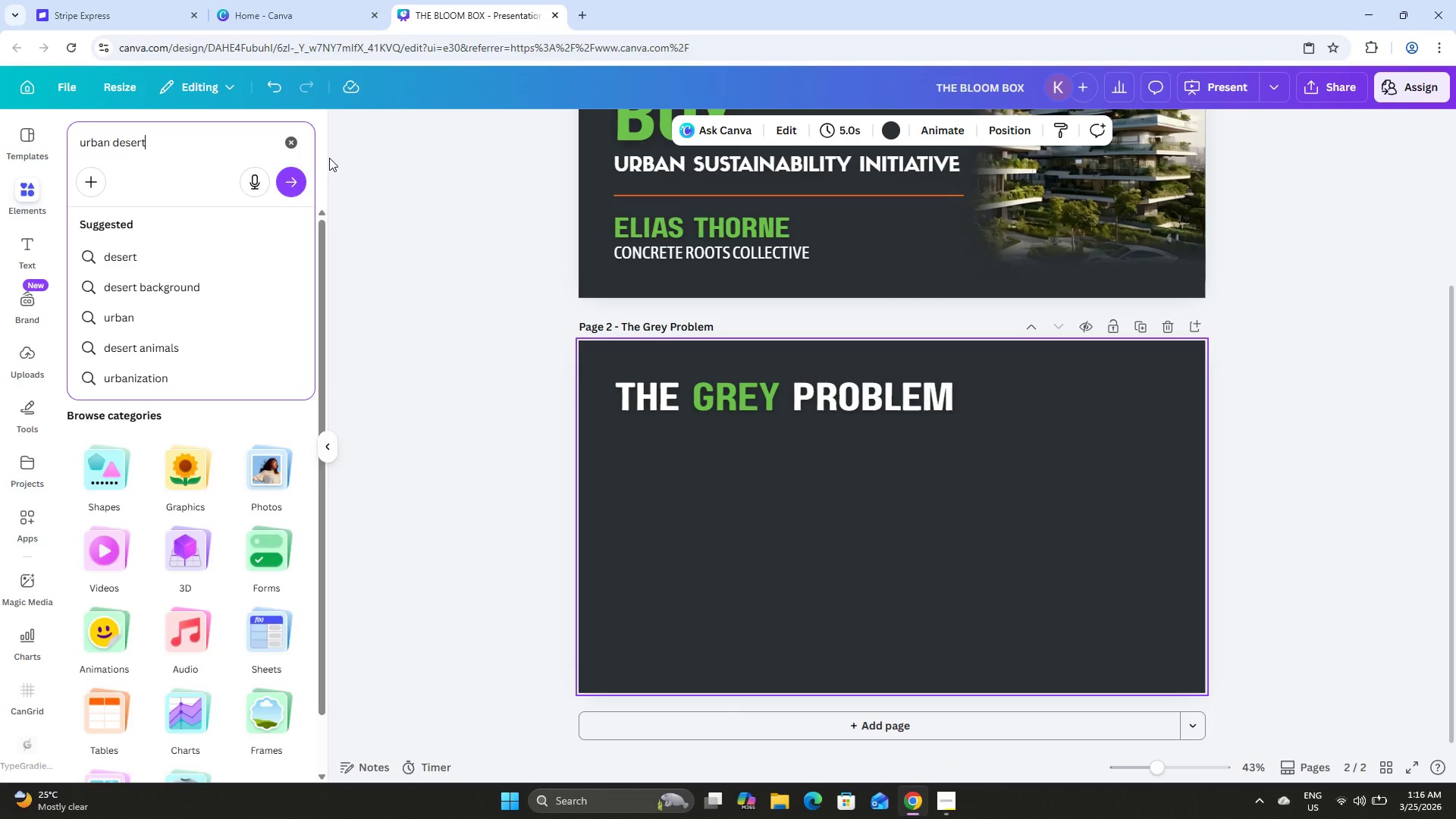 
key(Enter)
 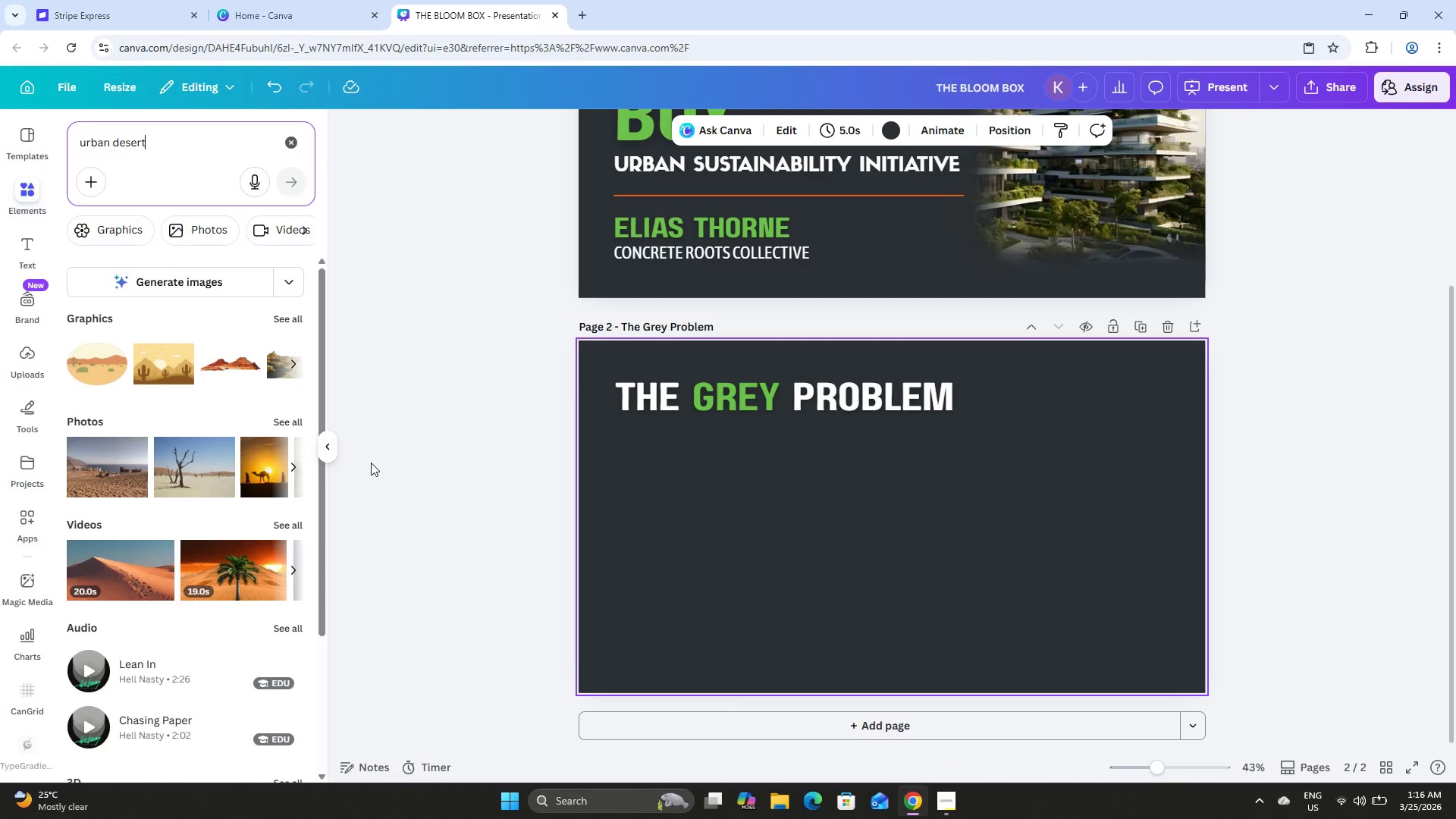 
left_click([290, 422])
 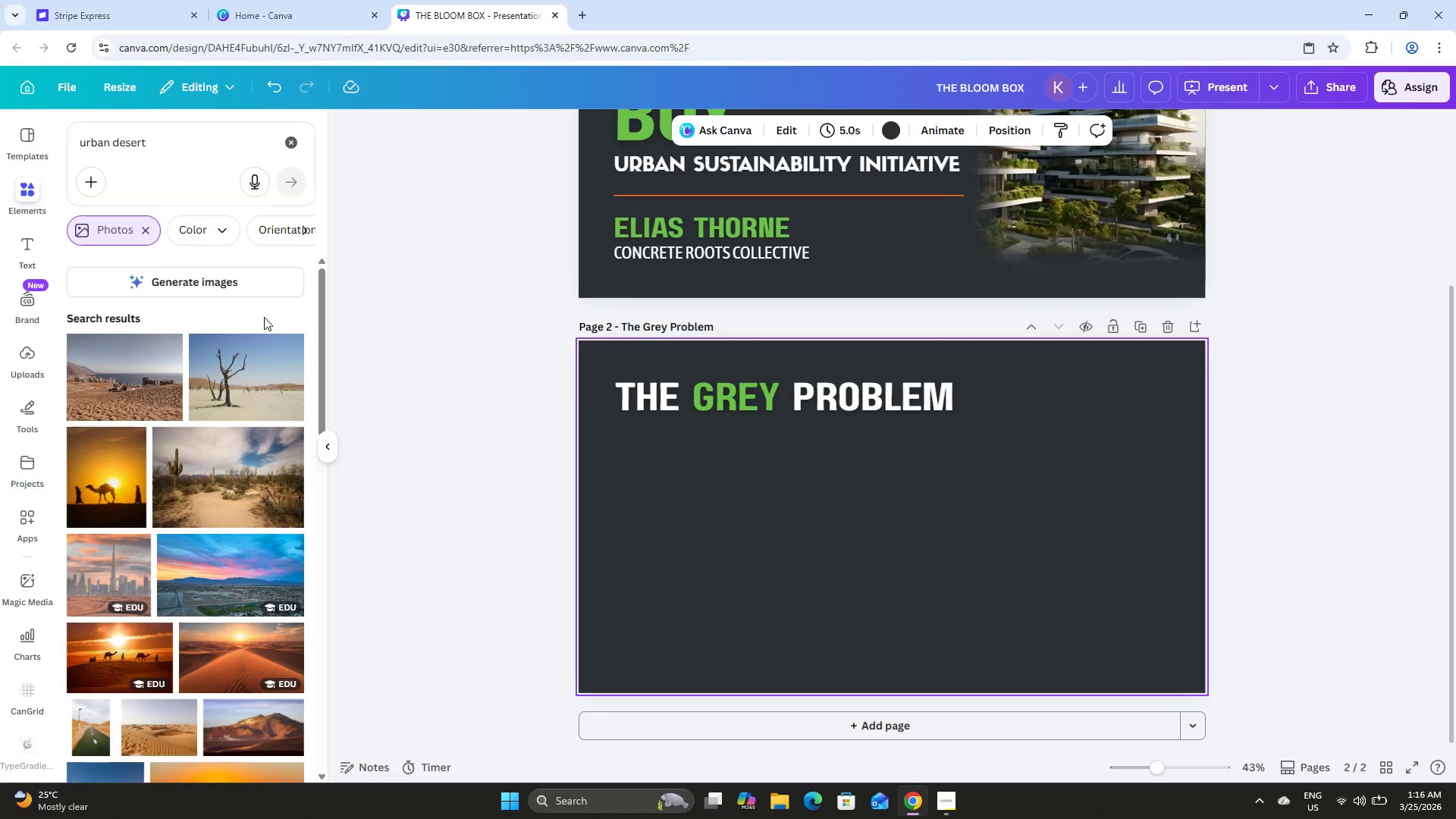 
left_click([244, 493])
 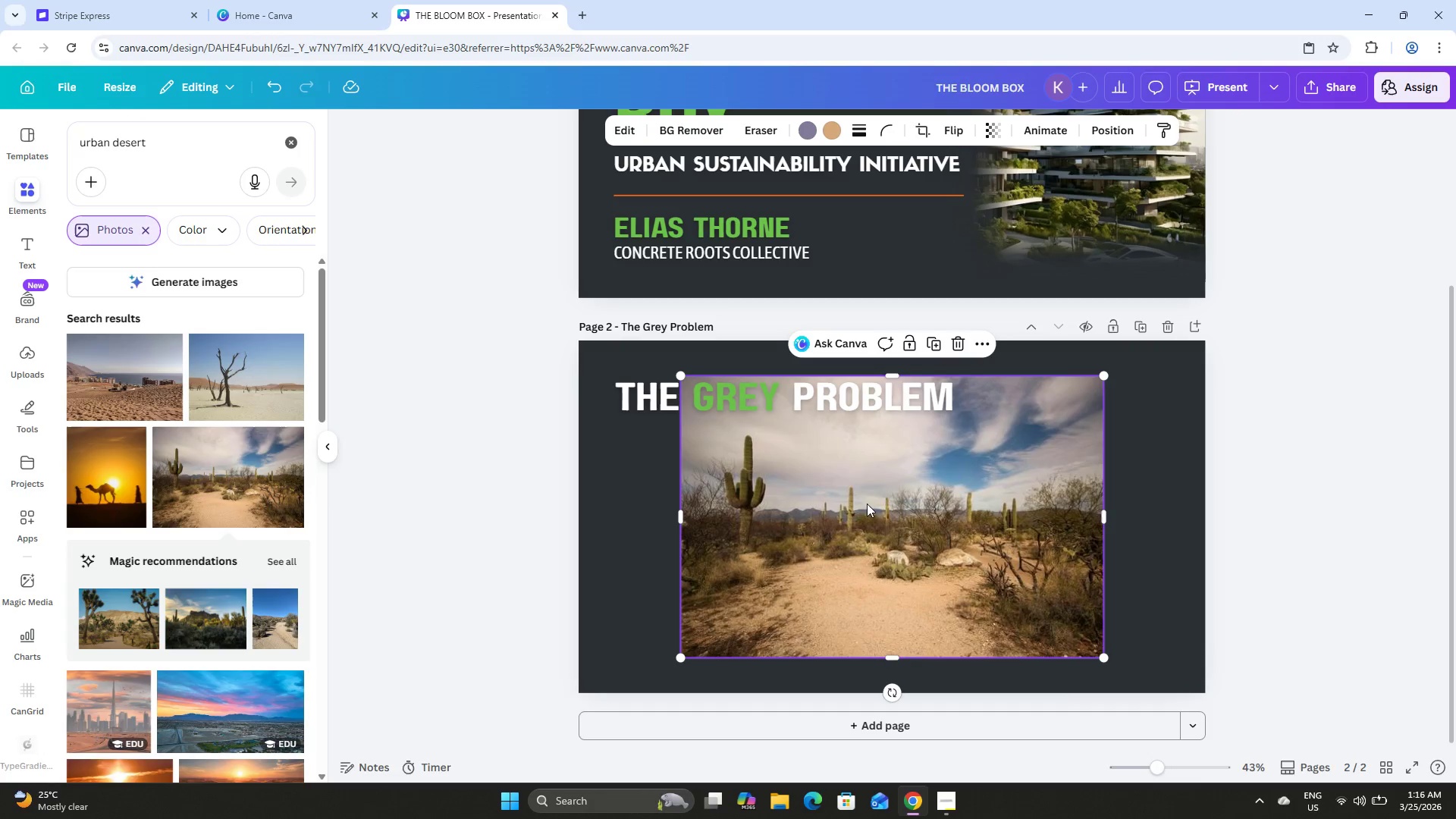 
left_click_drag(start_coordinate=[938, 478], to_coordinate=[934, 496])
 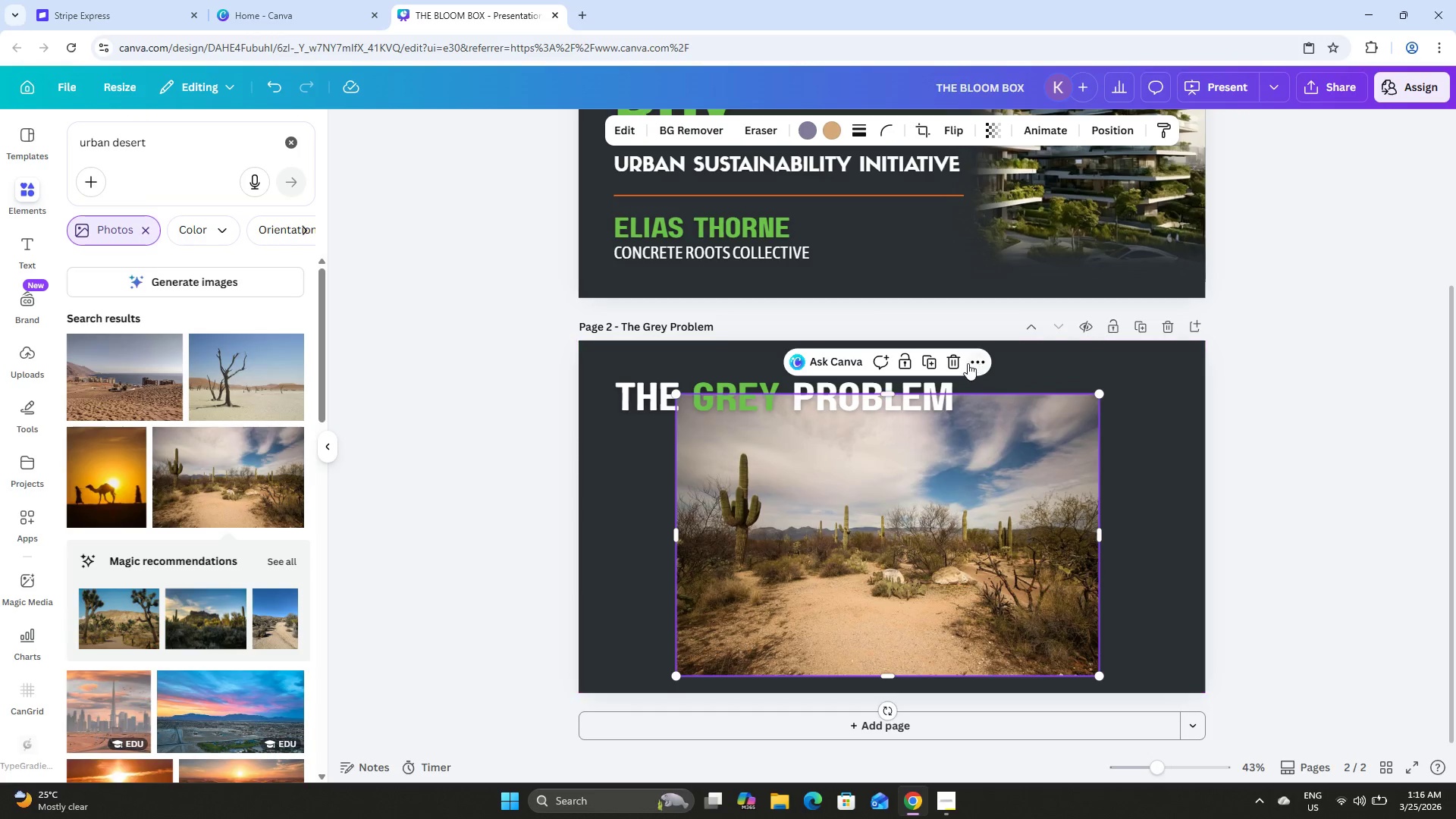 
left_click([953, 359])
 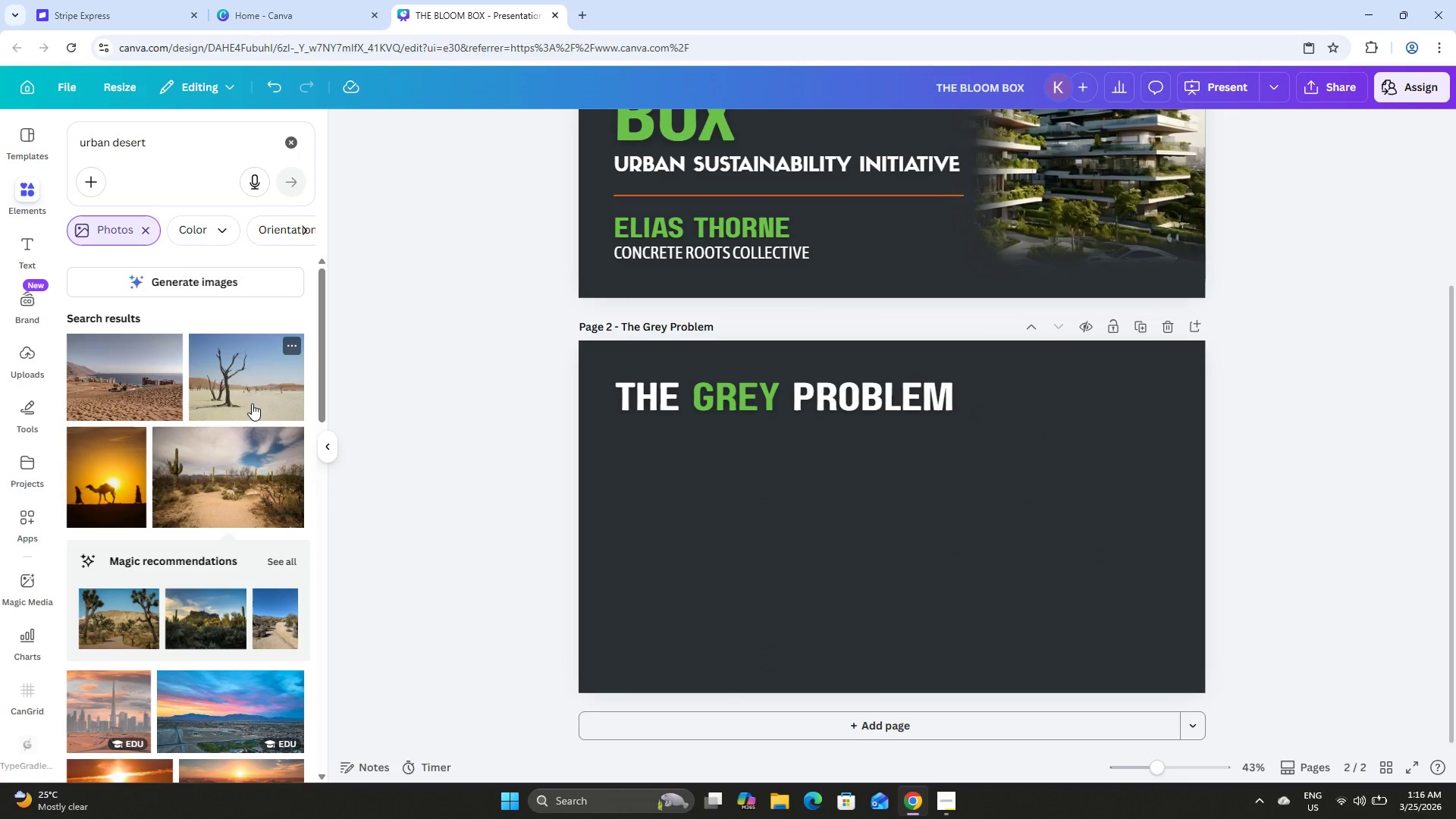 
scroll: coordinate [236, 403], scroll_direction: down, amount: 11.0
 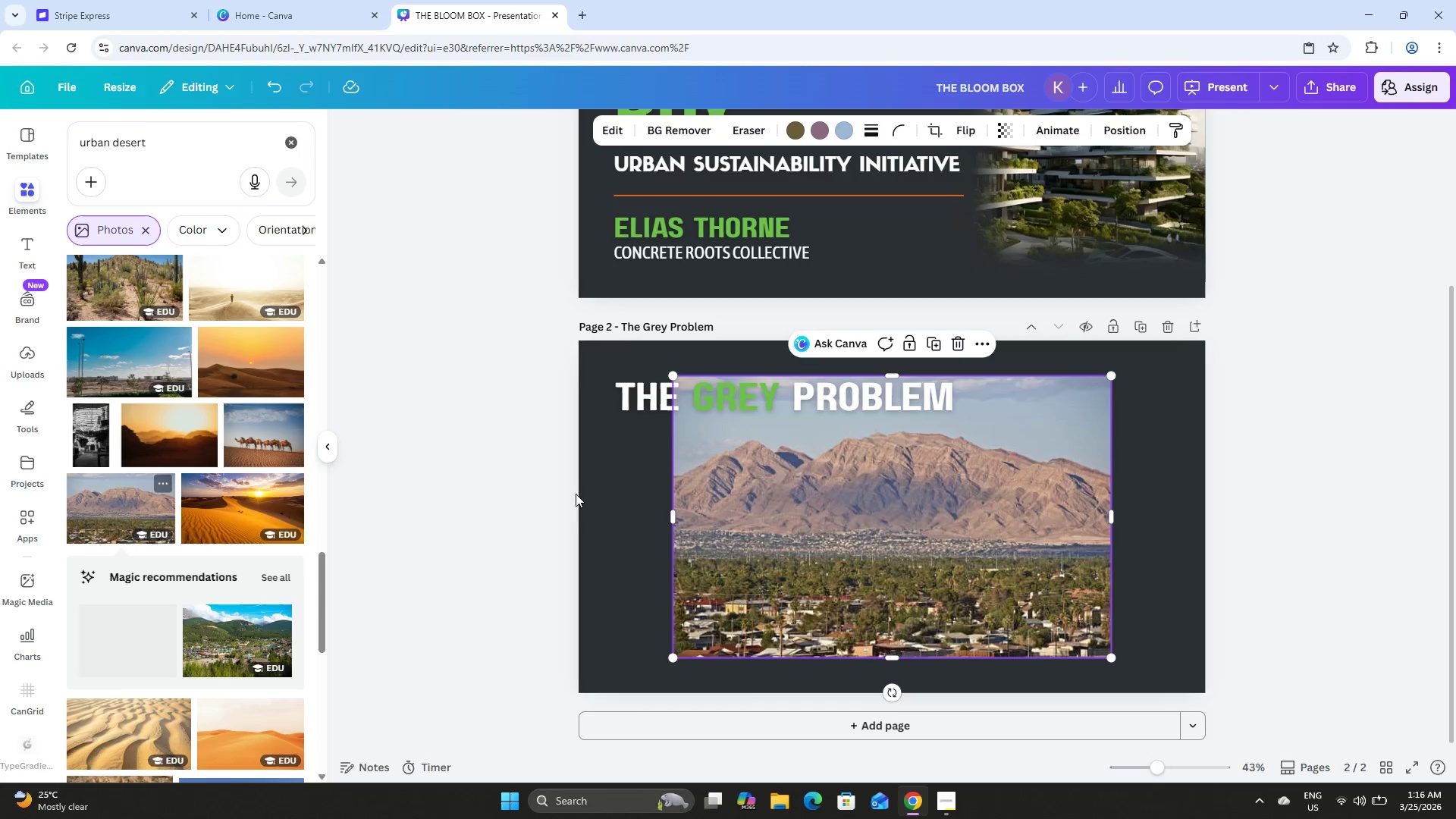 
left_click([953, 343])
 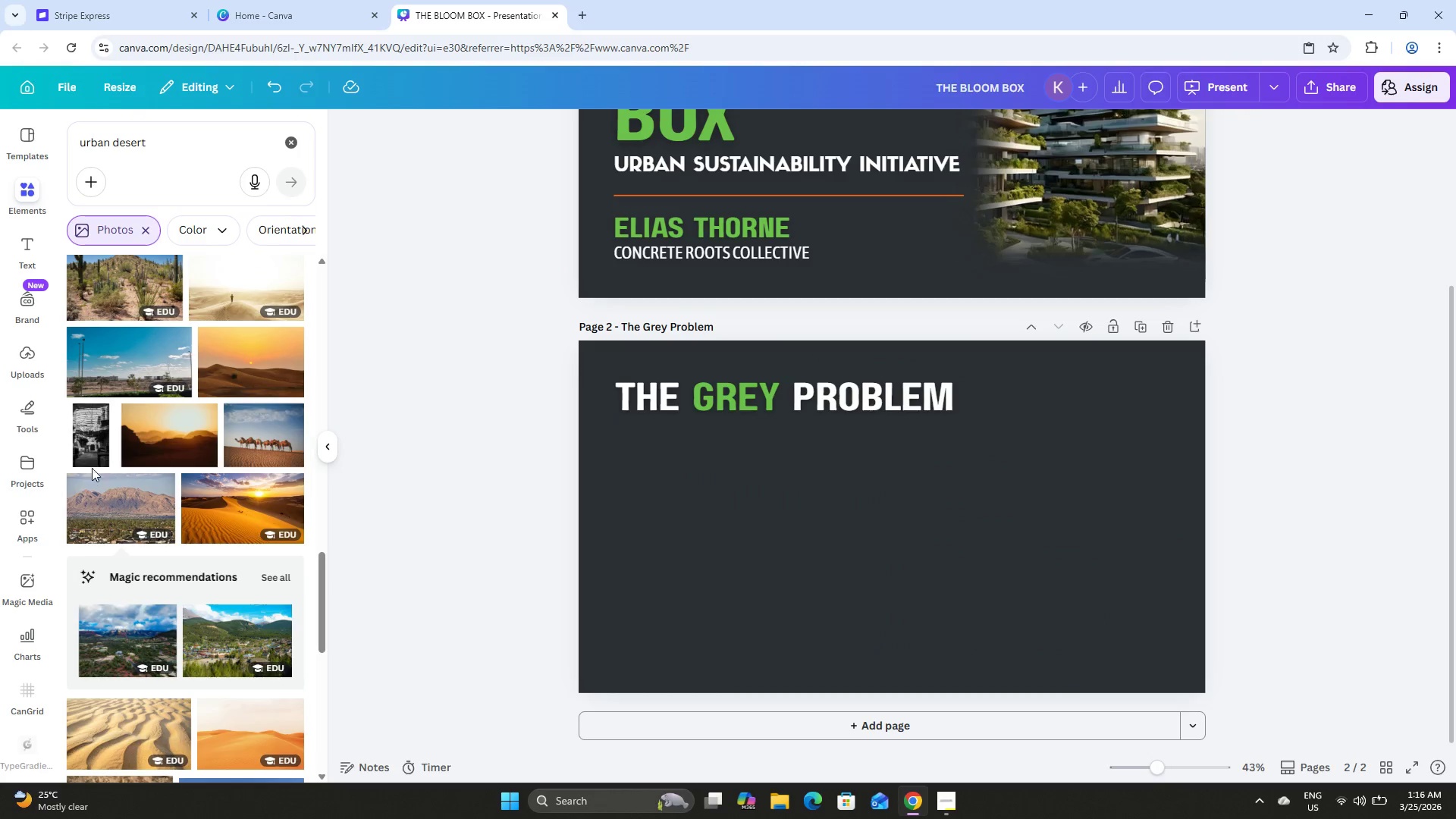 
scroll: coordinate [155, 475], scroll_direction: down, amount: 11.0
 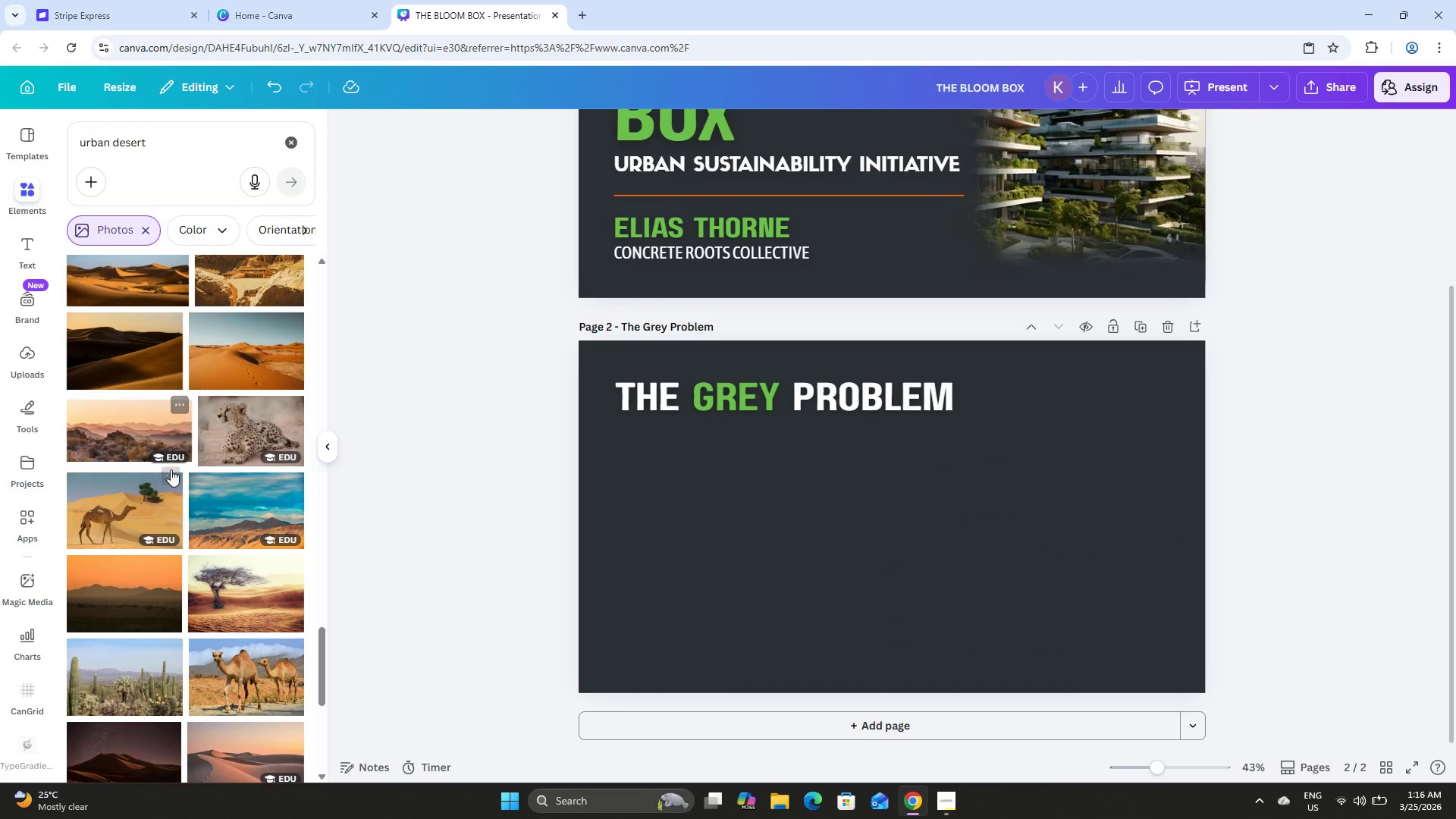 
scroll: coordinate [178, 467], scroll_direction: up, amount: 6.0
 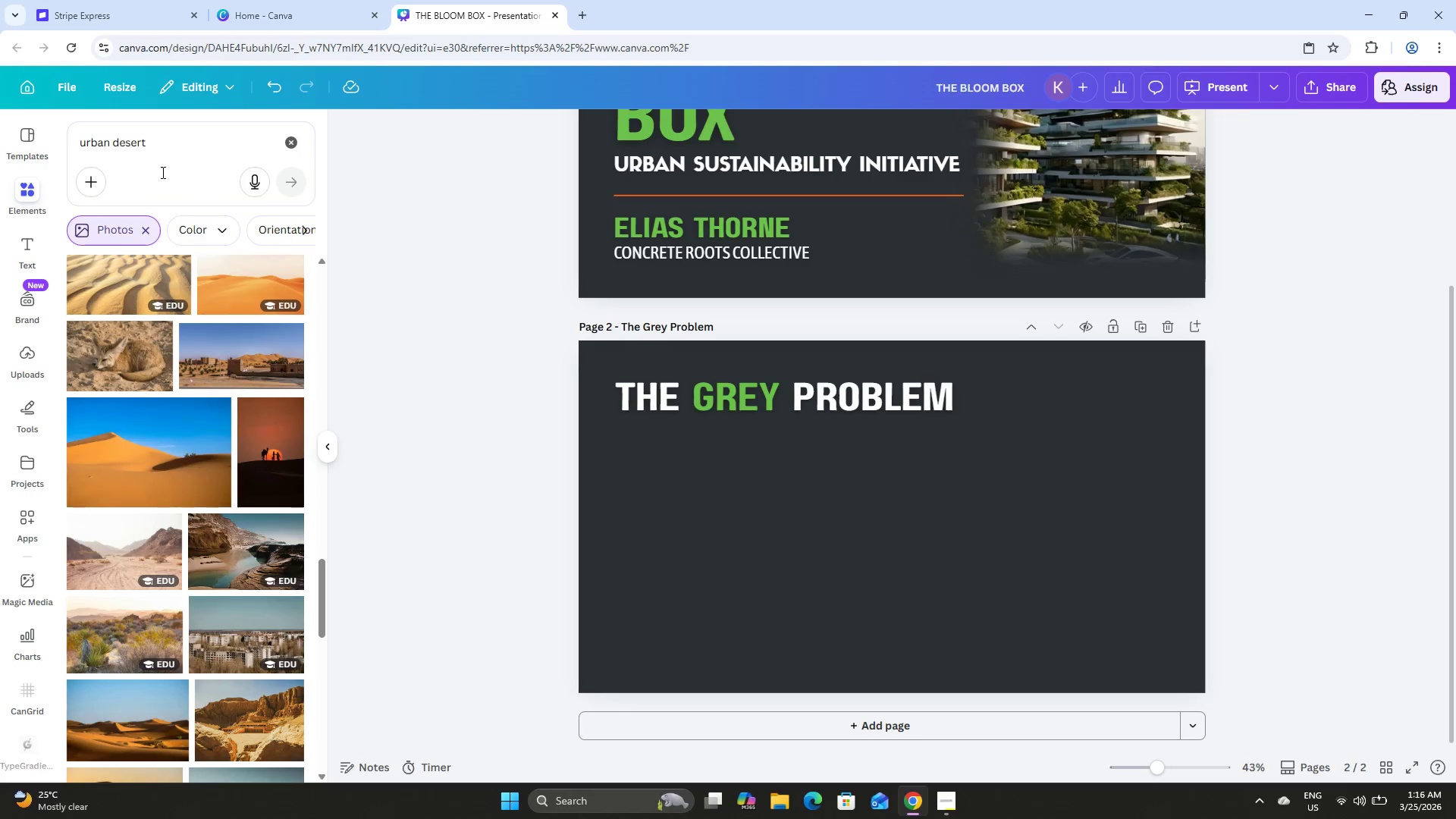 
left_click_drag(start_coordinate=[155, 141], to_coordinate=[51, 148])
 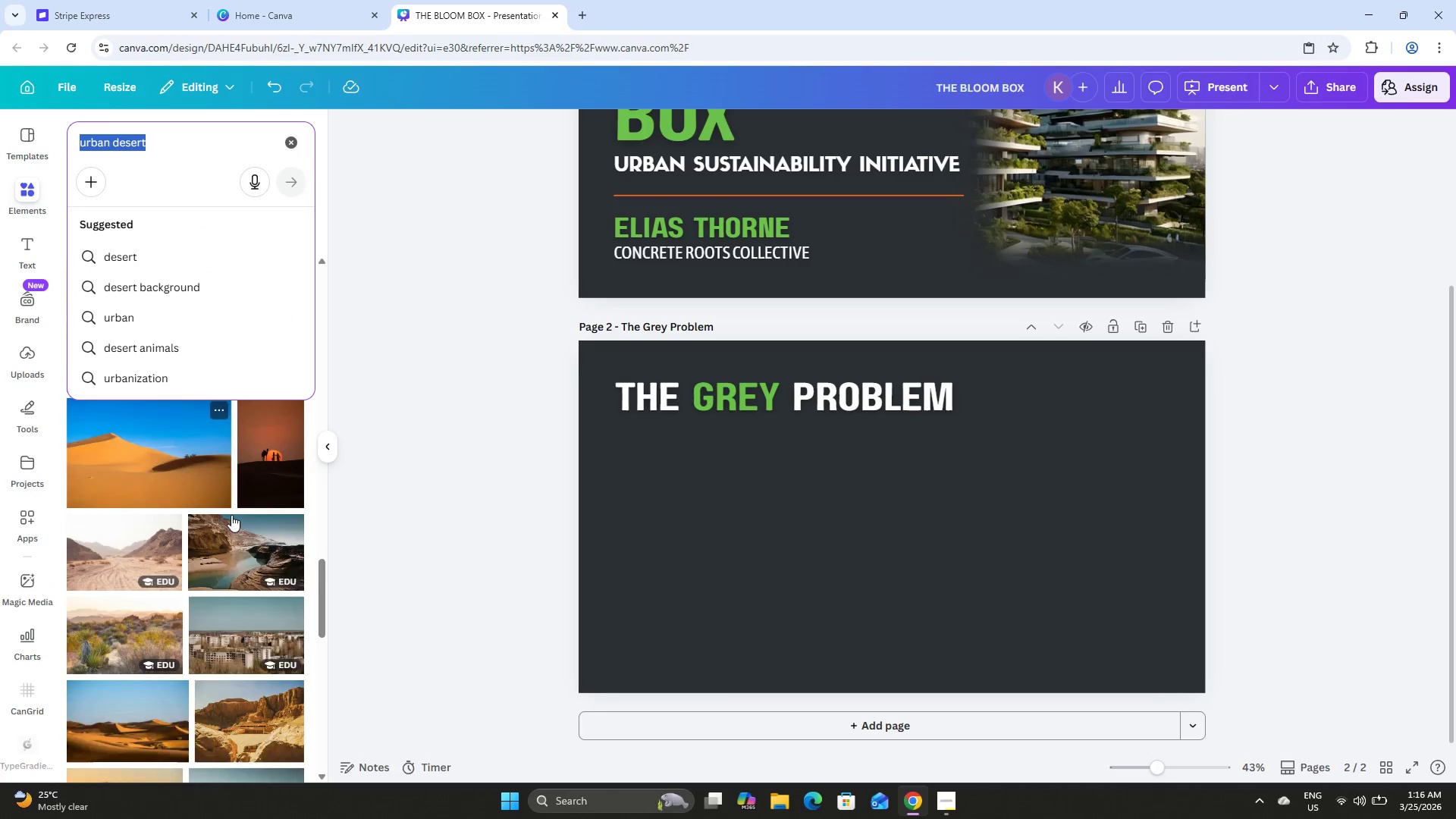 
scroll: coordinate [238, 531], scroll_direction: up, amount: 20.0
 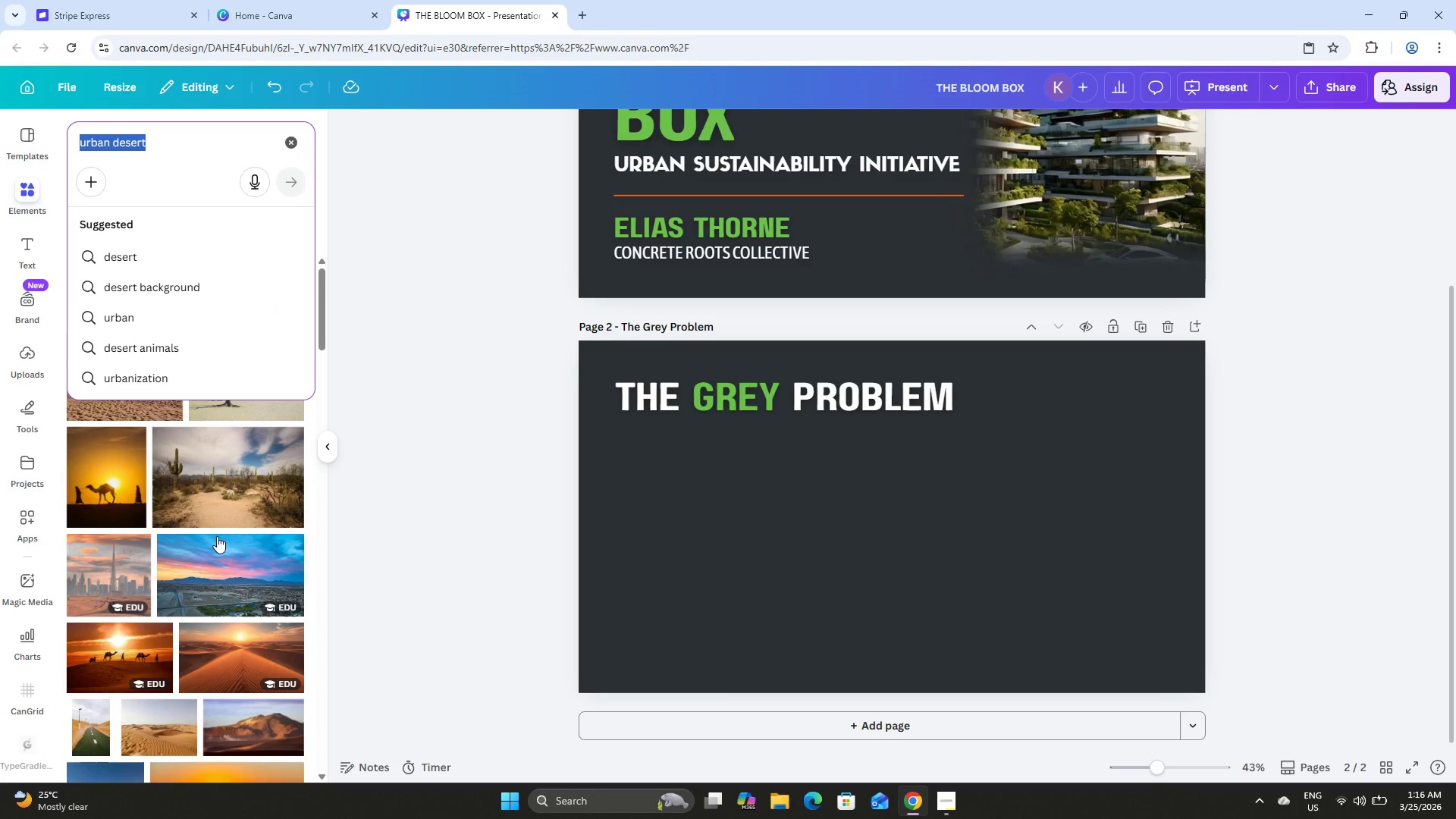 
left_click([119, 555])
 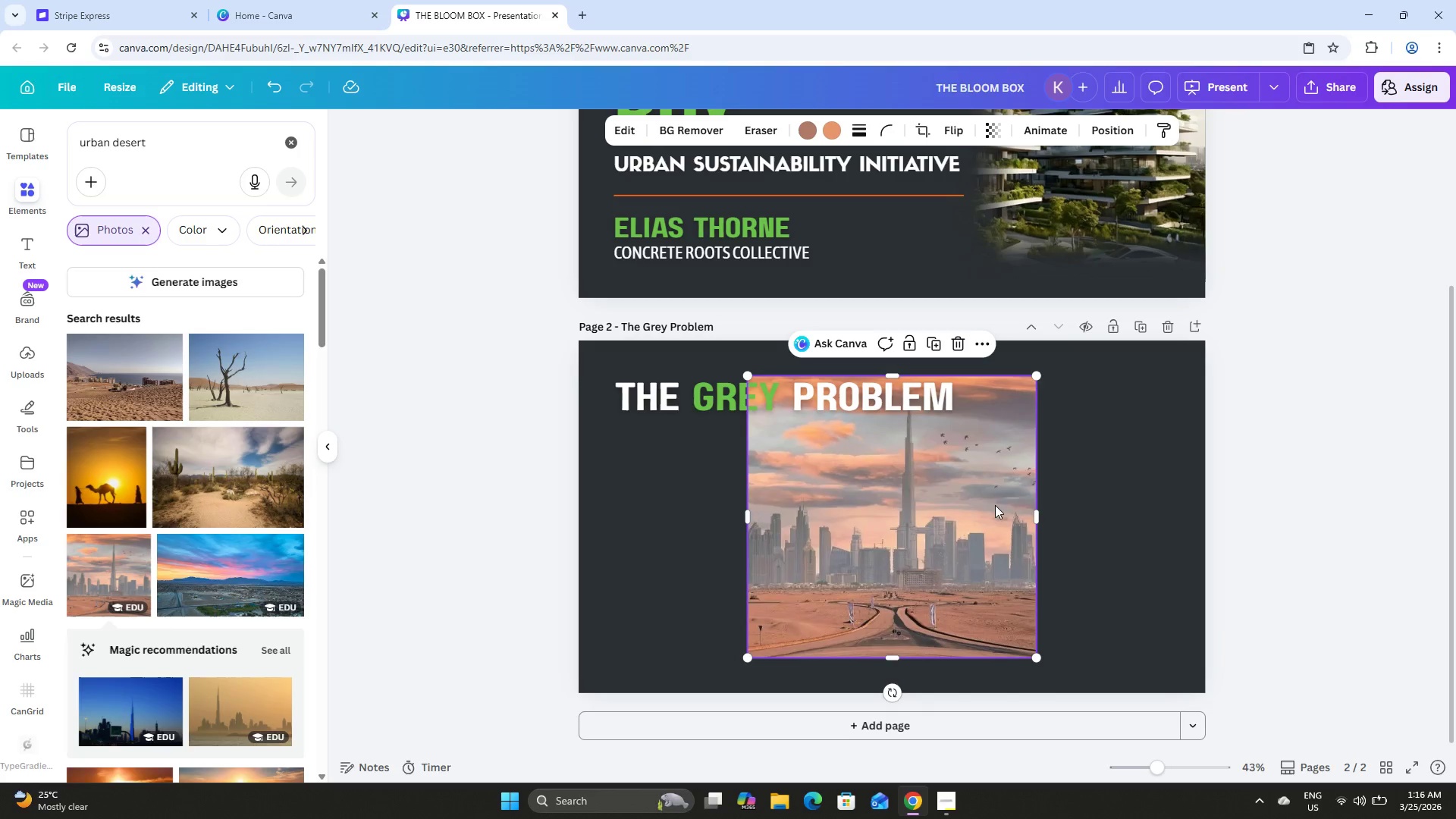 
left_click_drag(start_coordinate=[981, 482], to_coordinate=[848, 525])
 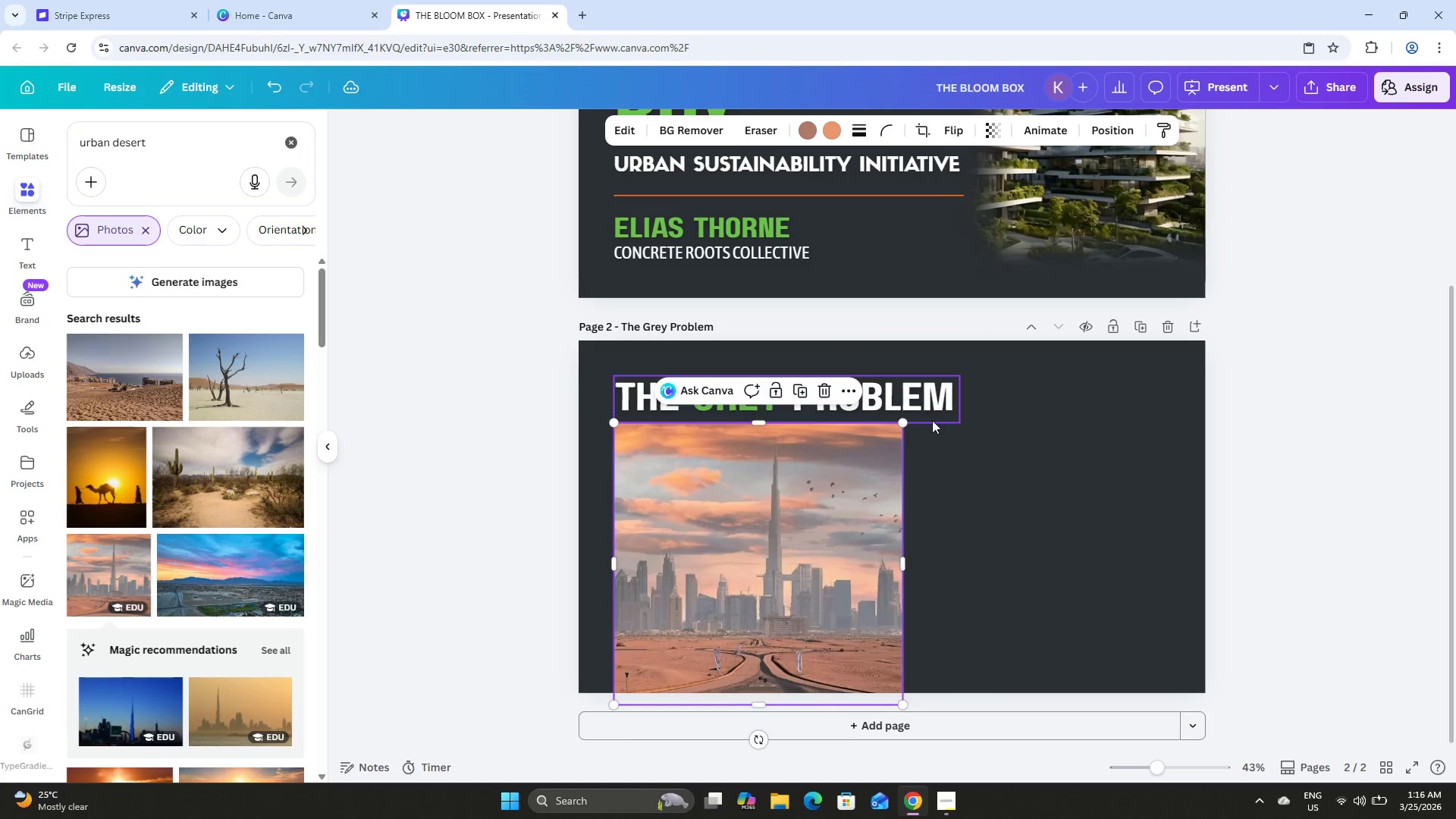 
scroll: coordinate [932, 420], scroll_direction: down, amount: 1.0
 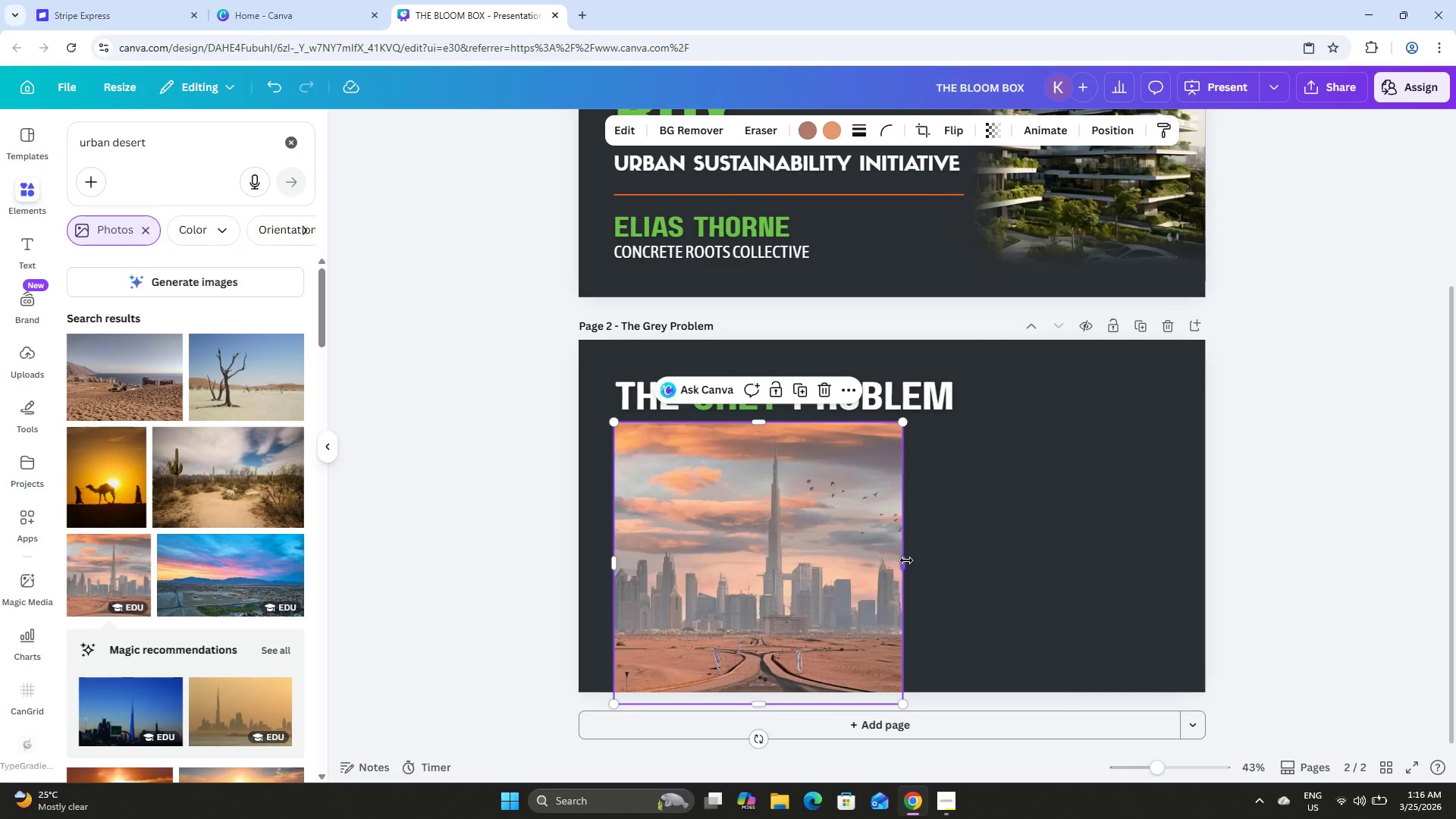 
left_click([906, 560])
 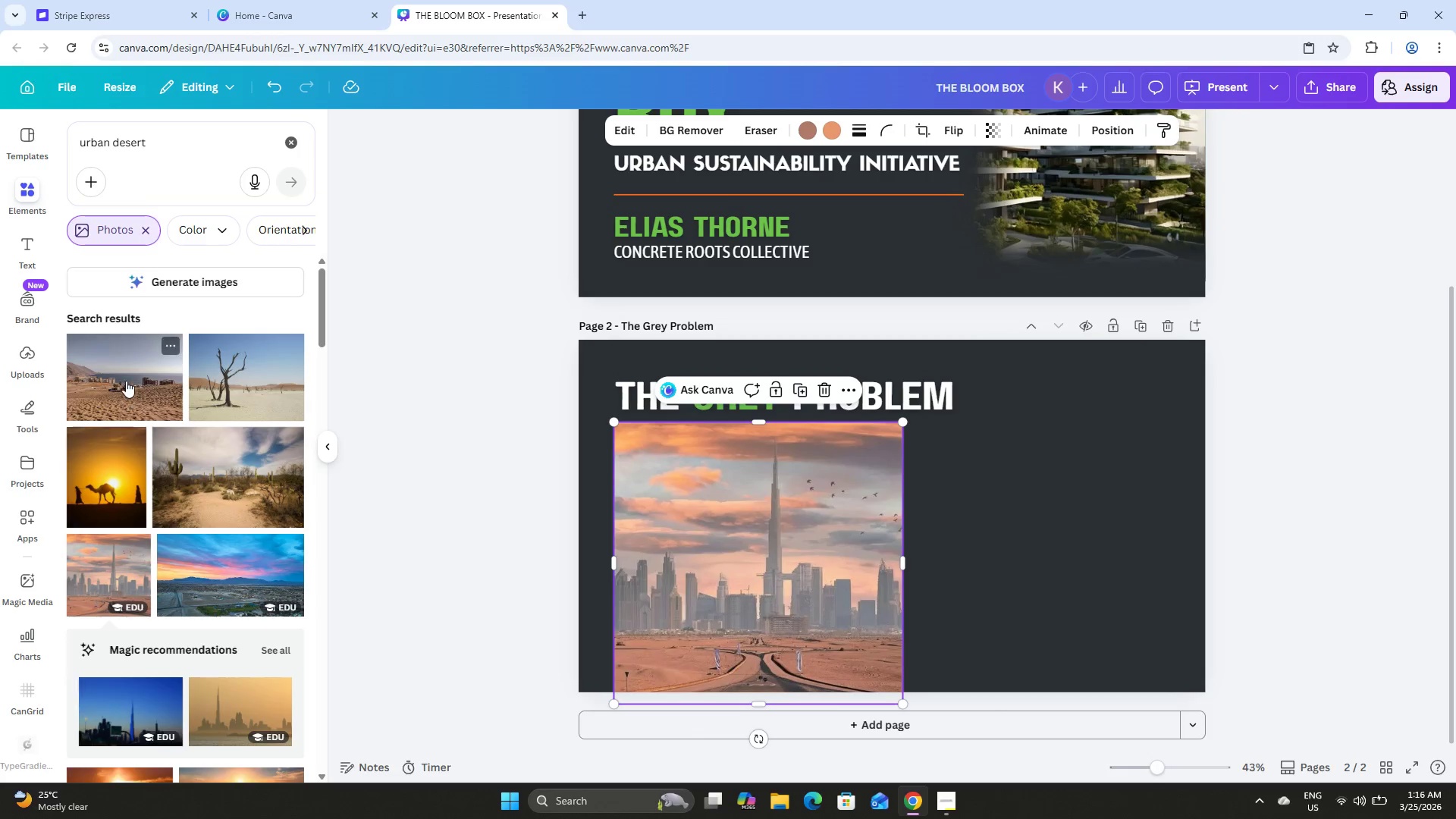 
scroll: coordinate [231, 377], scroll_direction: down, amount: 3.0
 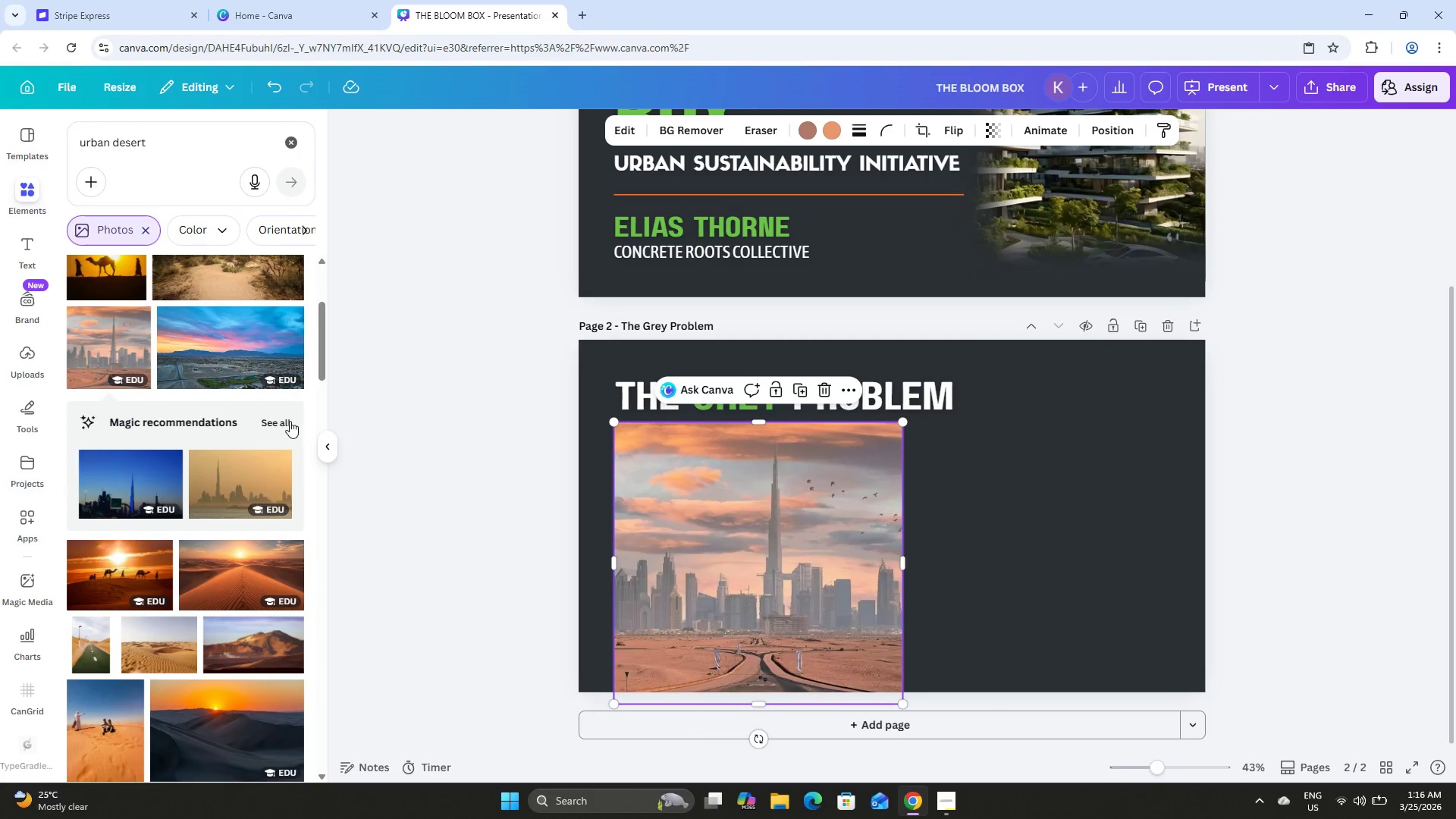 
left_click([284, 420])
 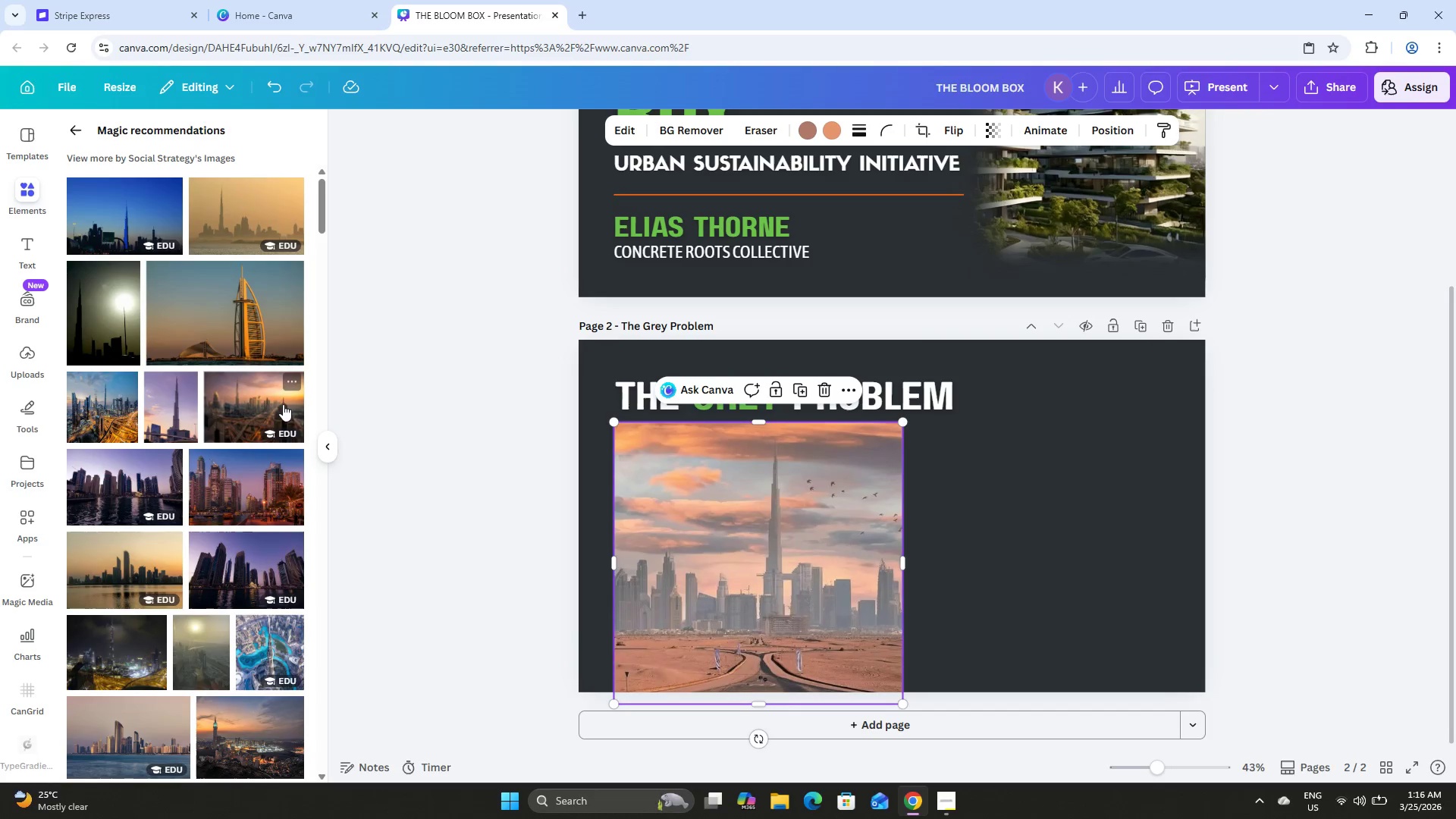 
scroll: coordinate [283, 404], scroll_direction: down, amount: 2.0
 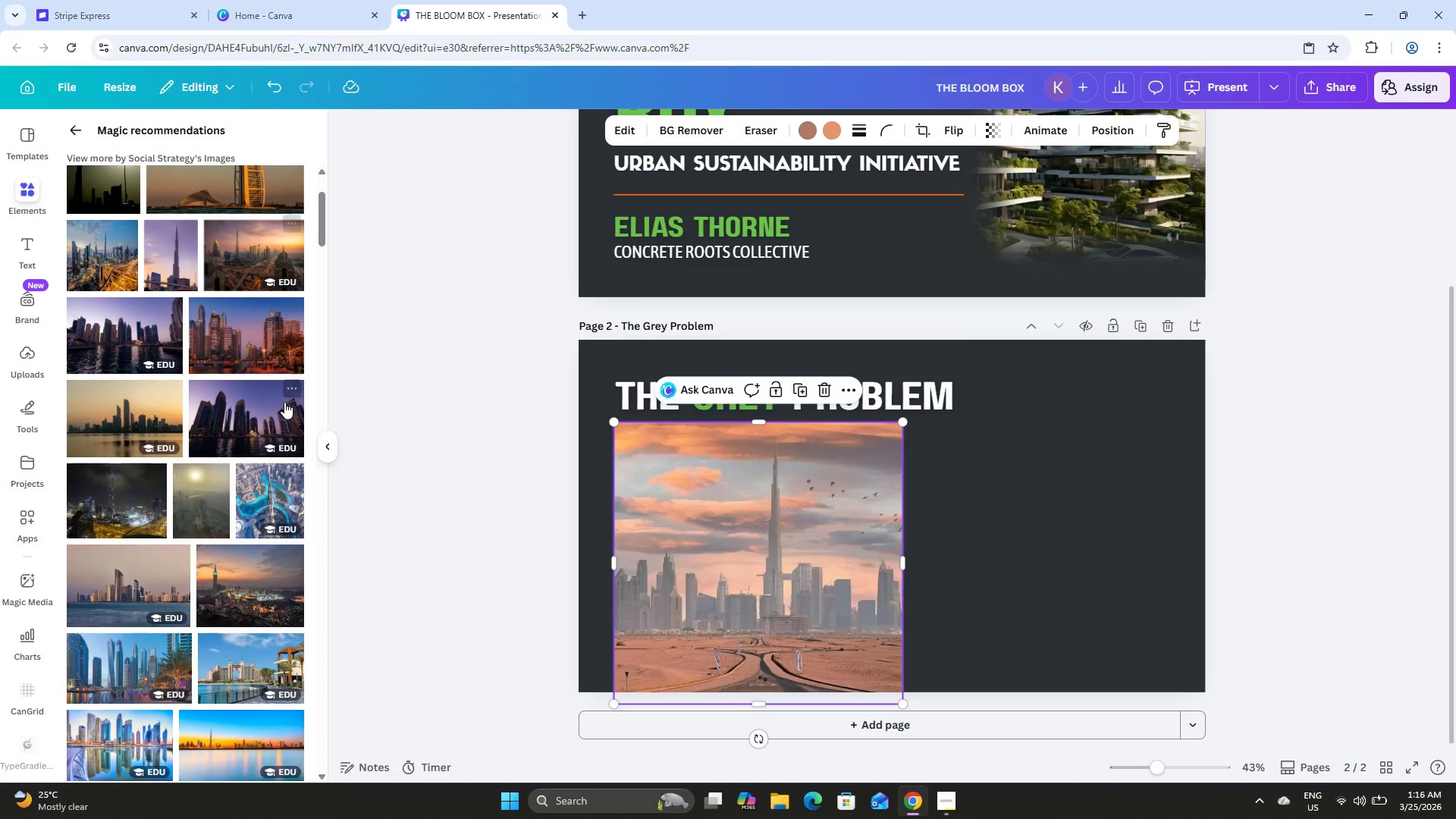 
scroll: coordinate [284, 402], scroll_direction: up, amount: 7.0
 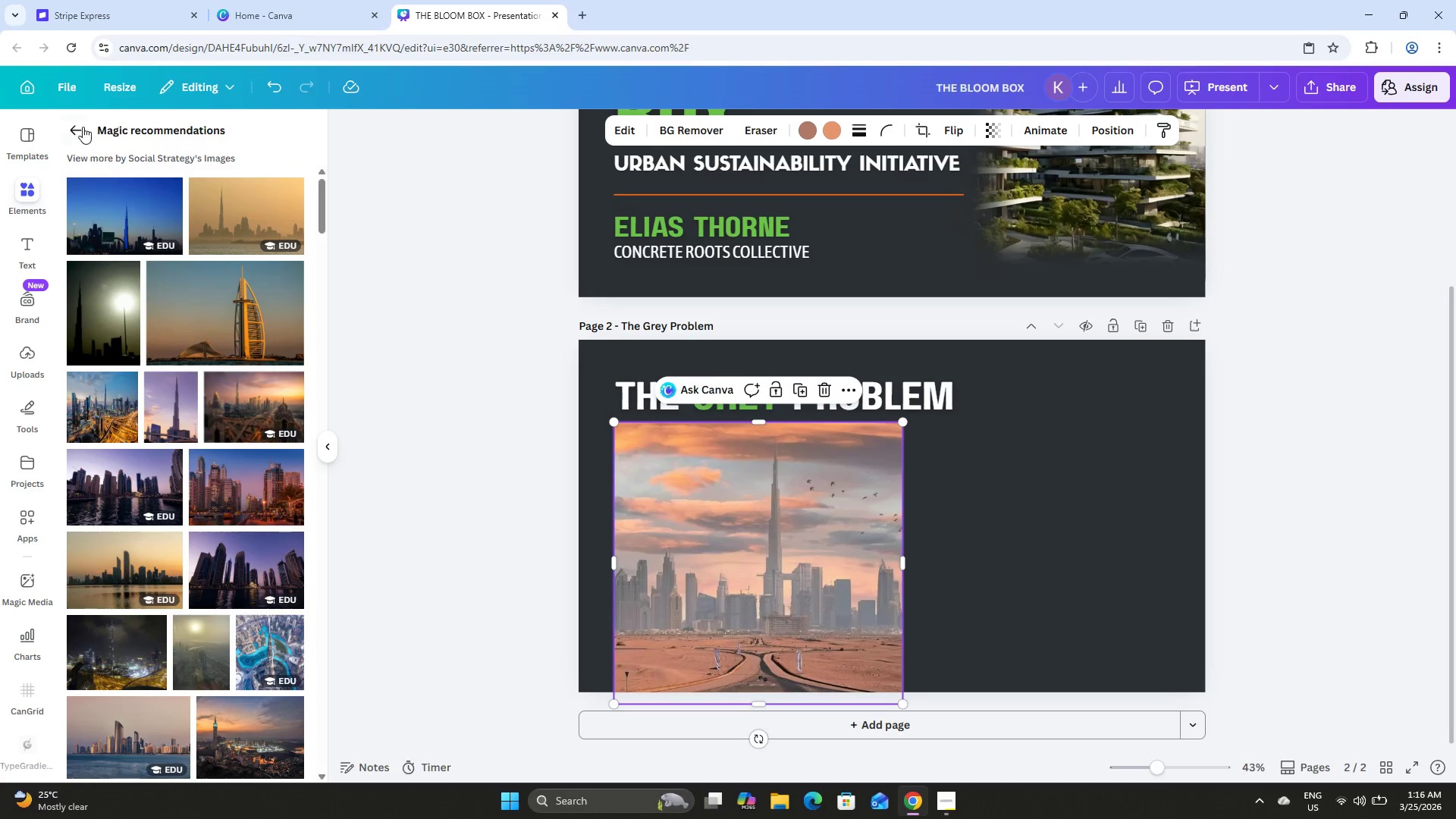 
left_click([70, 124])
 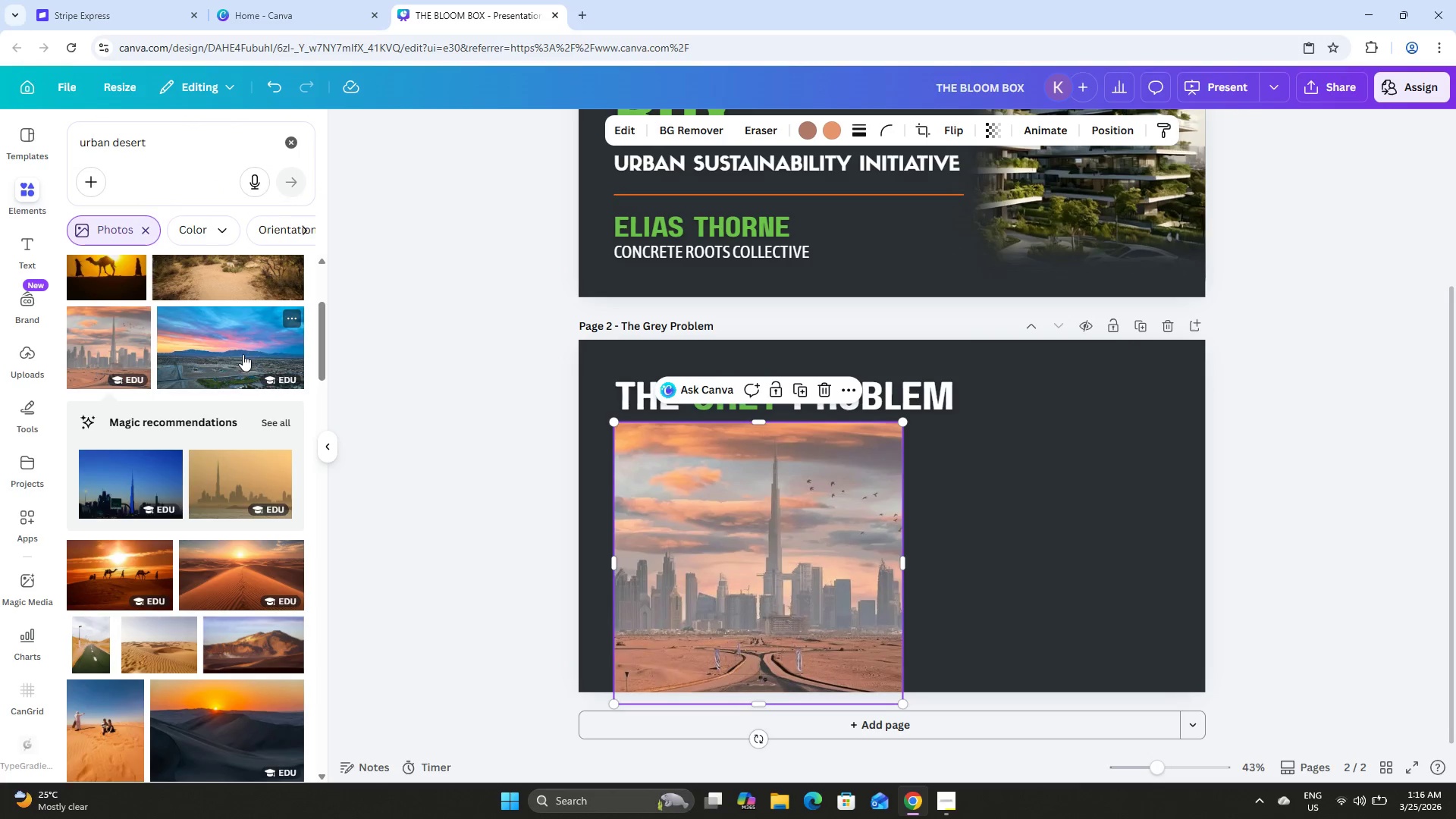 
scroll: coordinate [243, 354], scroll_direction: up, amount: 13.0
 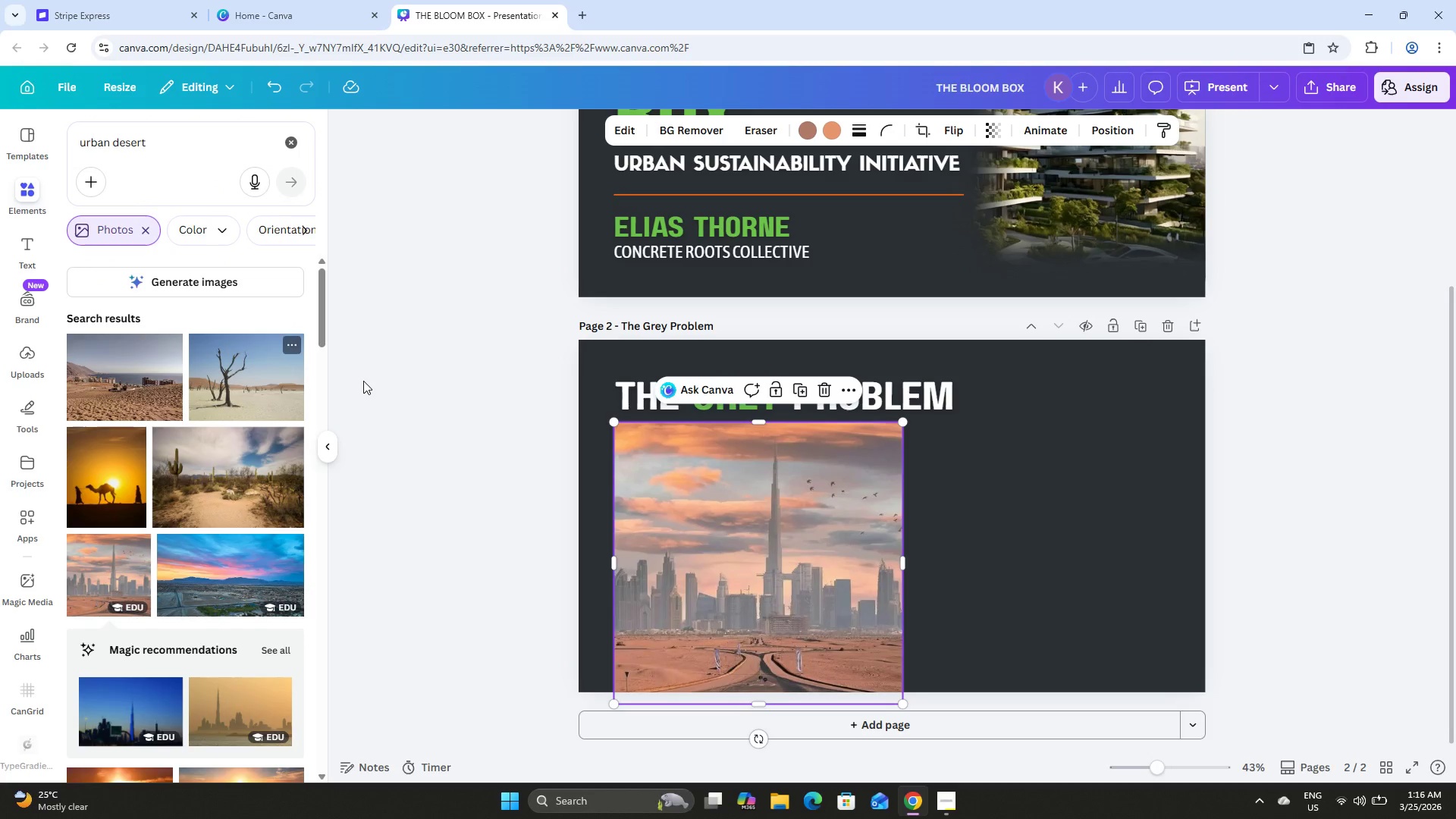 
left_click([123, 356])
 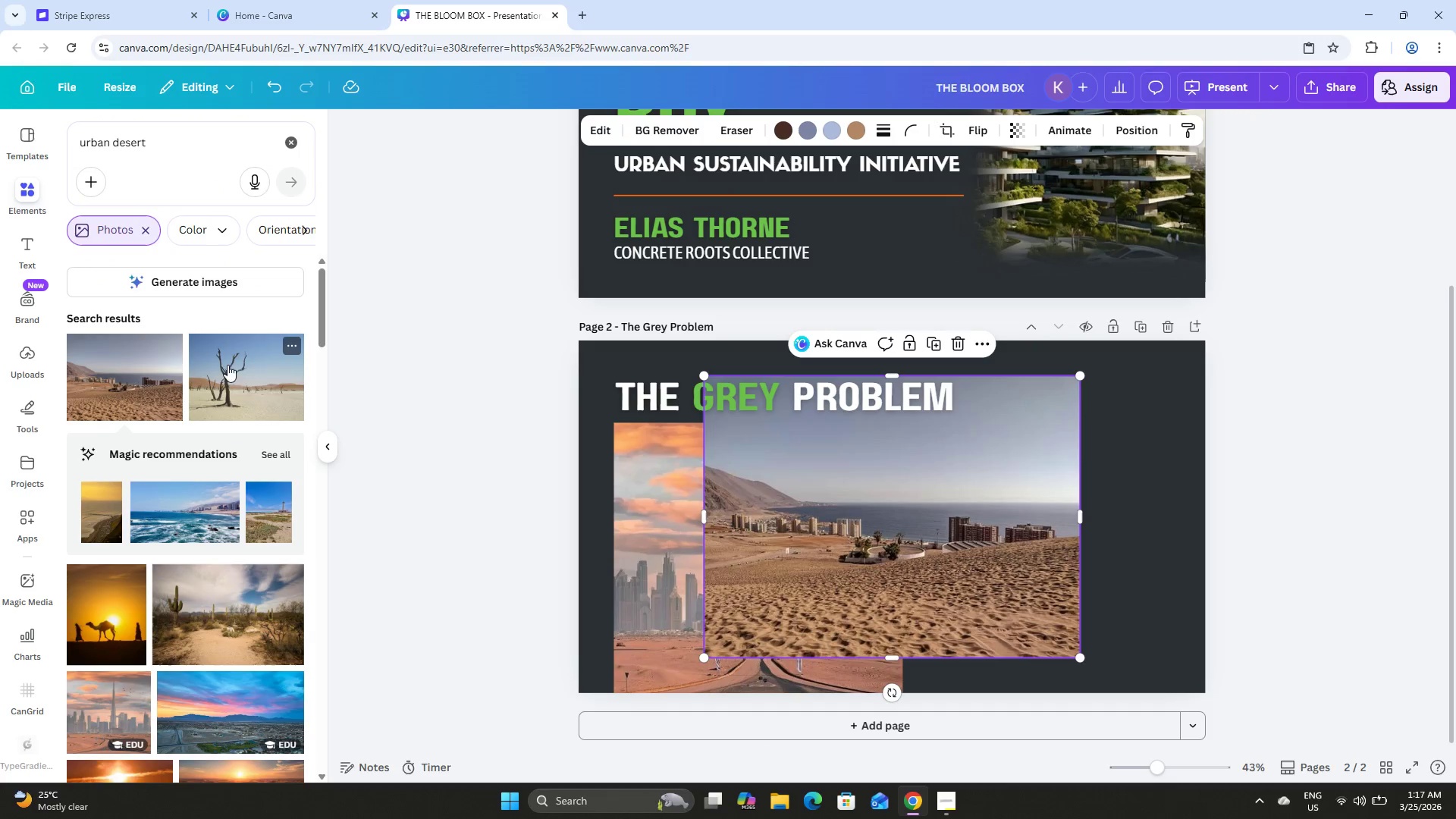 
left_click([290, 446])
 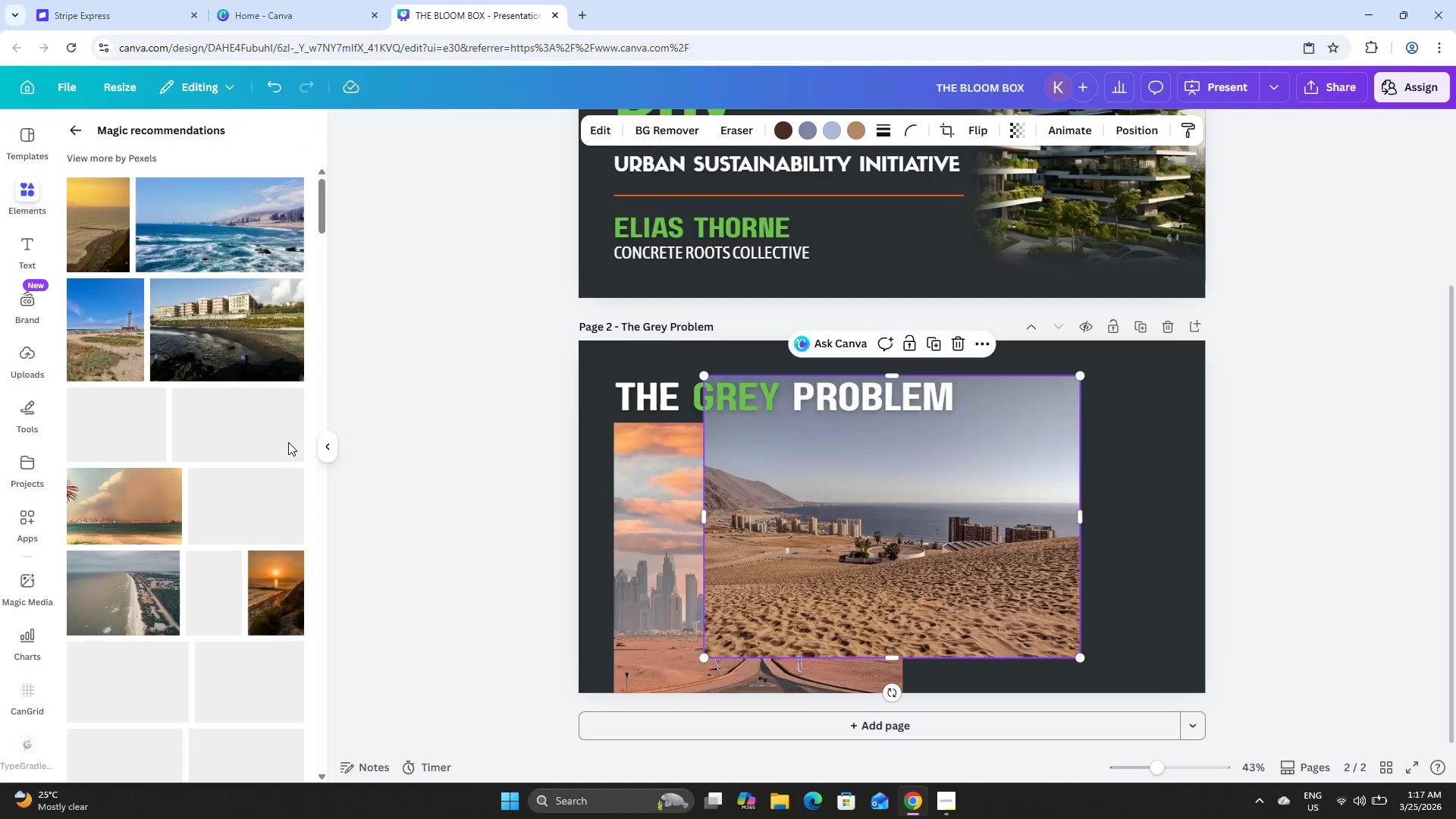 
mouse_move([284, 423])
 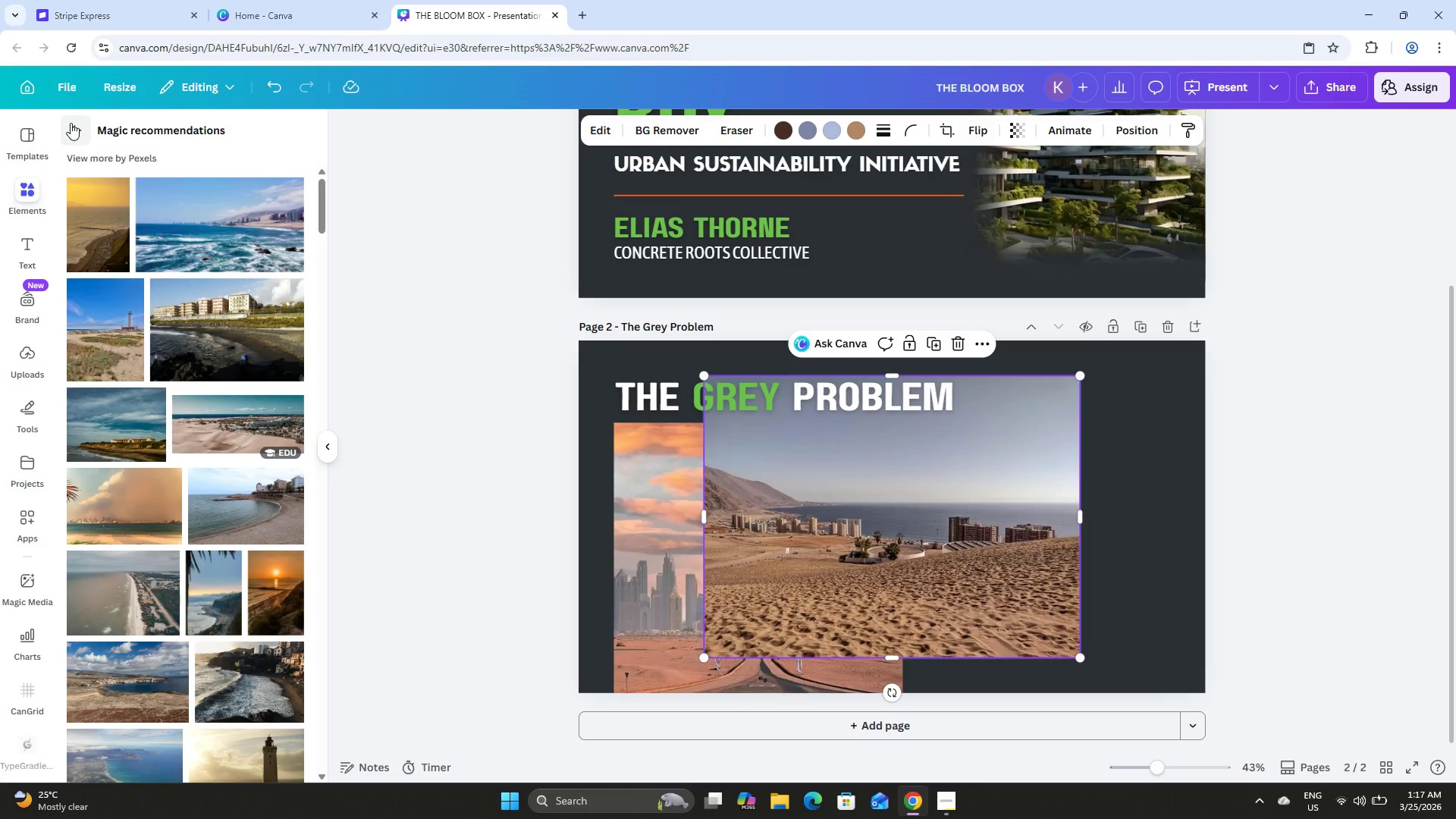 
left_click([71, 123])
 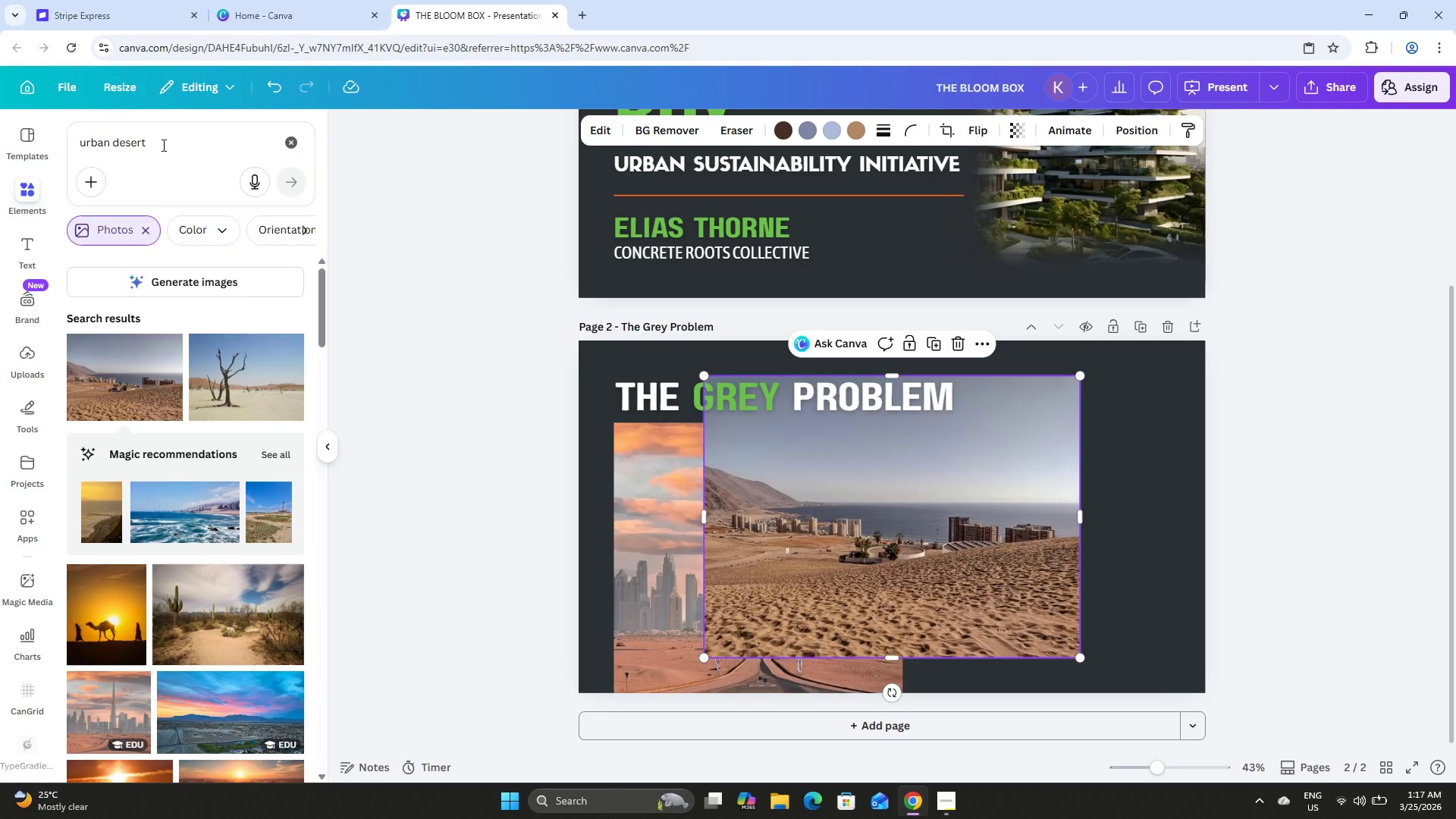 
left_click_drag(start_coordinate=[162, 144], to_coordinate=[0, 141])
 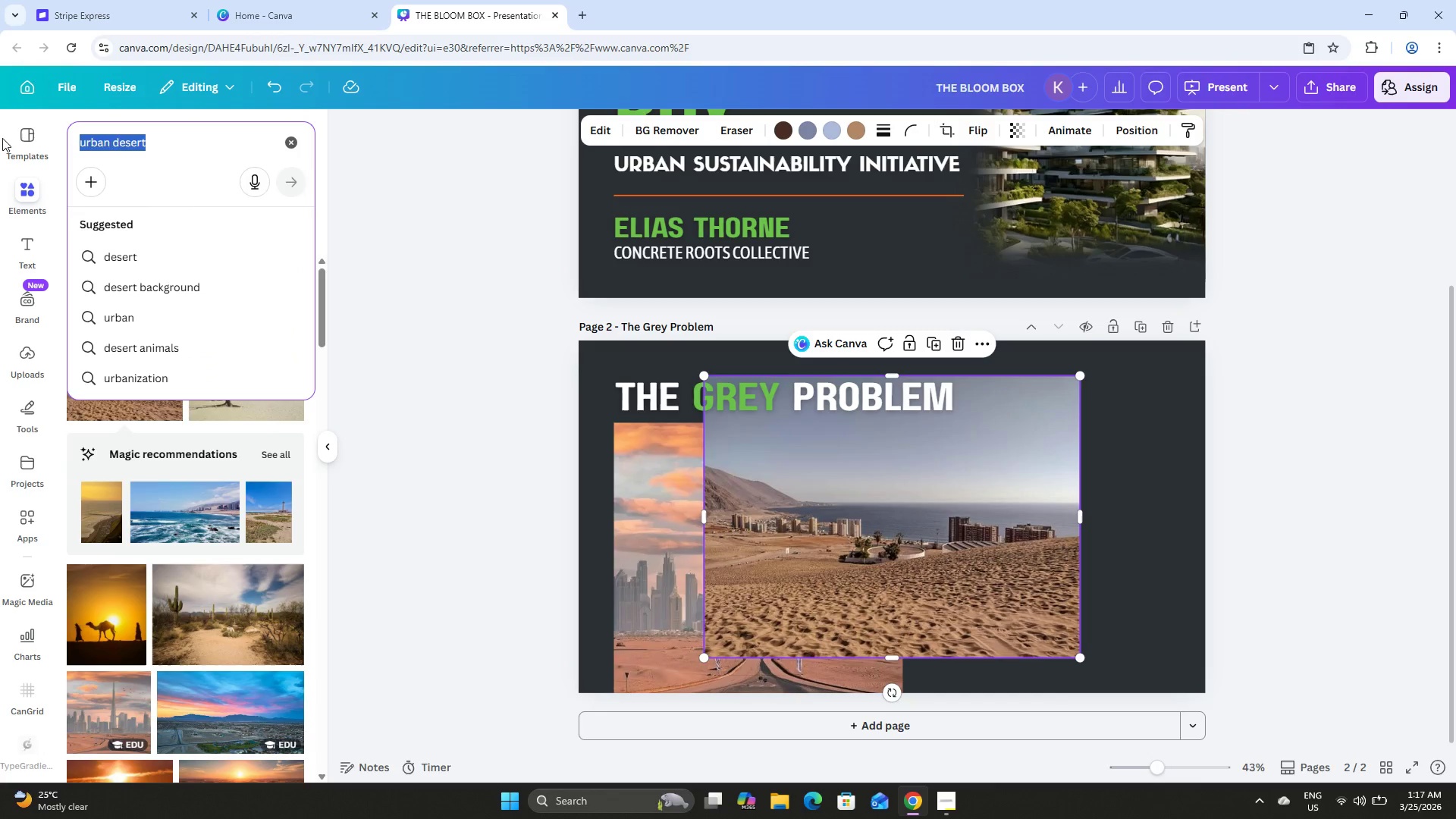 
type(buildings ins )
key(Backspace)
key(Backspace)
type( desert)
 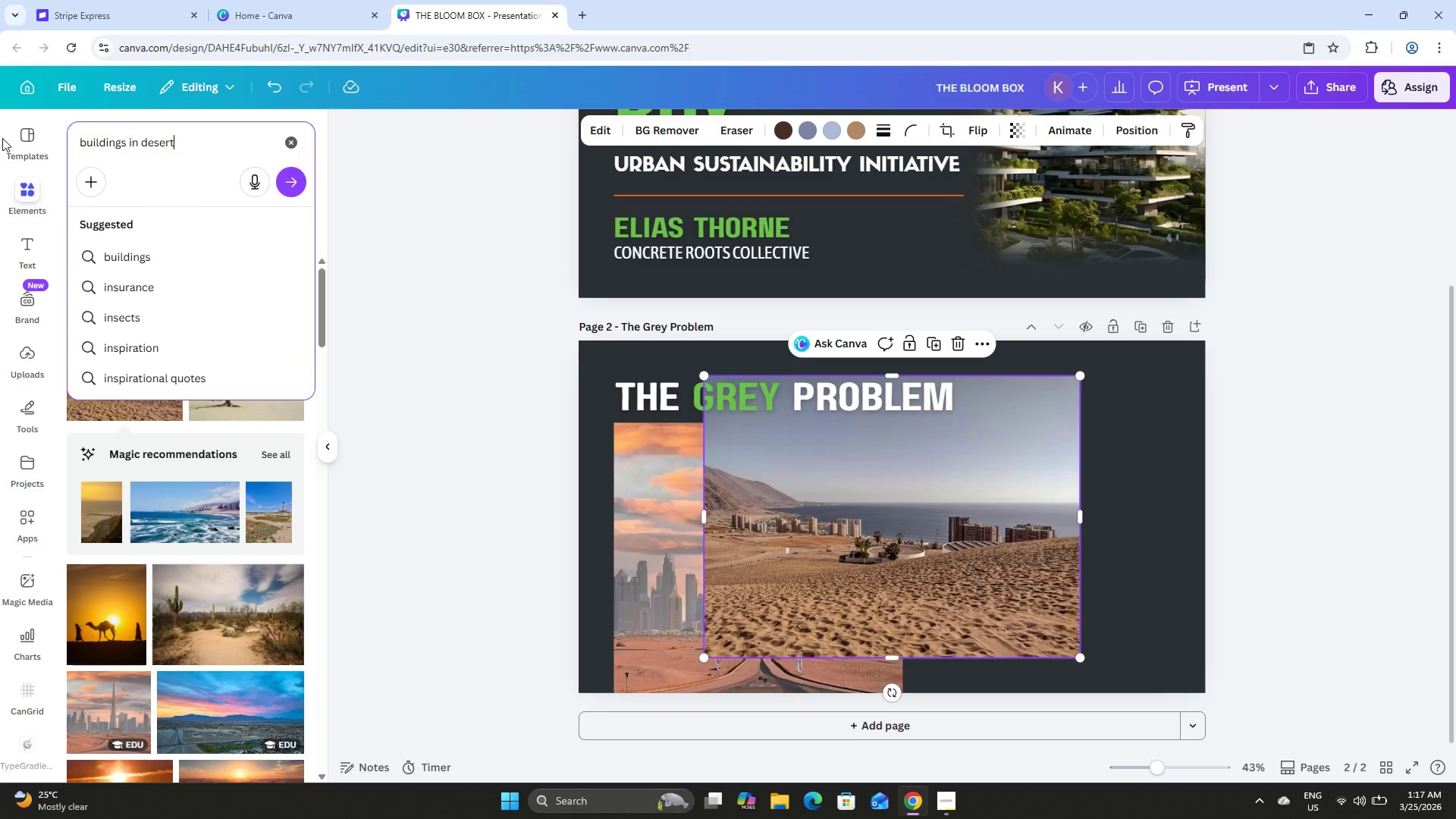 
key(Enter)
 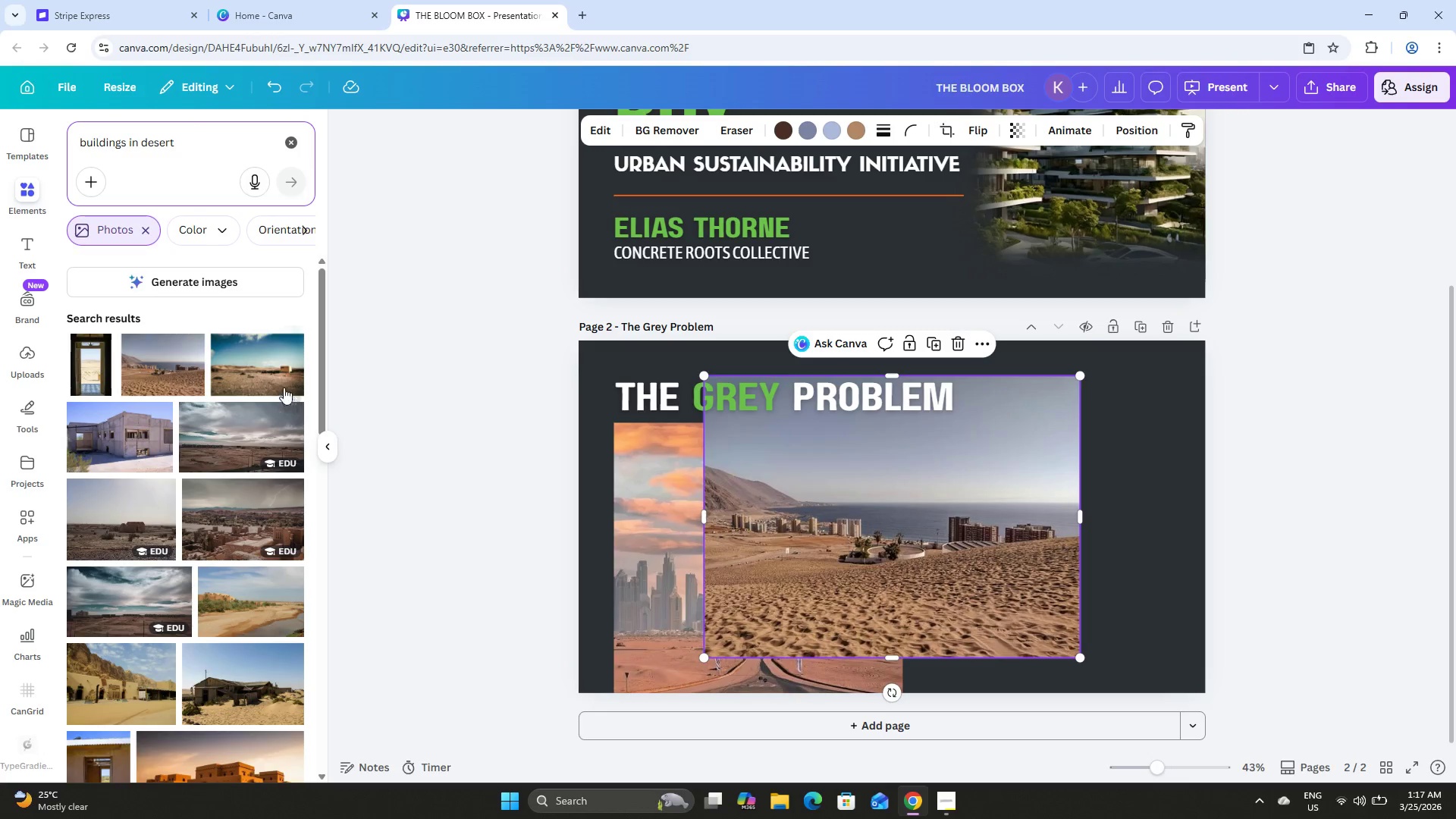 
left_click([254, 450])
 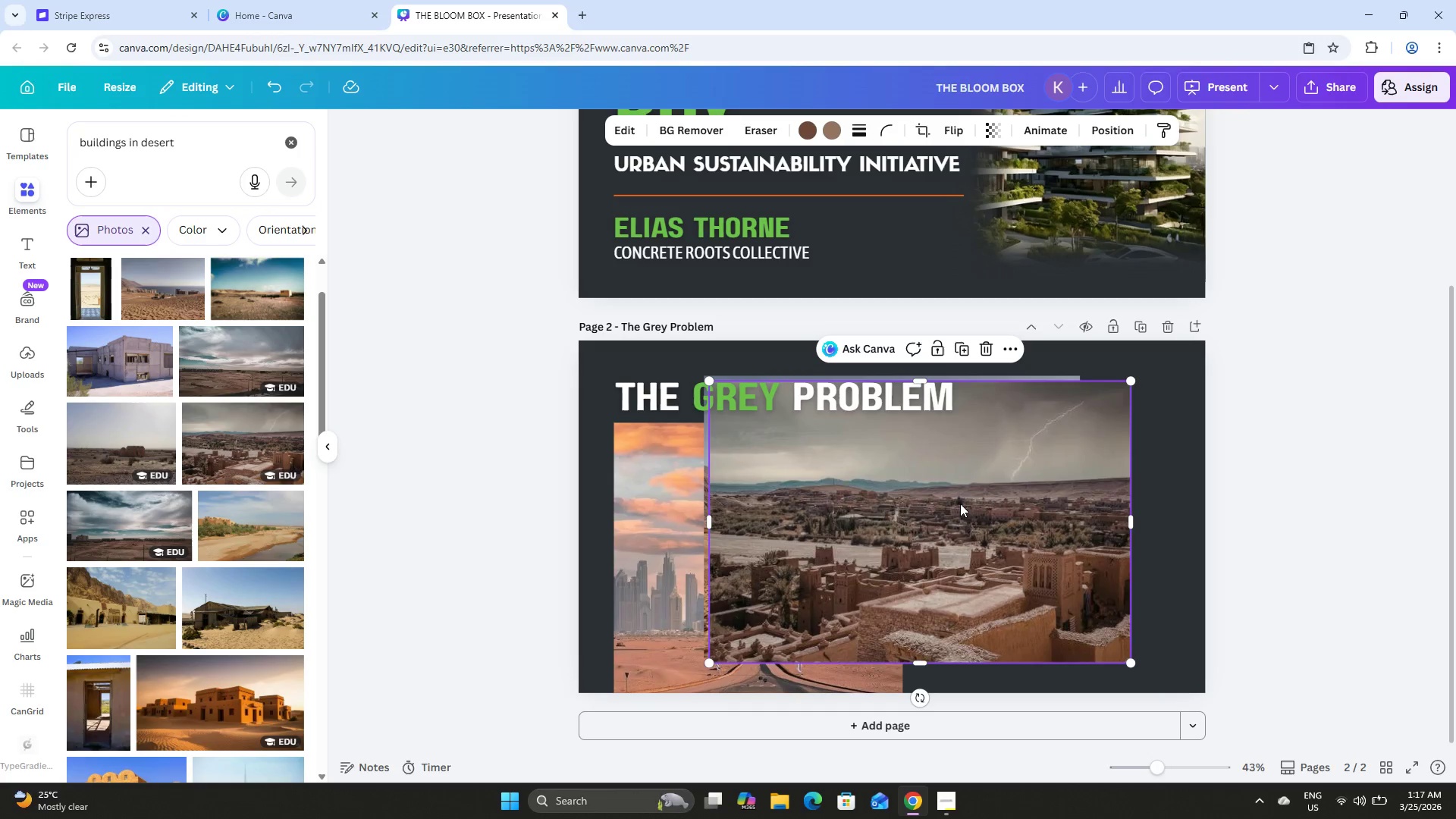 
scroll: coordinate [265, 372], scroll_direction: down, amount: 1.0
 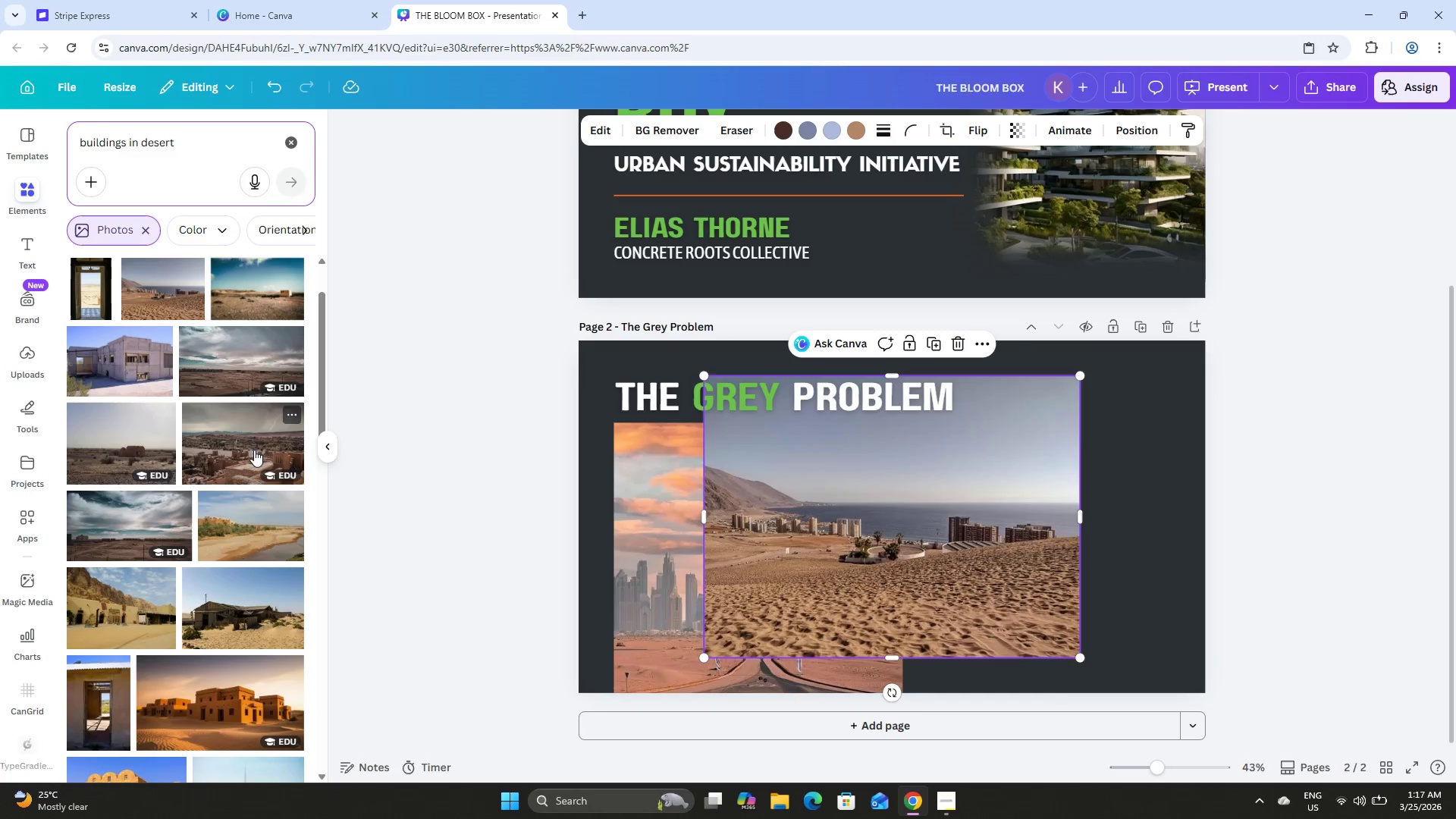 
left_click_drag(start_coordinate=[960, 502], to_coordinate=[1003, 507])
 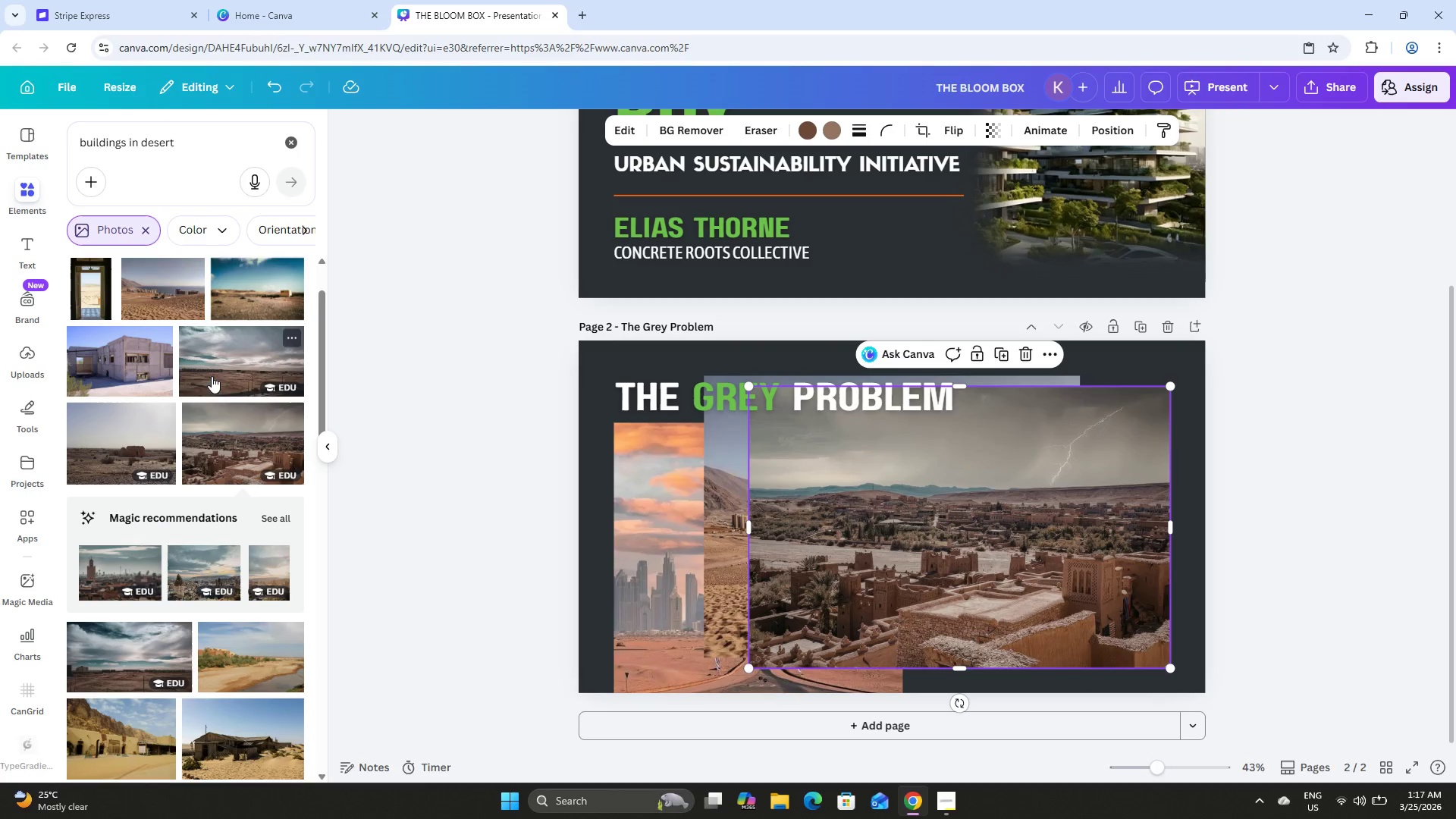 
scroll: coordinate [202, 376], scroll_direction: down, amount: 1.0
 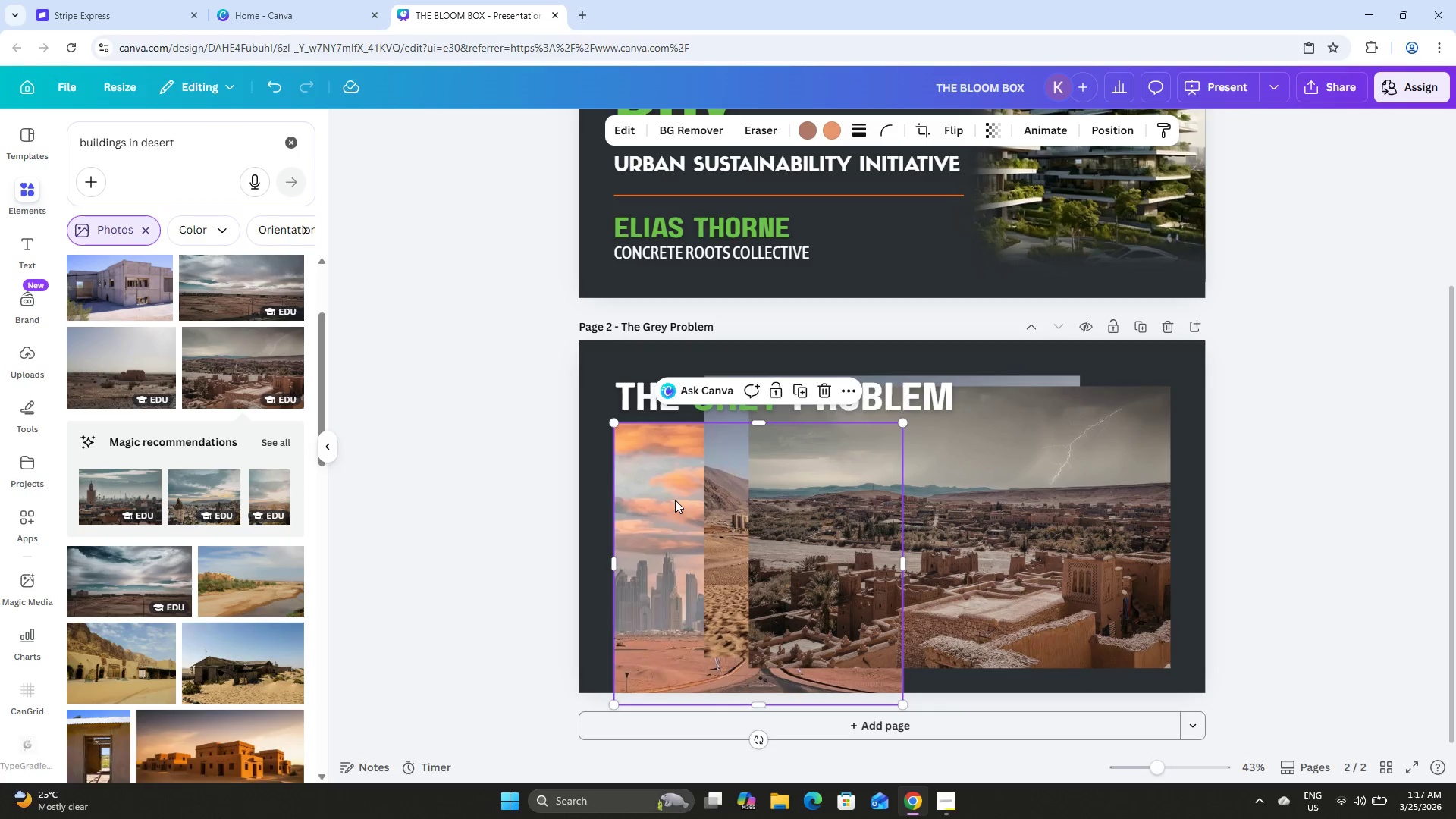 
double_click([720, 500])
 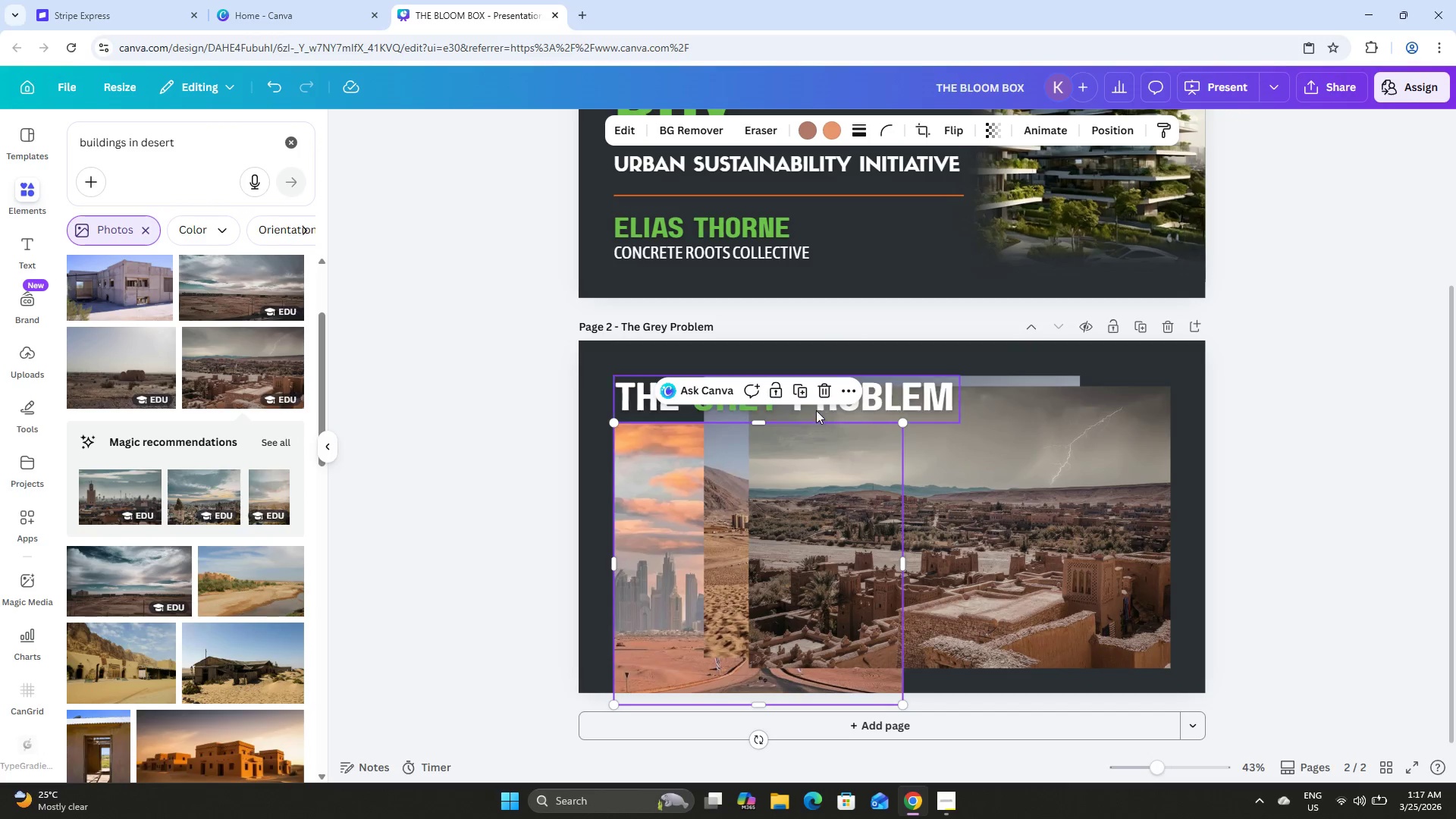 
left_click([824, 391])
 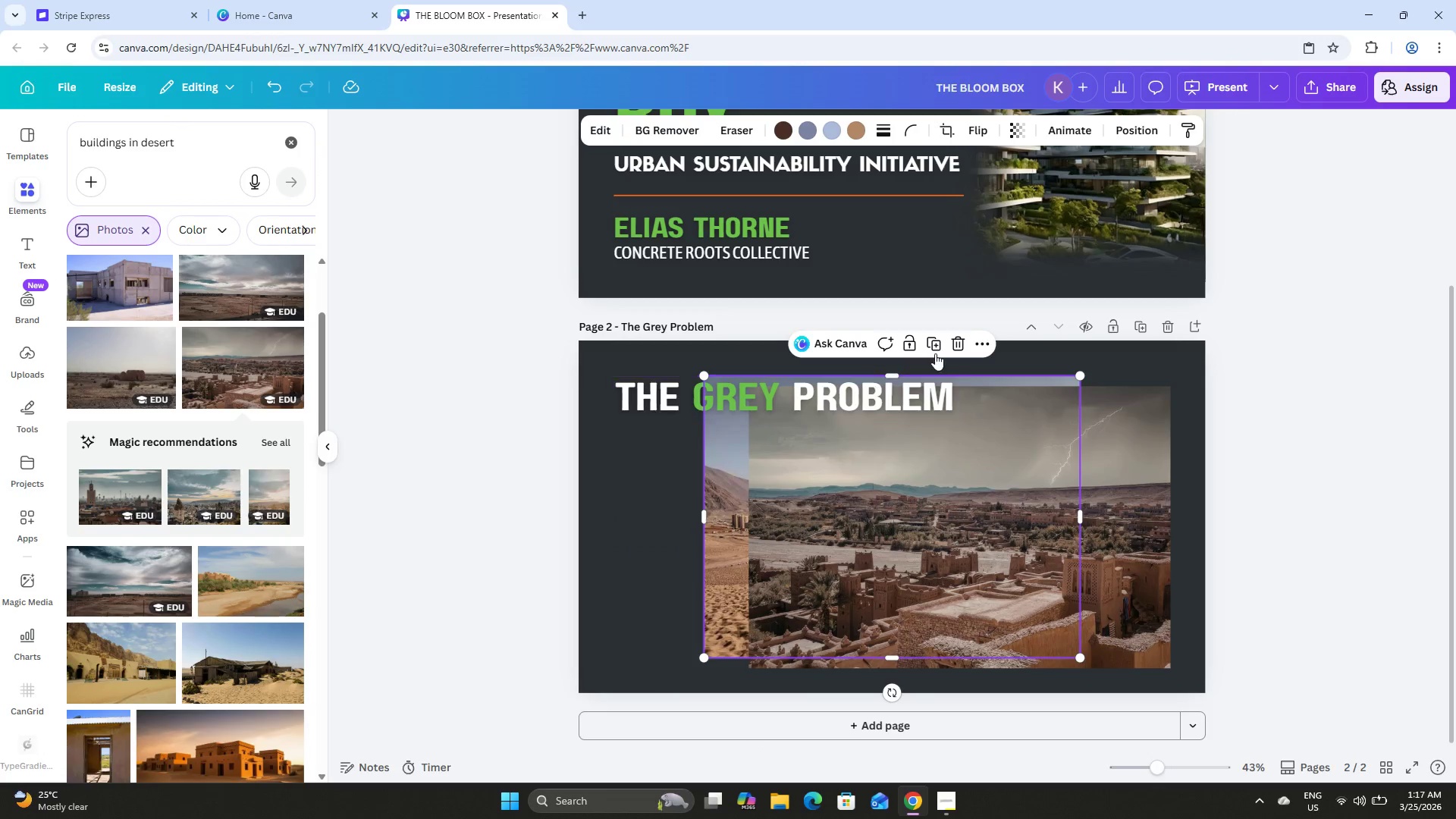 
left_click([956, 344])
 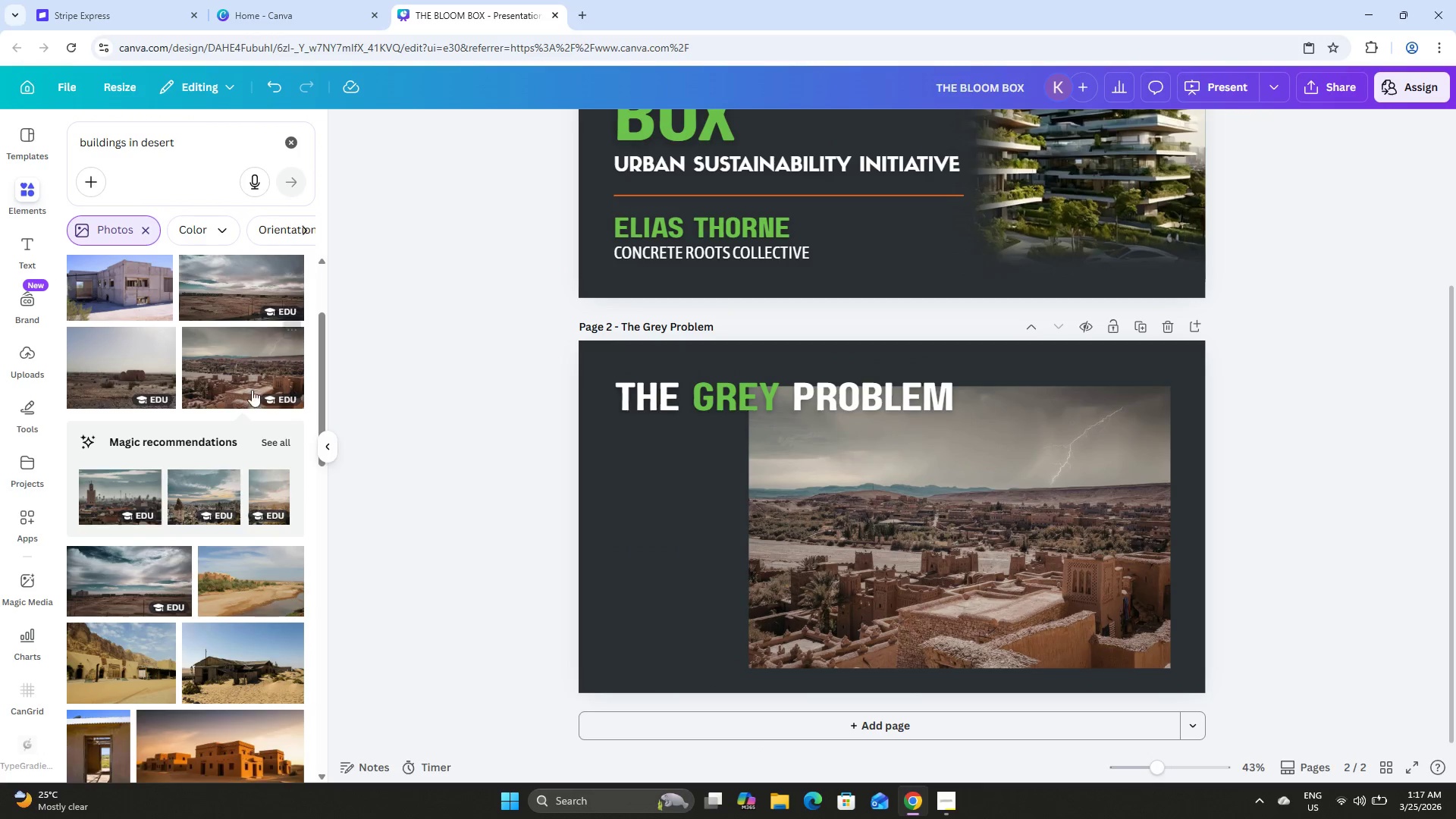 
scroll: coordinate [248, 388], scroll_direction: down, amount: 3.0
 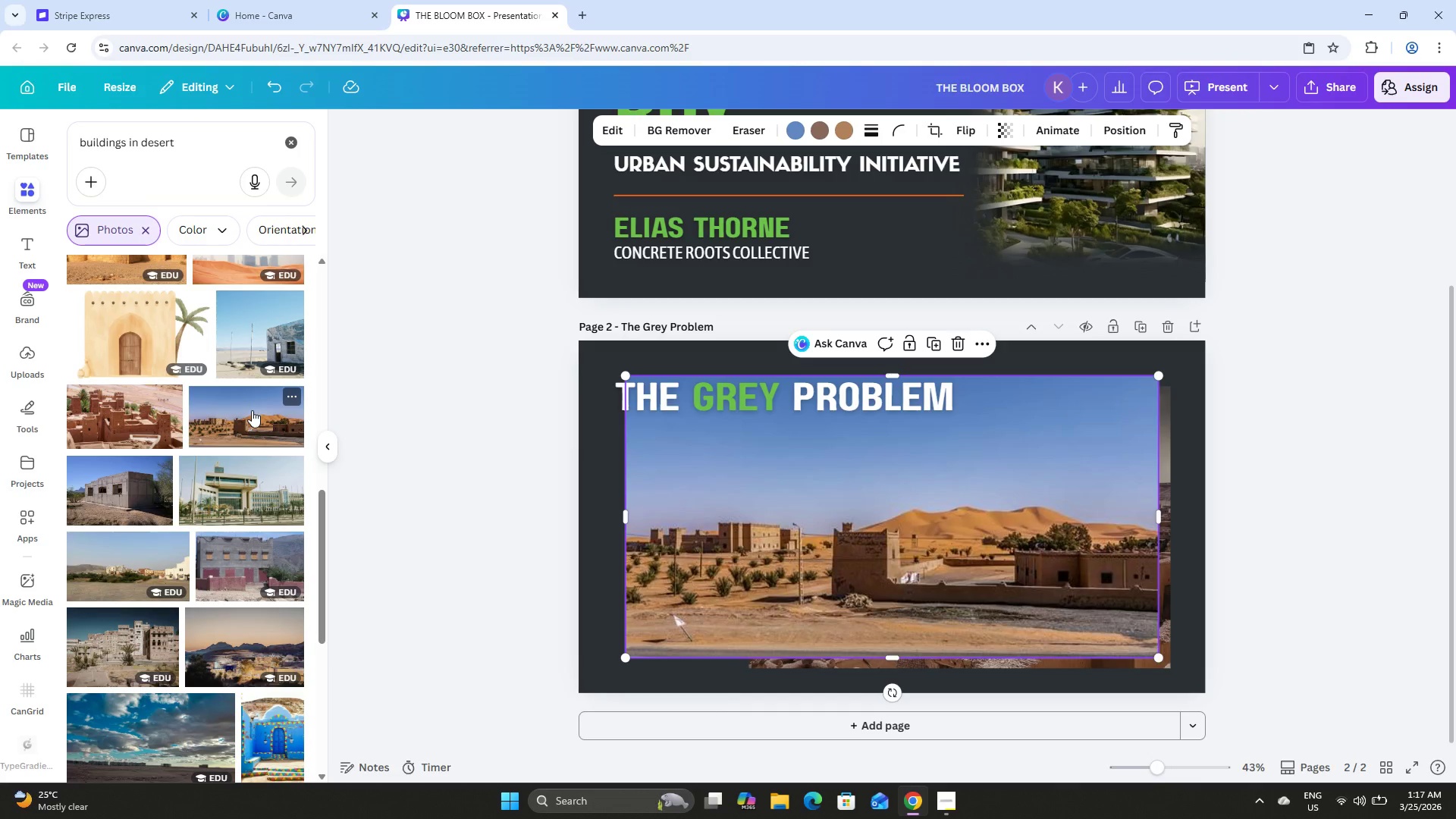 
left_click_drag(start_coordinate=[962, 492], to_coordinate=[971, 519])
 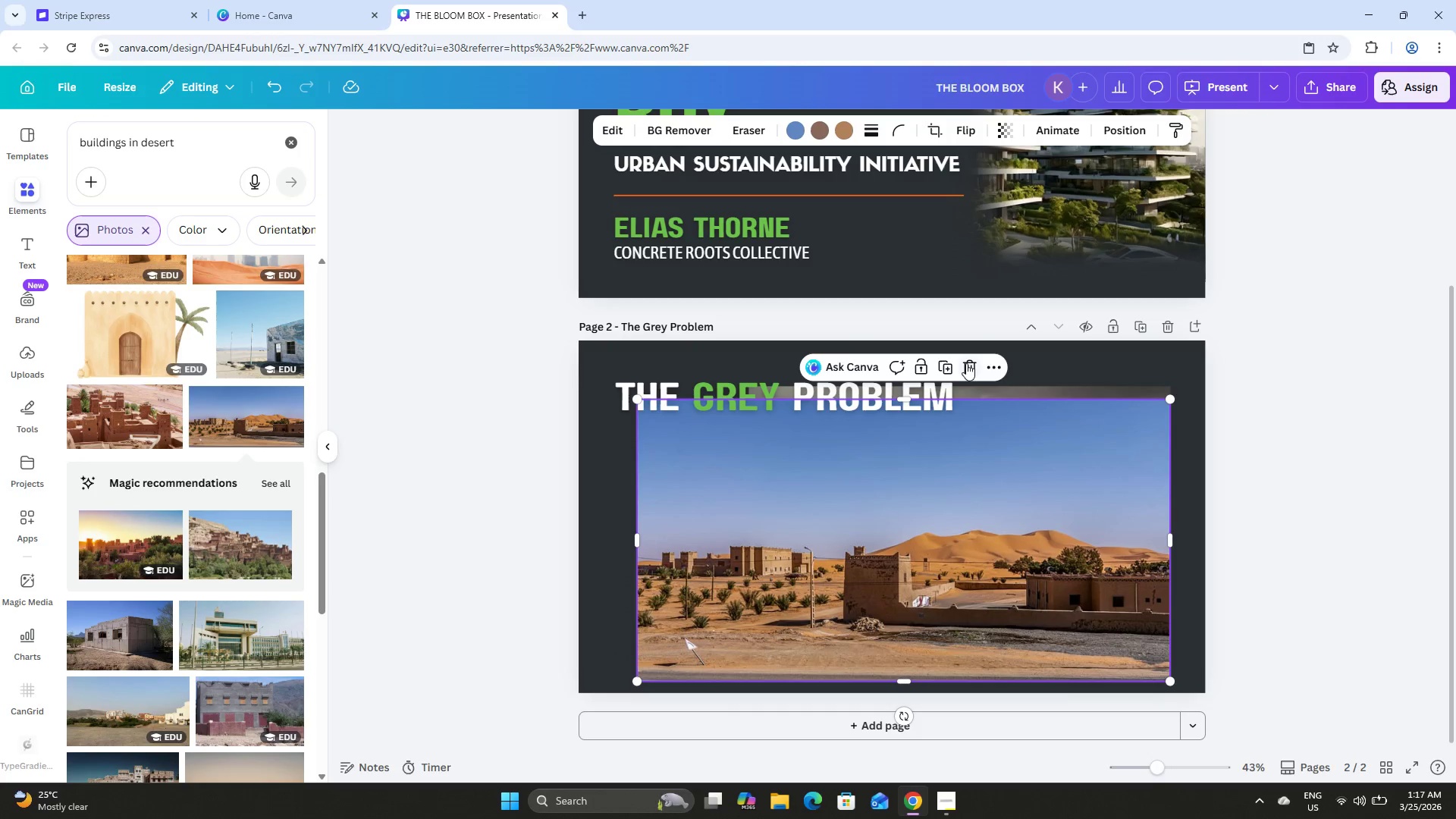 
left_click([966, 363])
 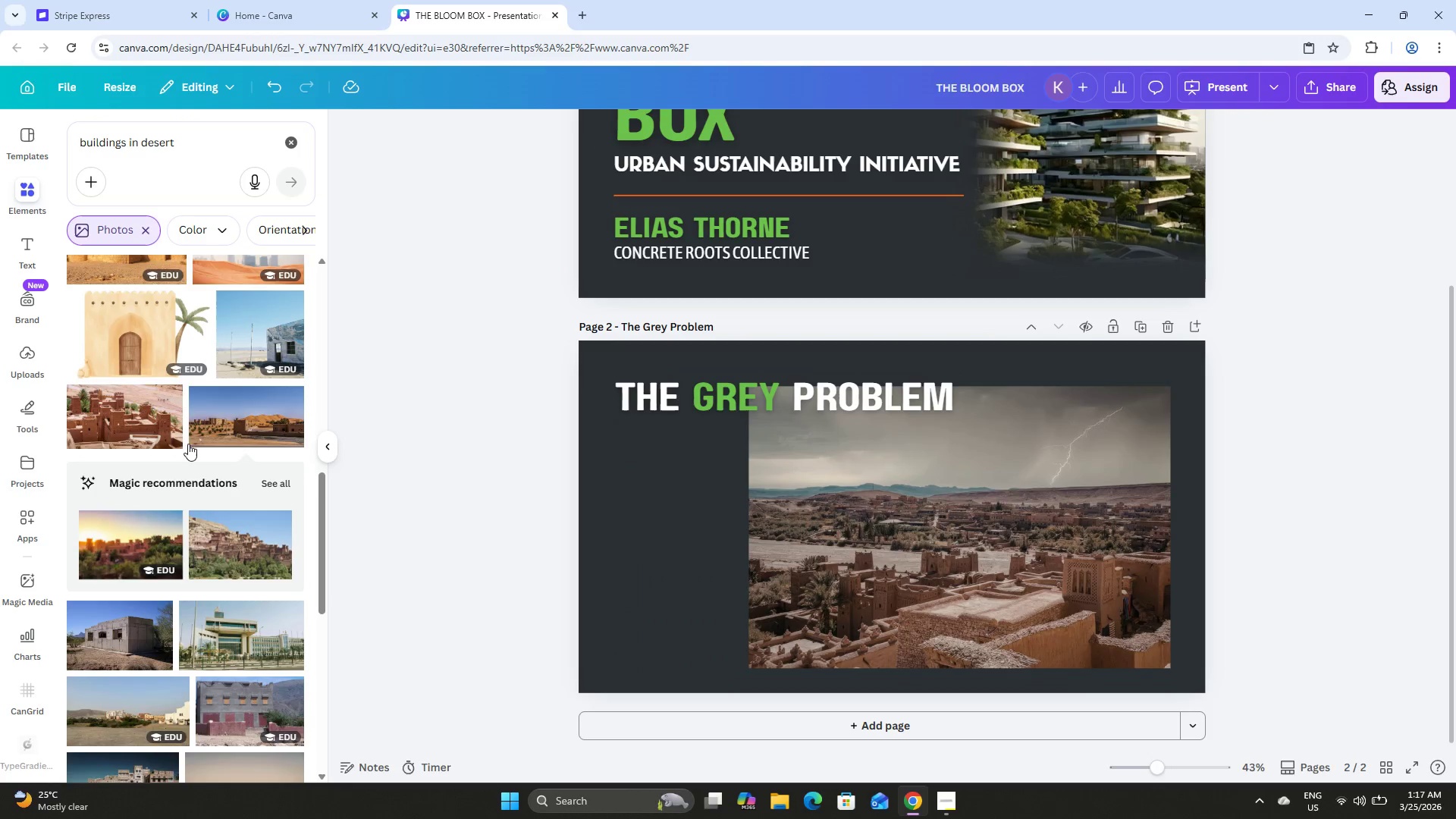 
scroll: coordinate [189, 441], scroll_direction: down, amount: 10.0
 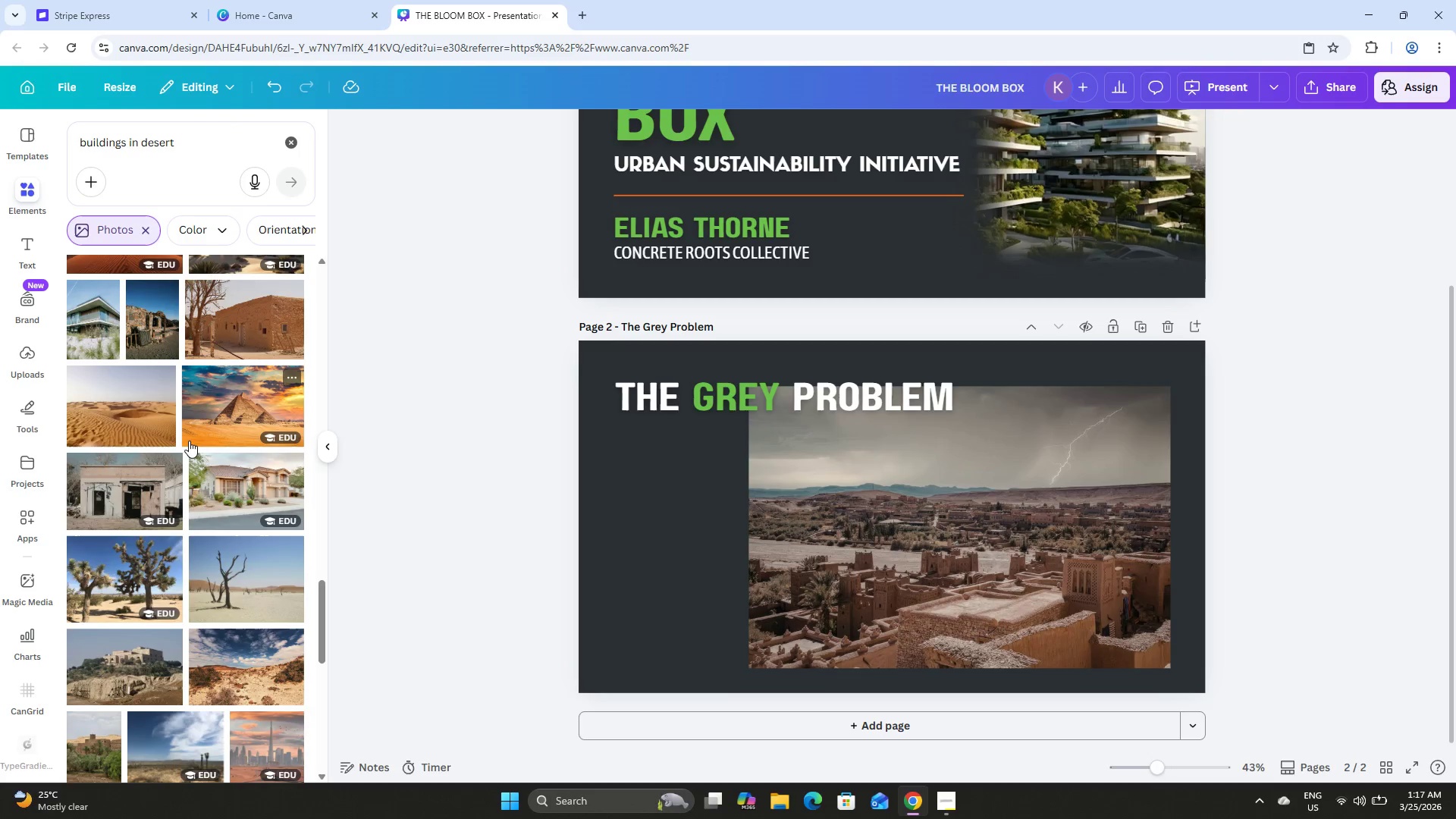 
left_click([817, 522])
 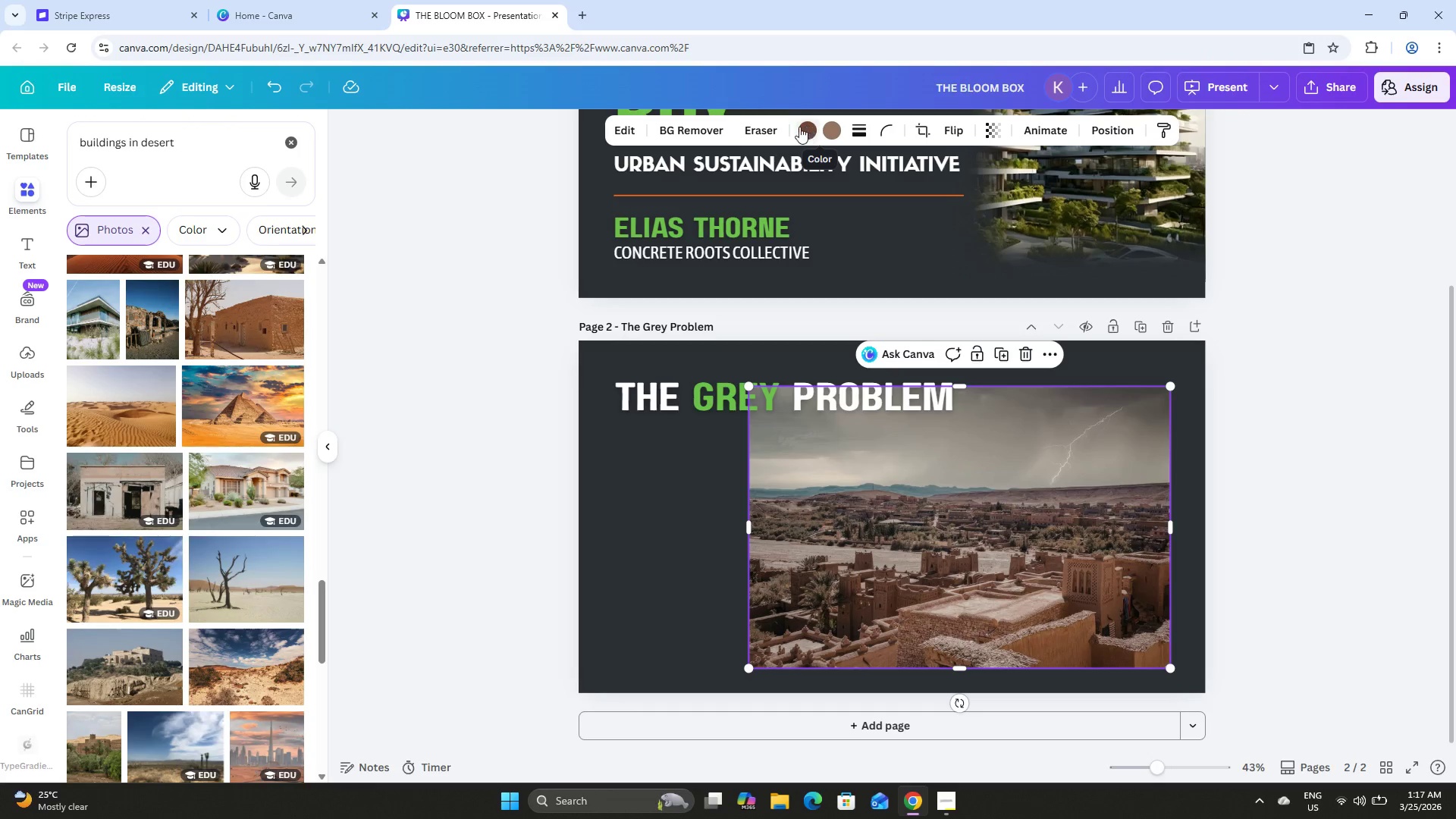 
left_click([633, 125])
 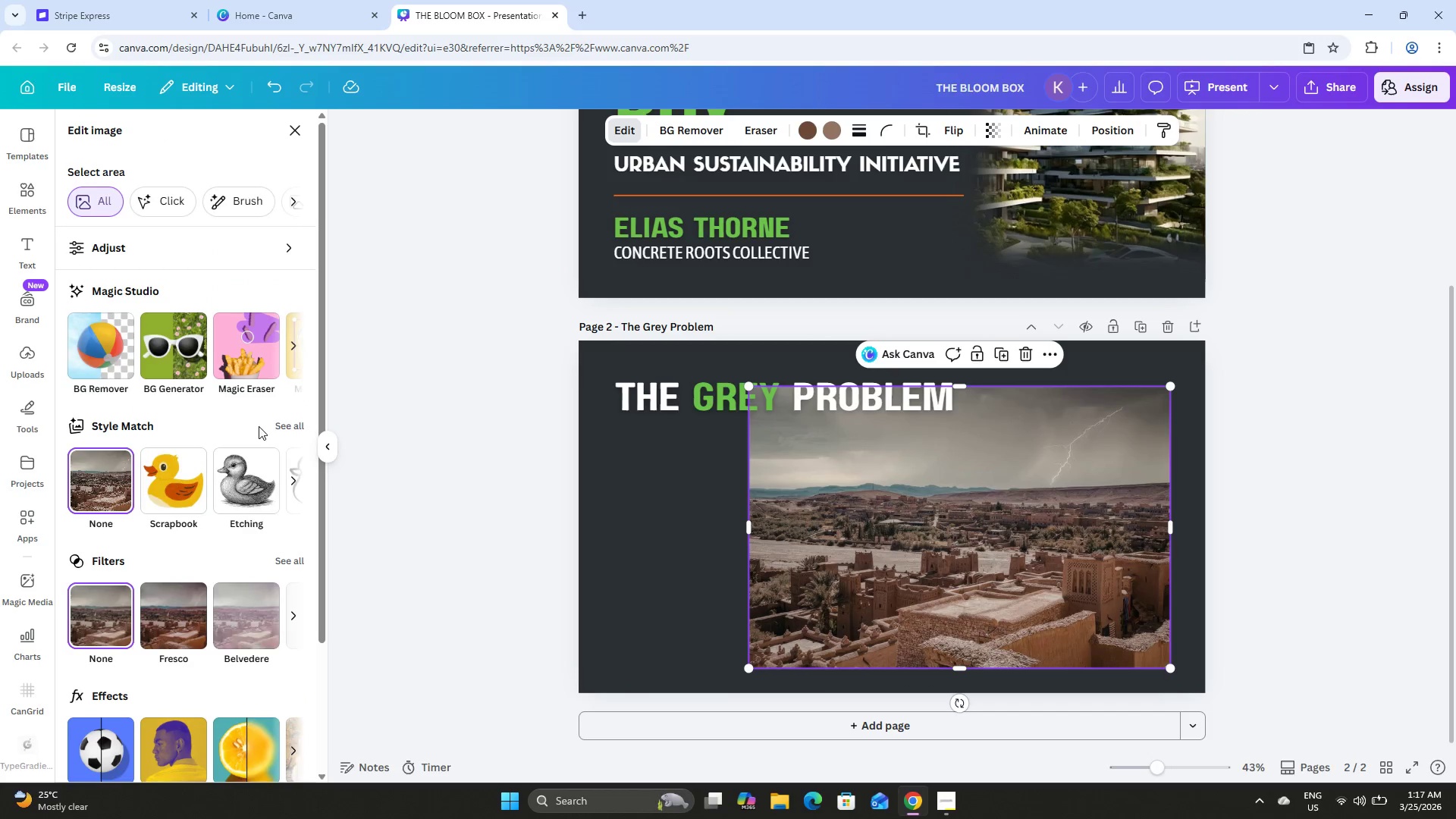 
scroll: coordinate [247, 481], scroll_direction: down, amount: 4.0
 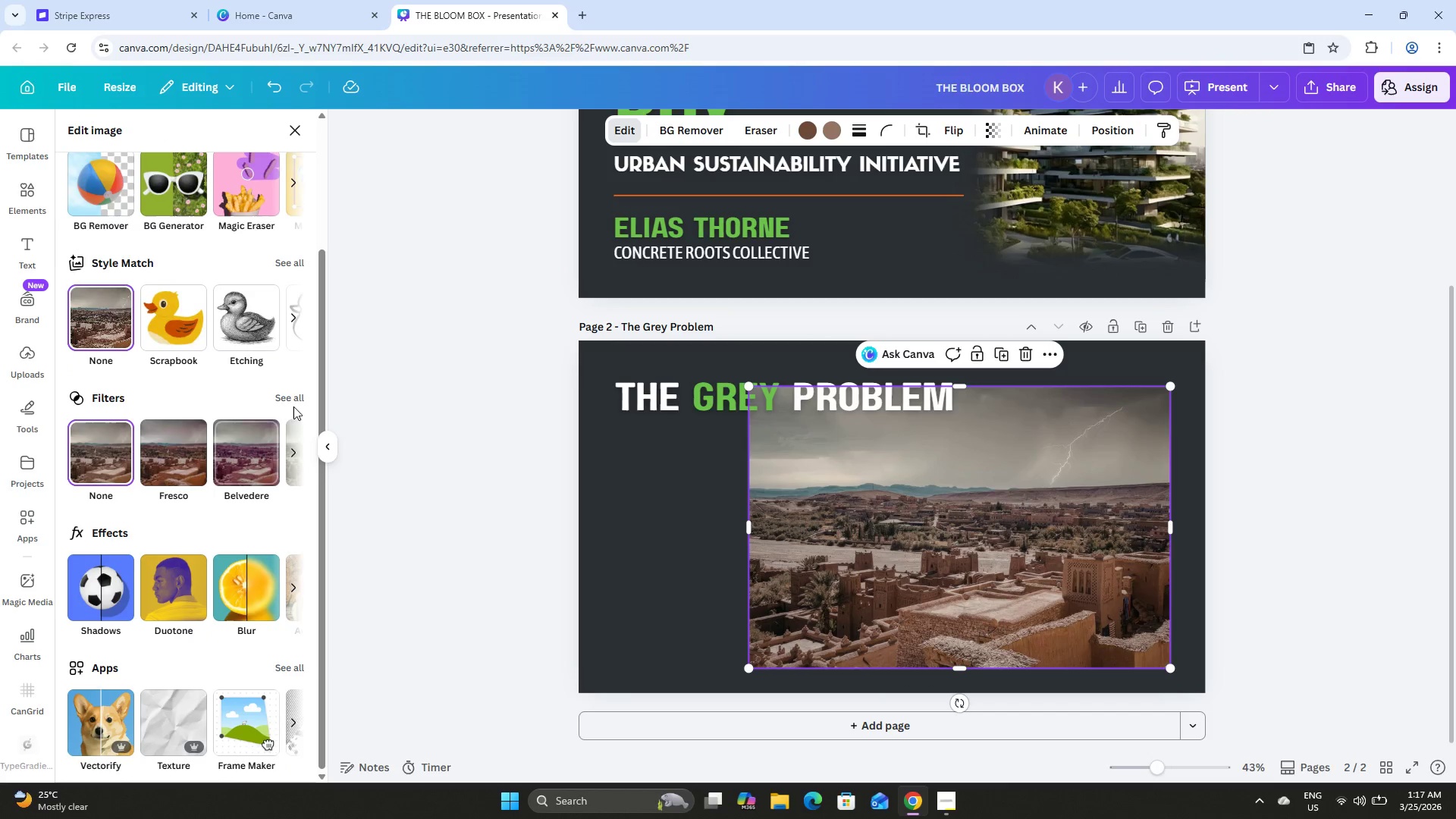 
left_click([293, 392])
 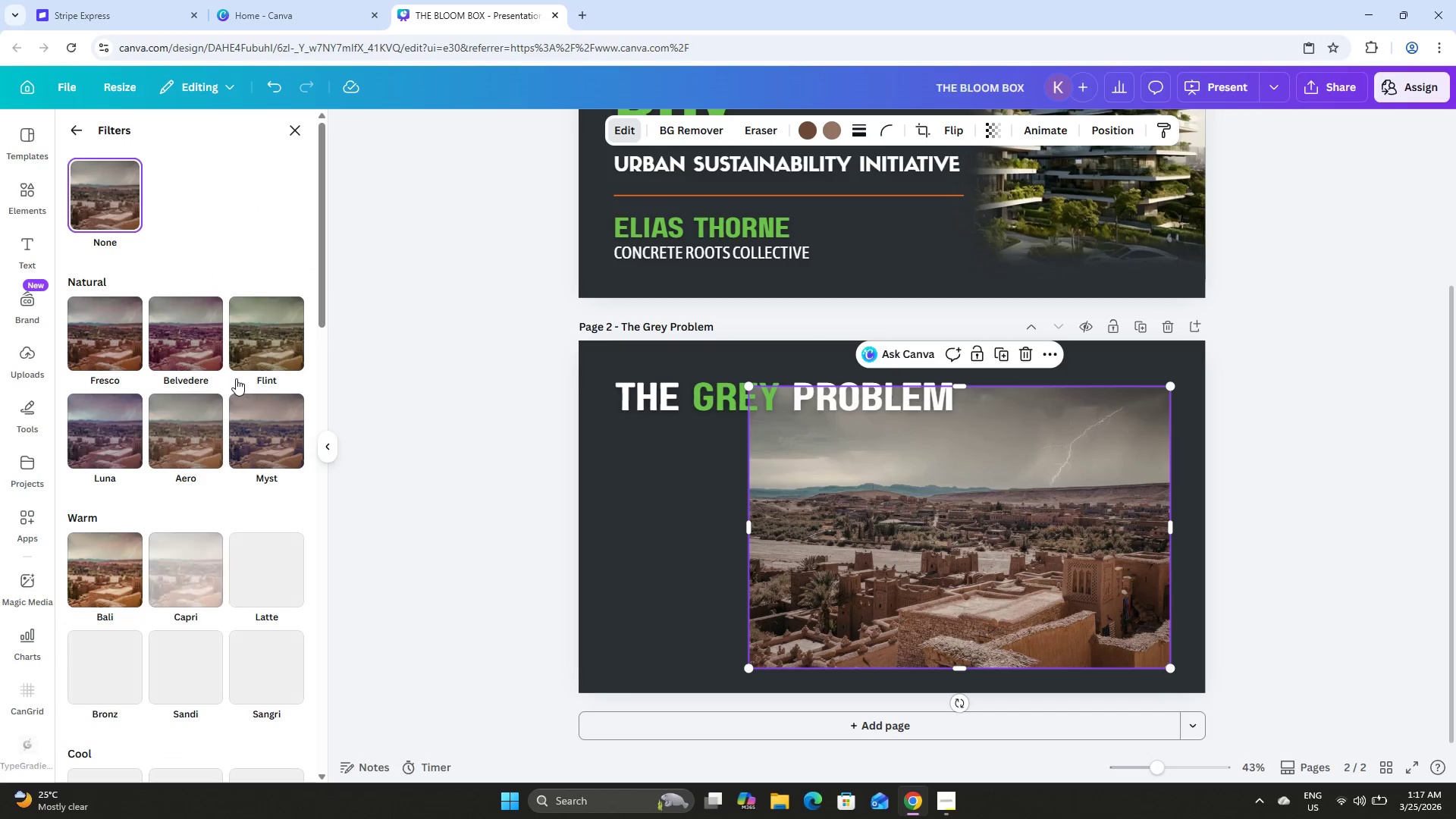 
scroll: coordinate [236, 378], scroll_direction: down, amount: 7.0
 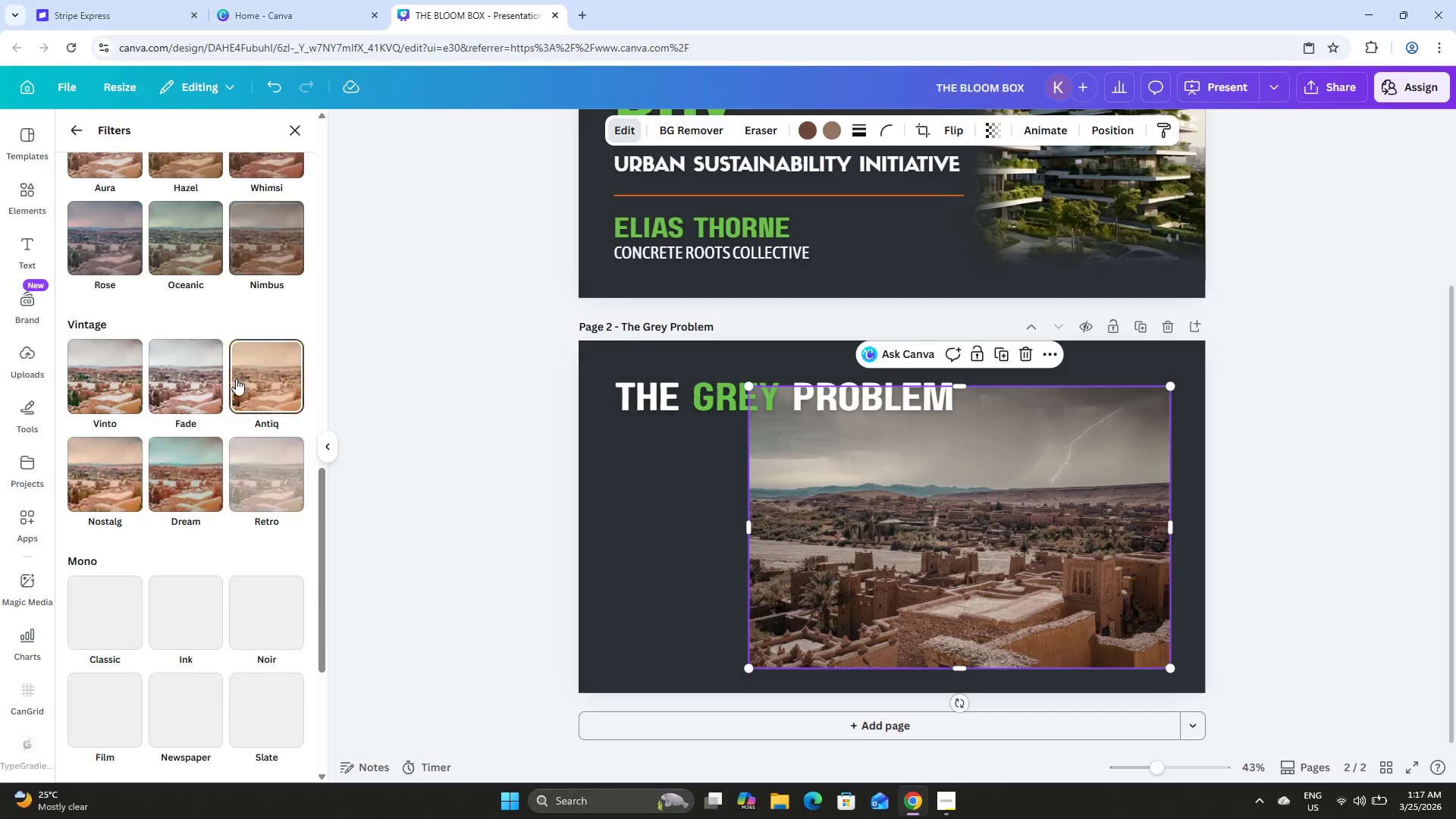 
mouse_move([96, 391])
 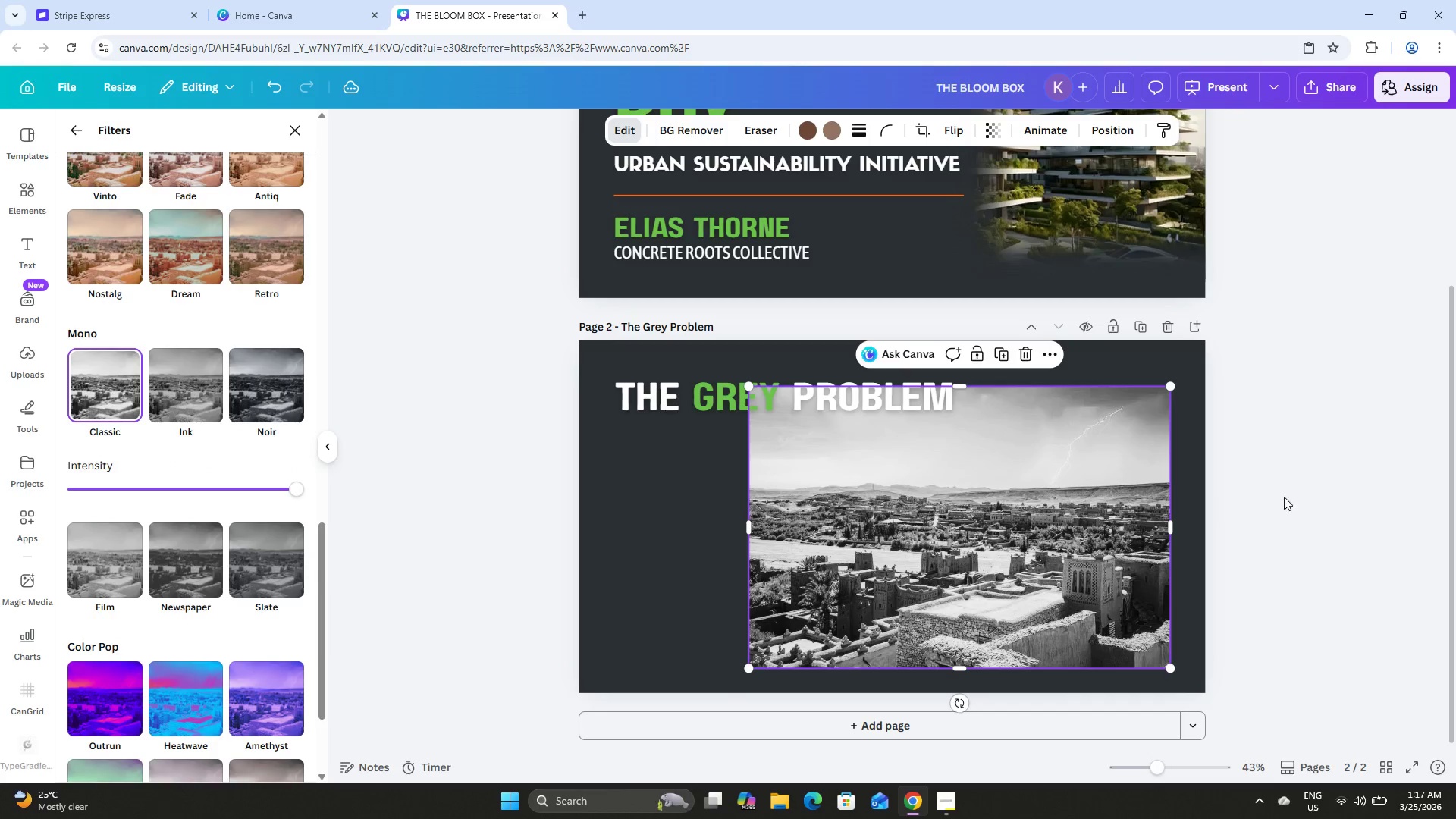 
left_click([1286, 496])
 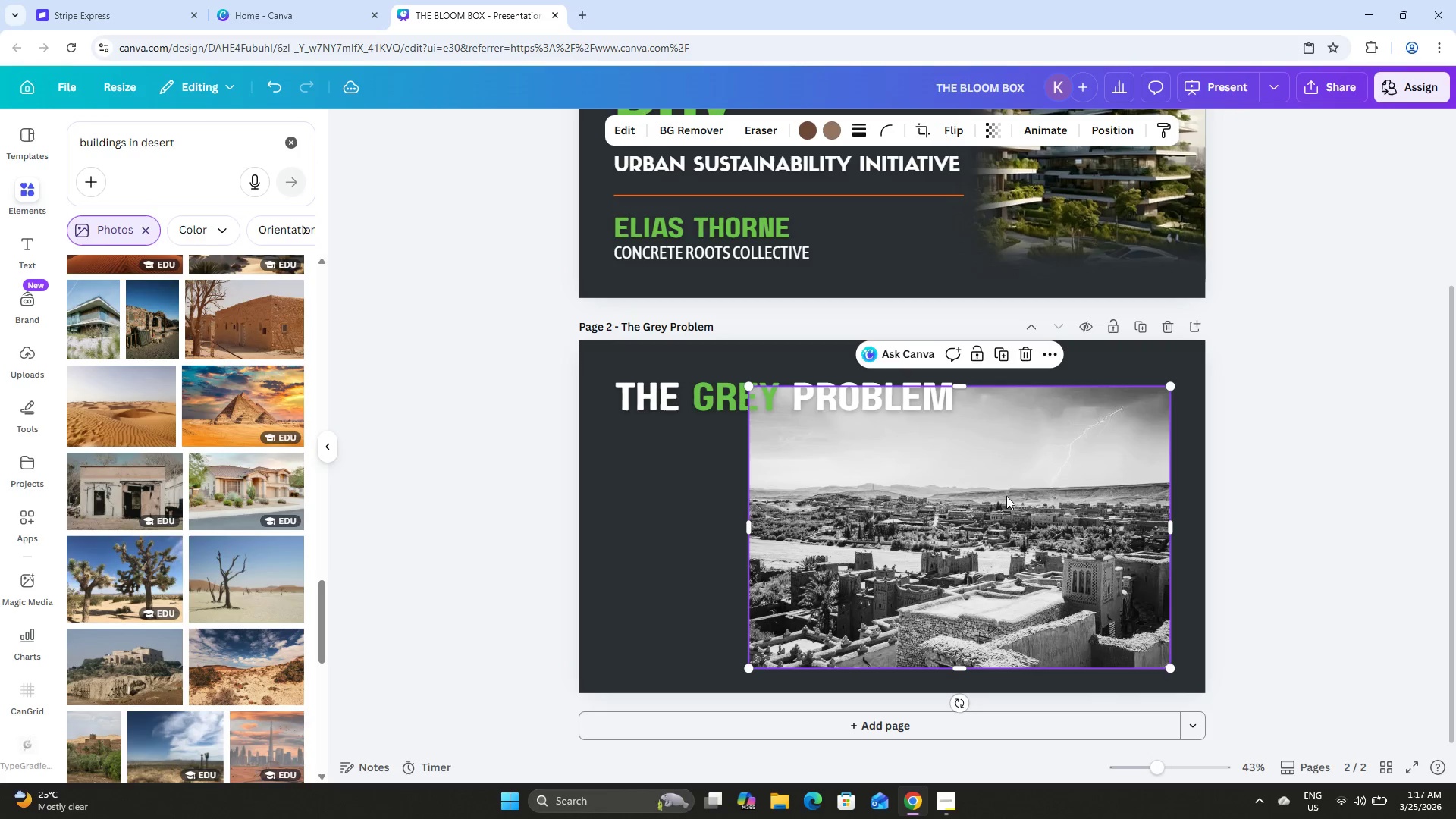 
left_click([991, 494])
 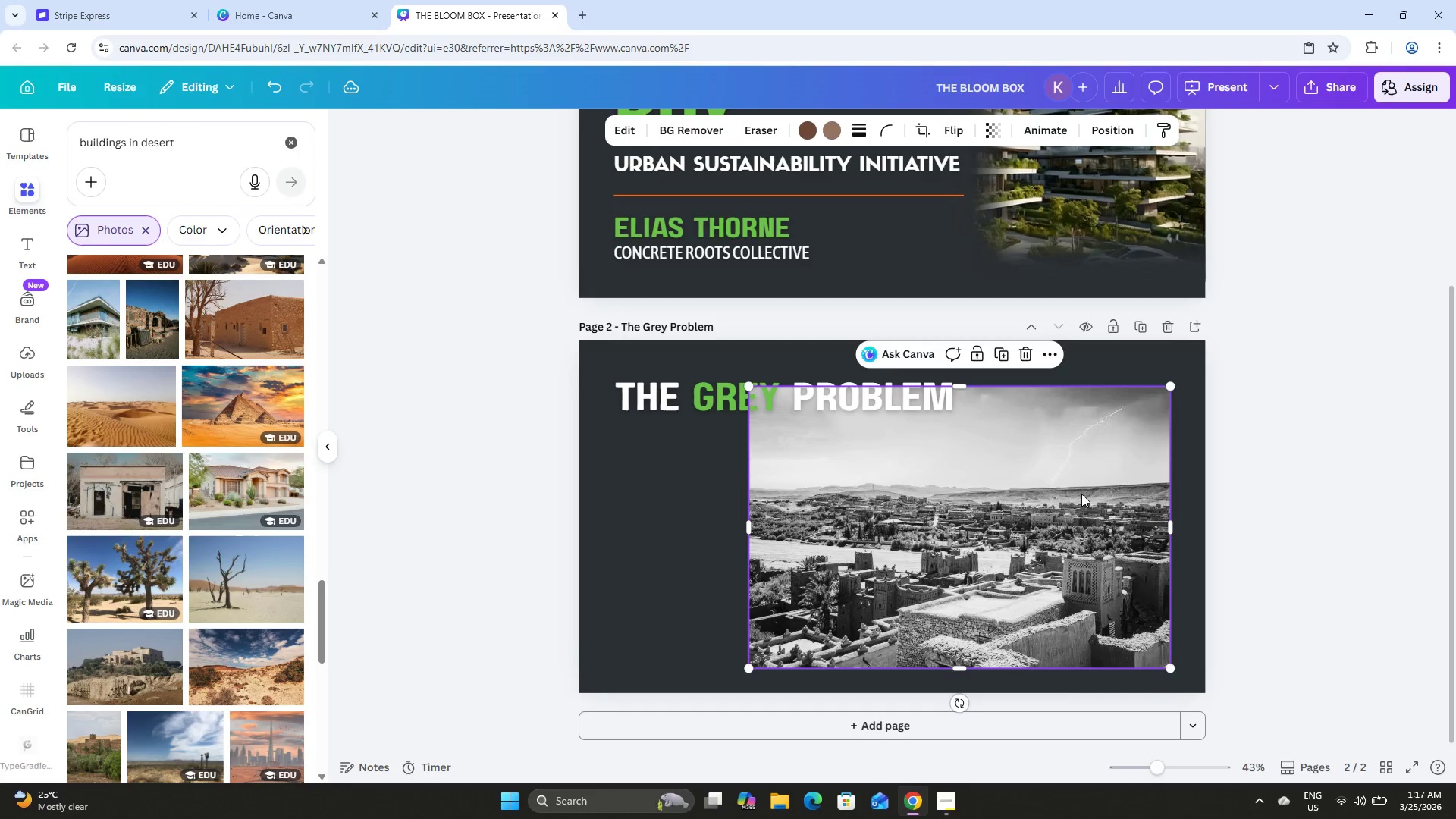 
left_click_drag(start_coordinate=[1081, 494], to_coordinate=[1014, 522])
 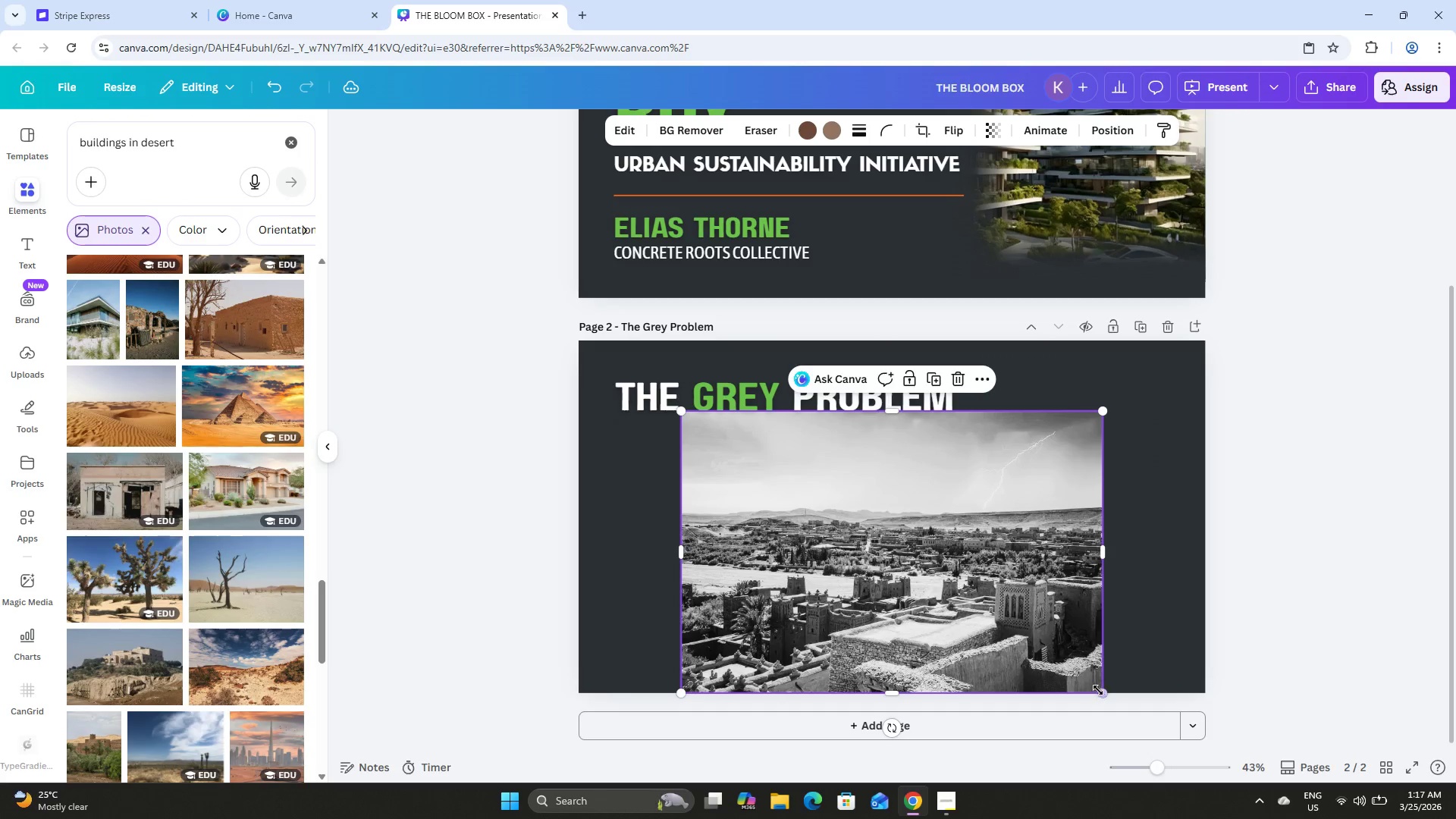 
left_click_drag(start_coordinate=[1099, 693], to_coordinate=[1067, 636])
 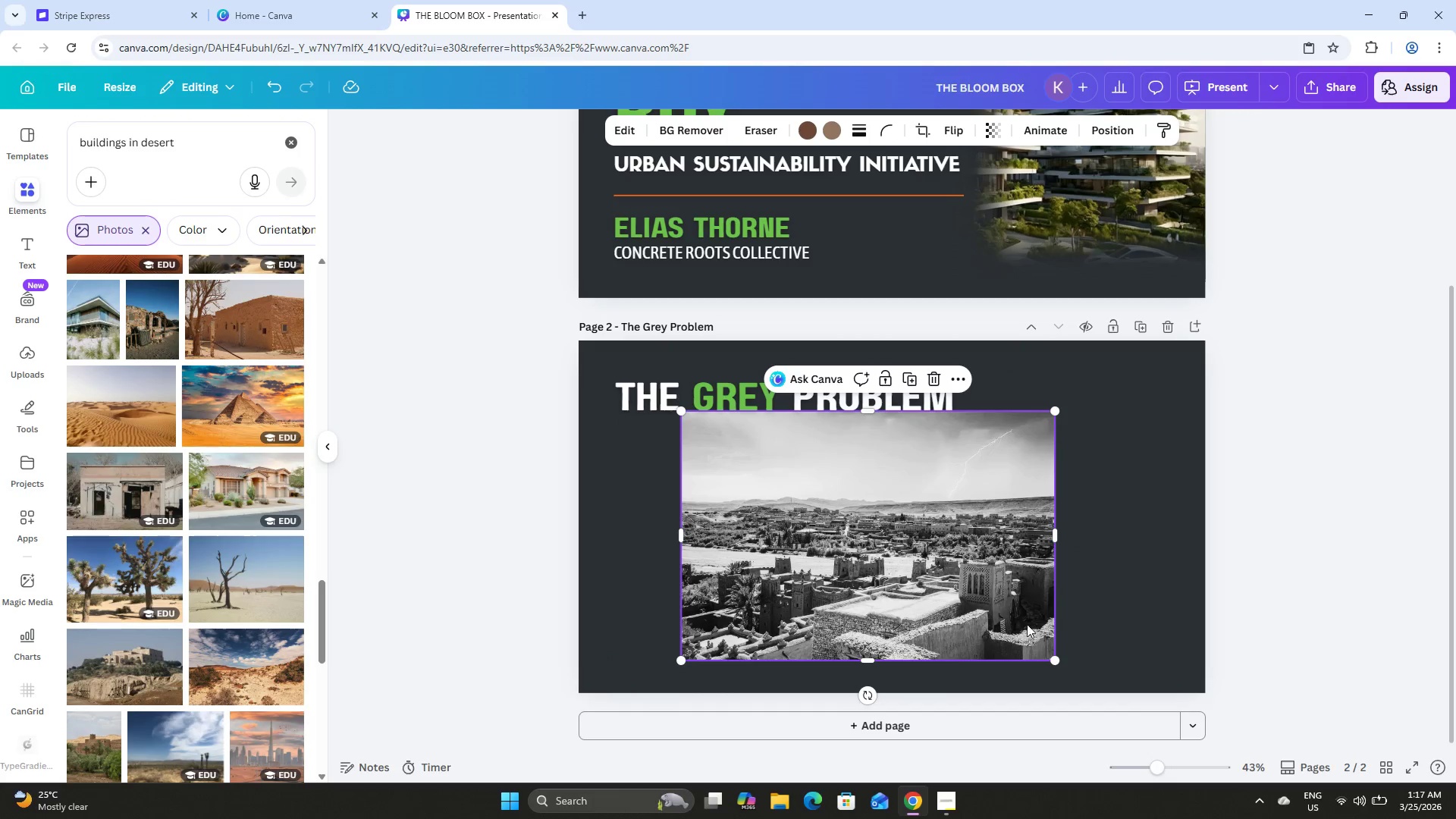 
left_click_drag(start_coordinate=[993, 596], to_coordinate=[1070, 601])
 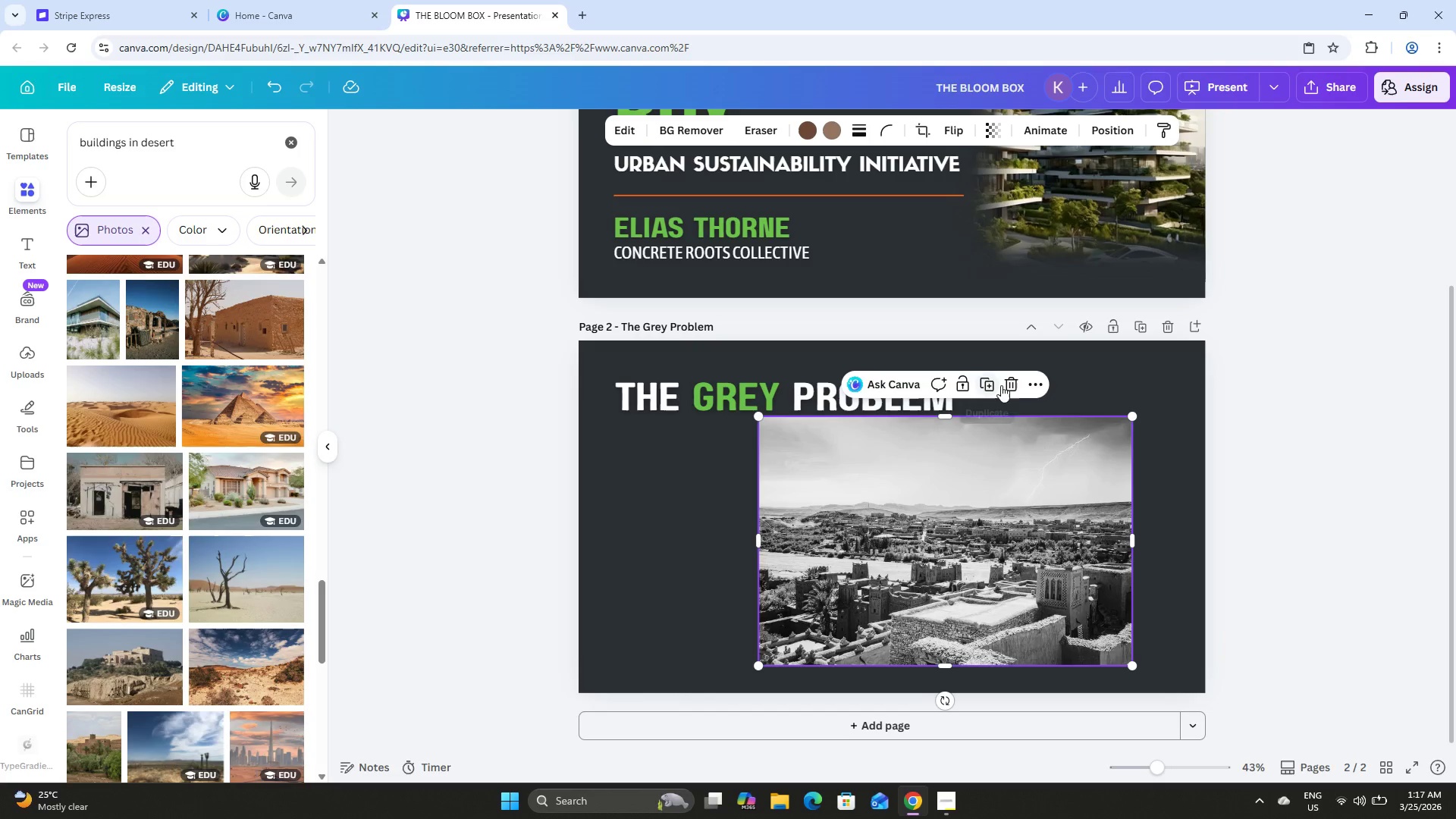 
left_click([1009, 388])
 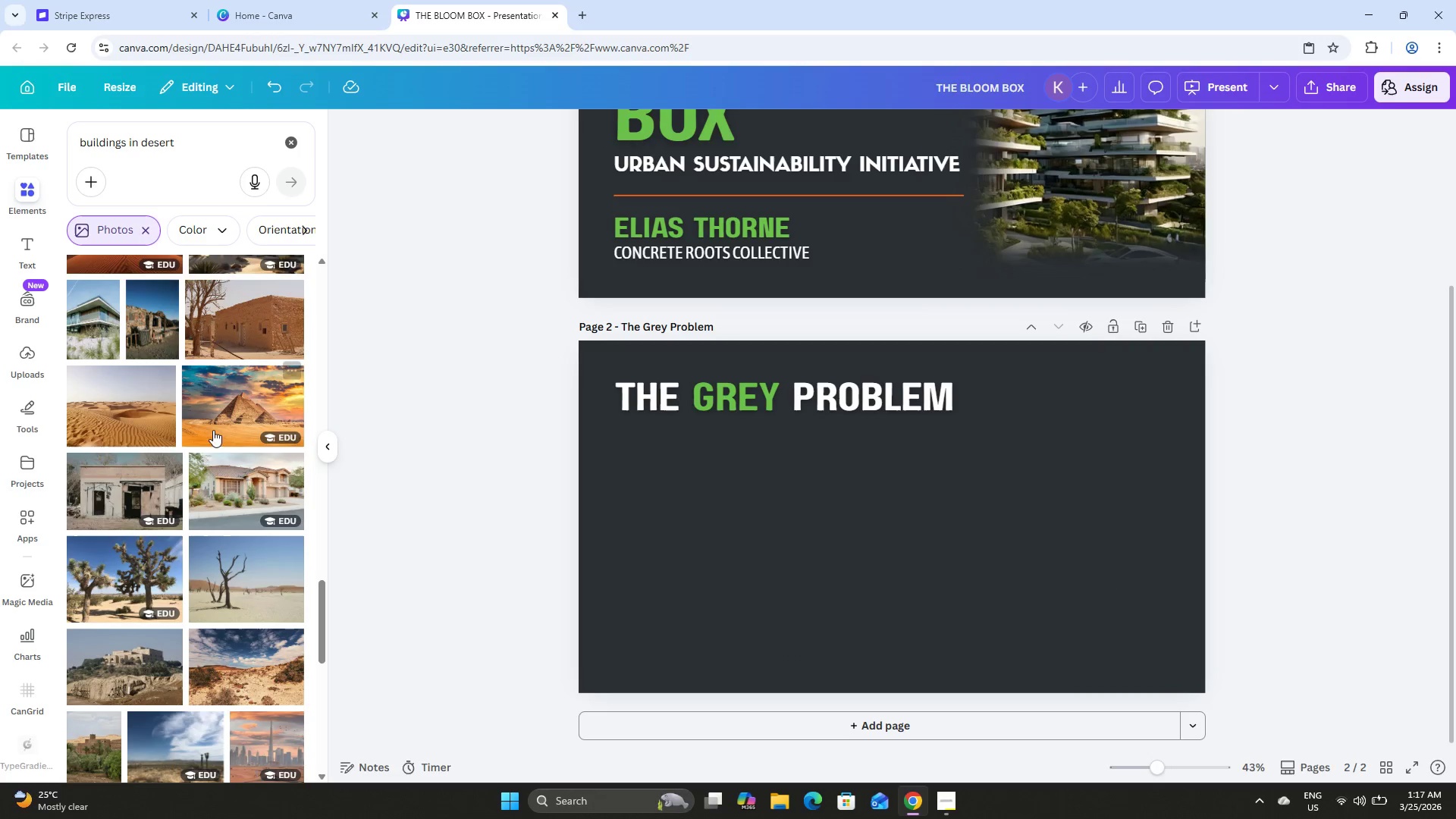 
scroll: coordinate [224, 450], scroll_direction: down, amount: 6.0
 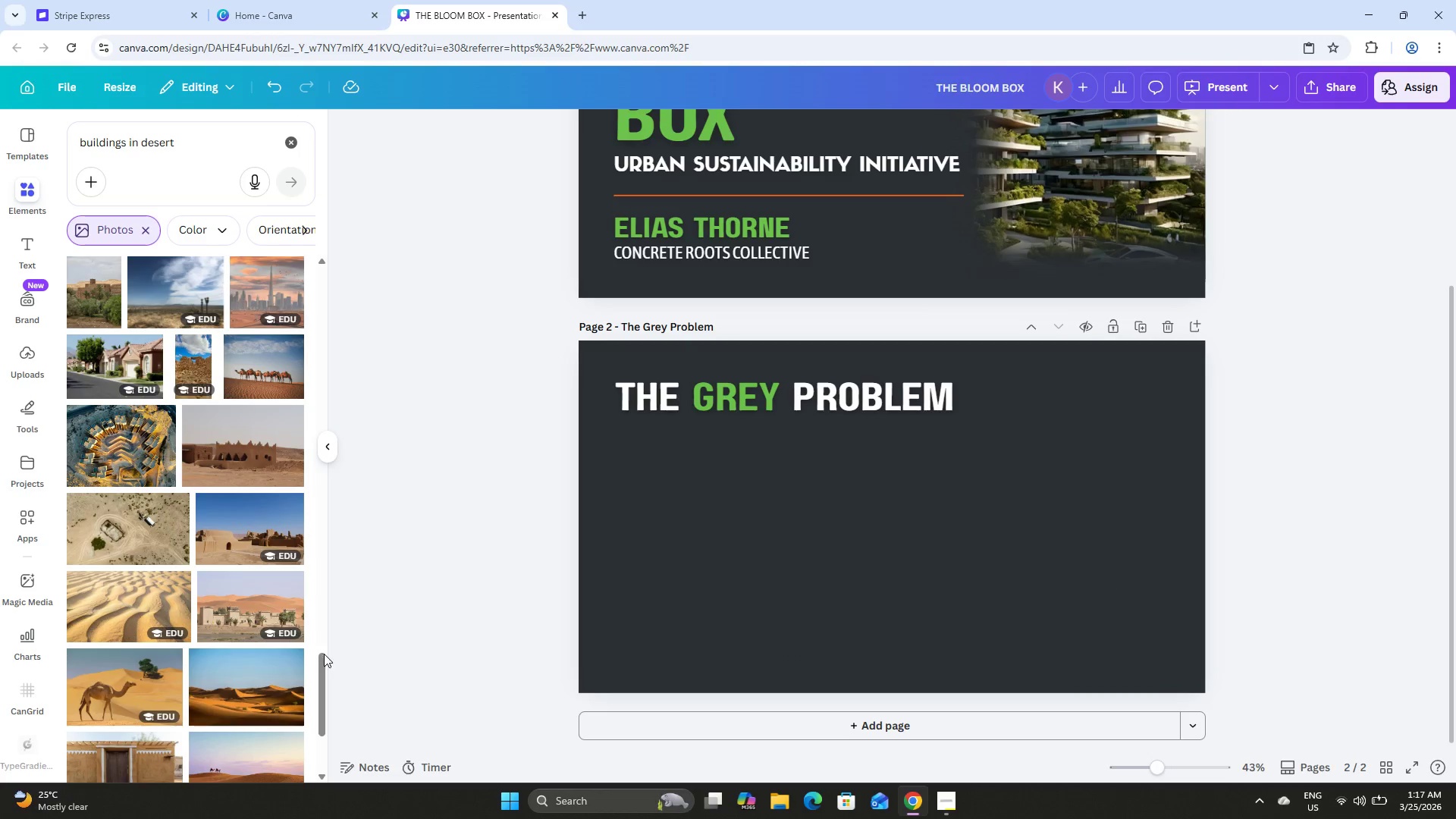 
left_click_drag(start_coordinate=[323, 676], to_coordinate=[335, 208])
 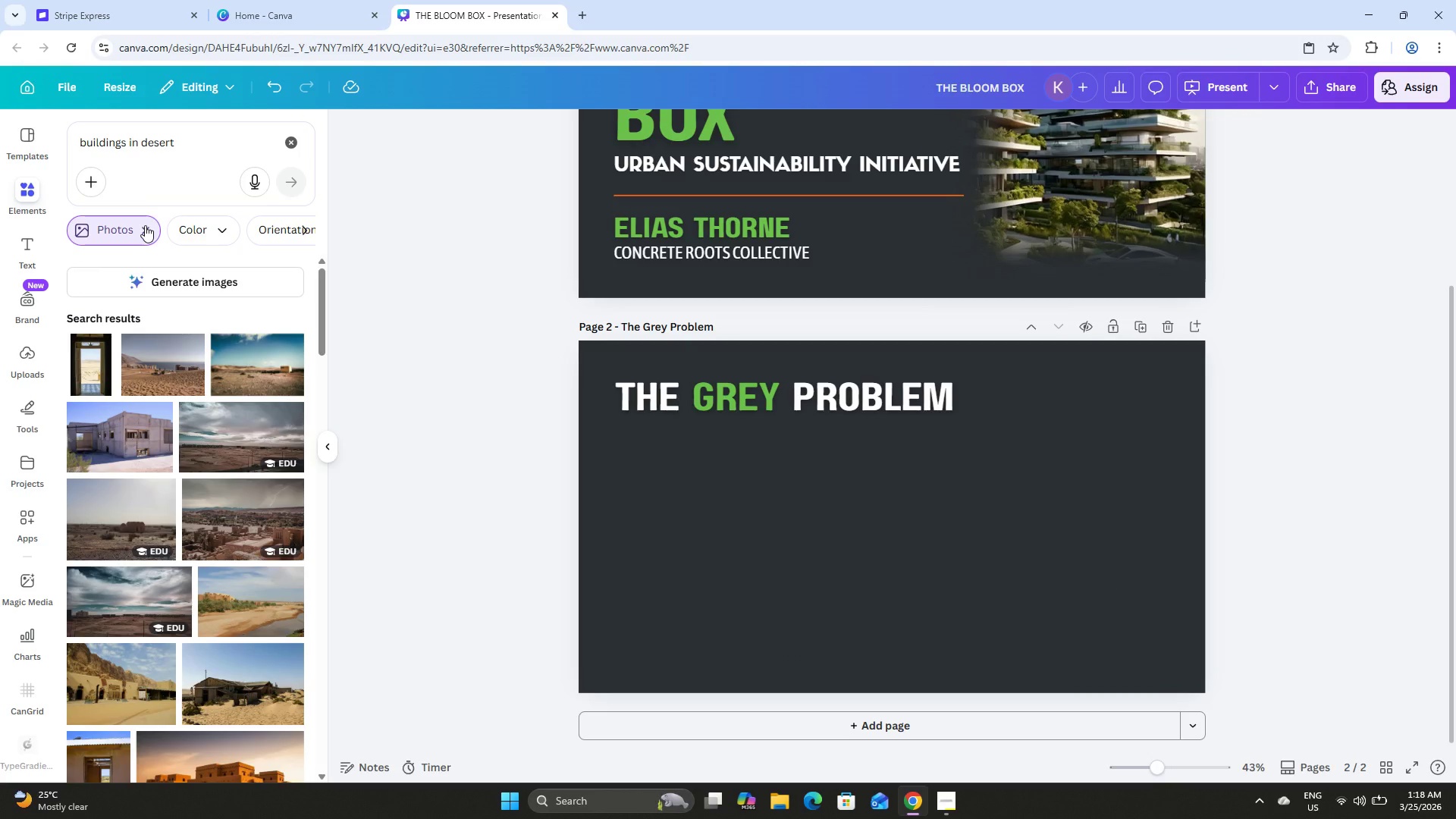 
left_click([187, 153])
 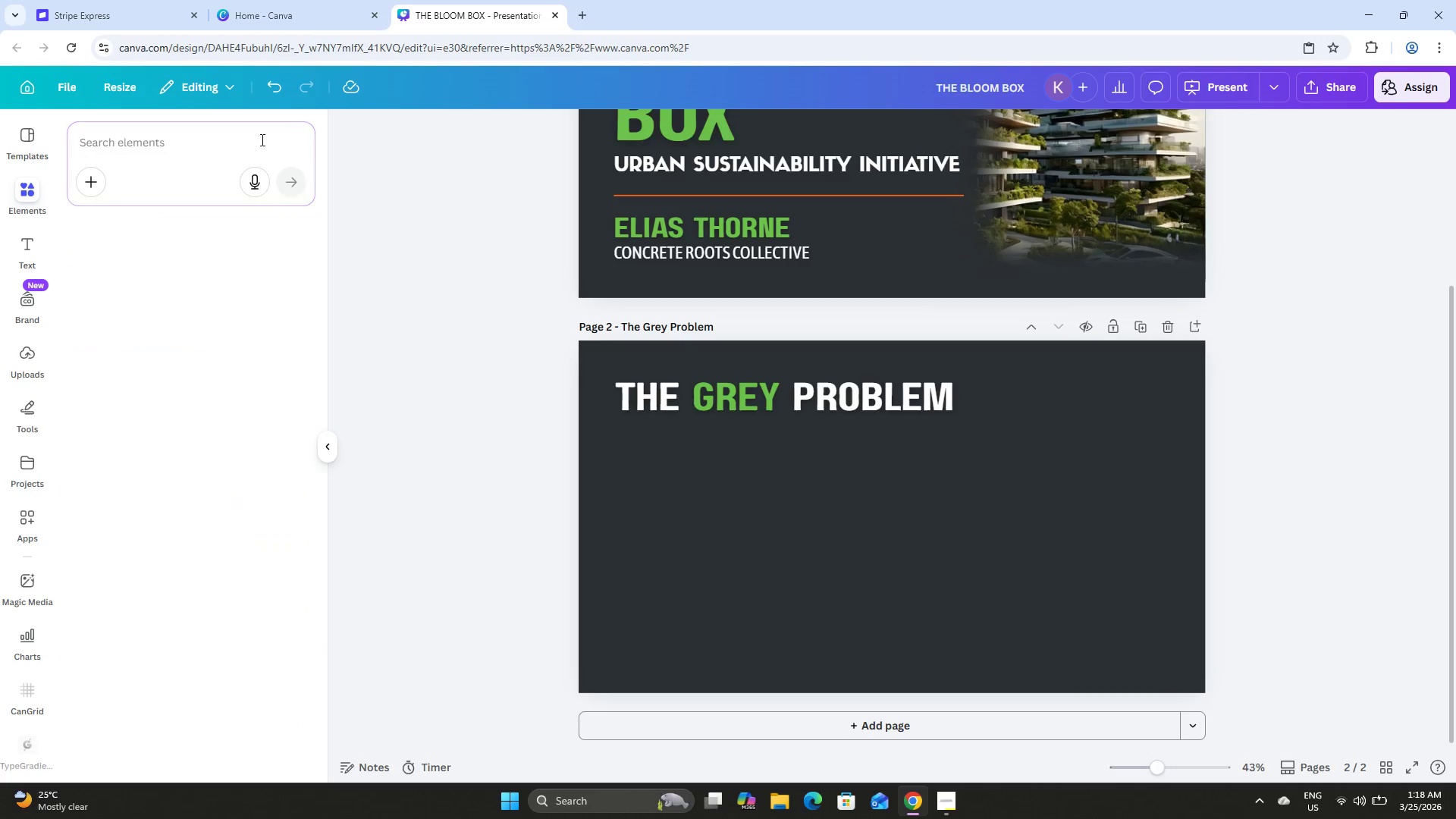 
left_click([212, 138])
 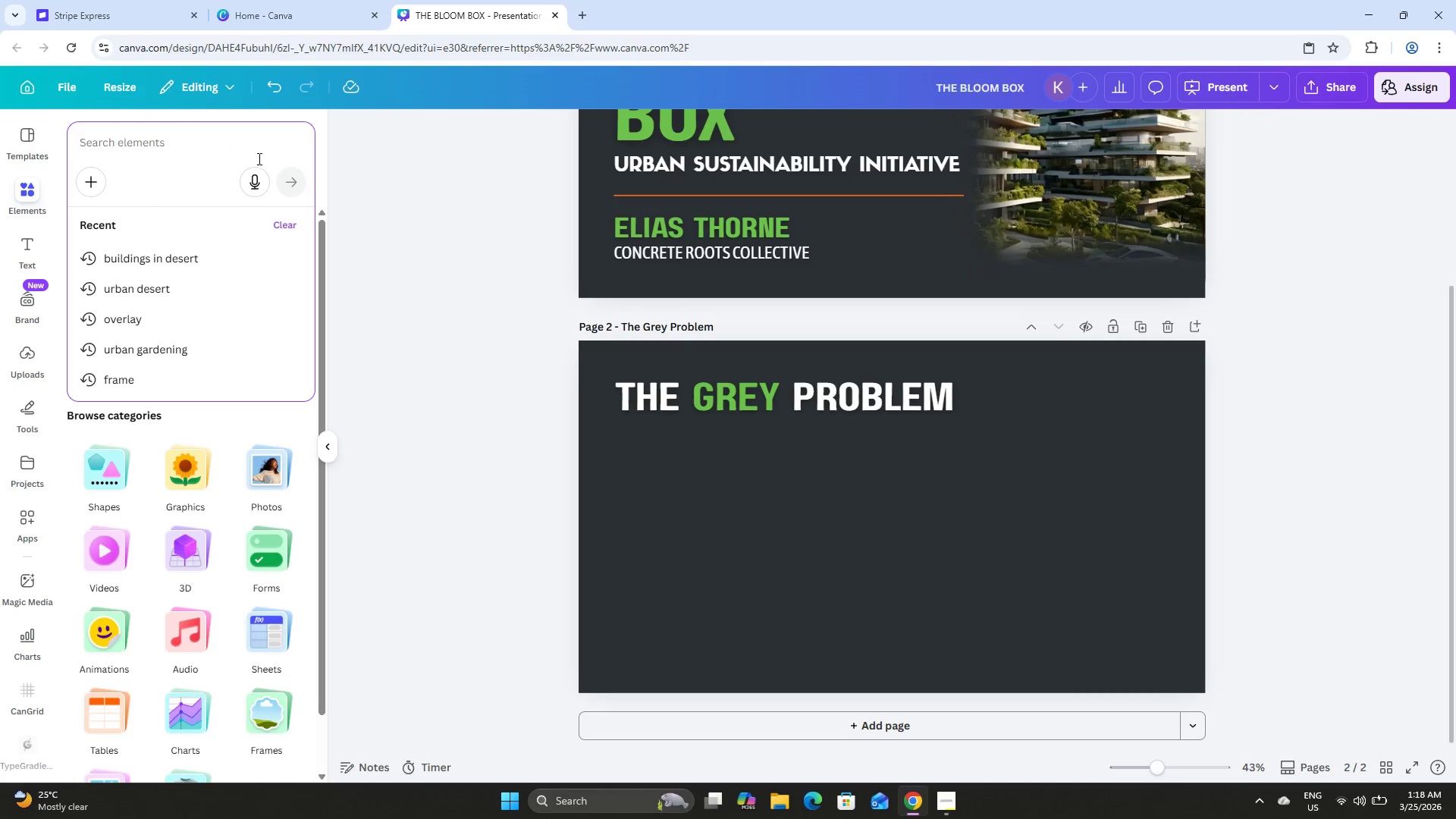 
left_click([391, 190])
 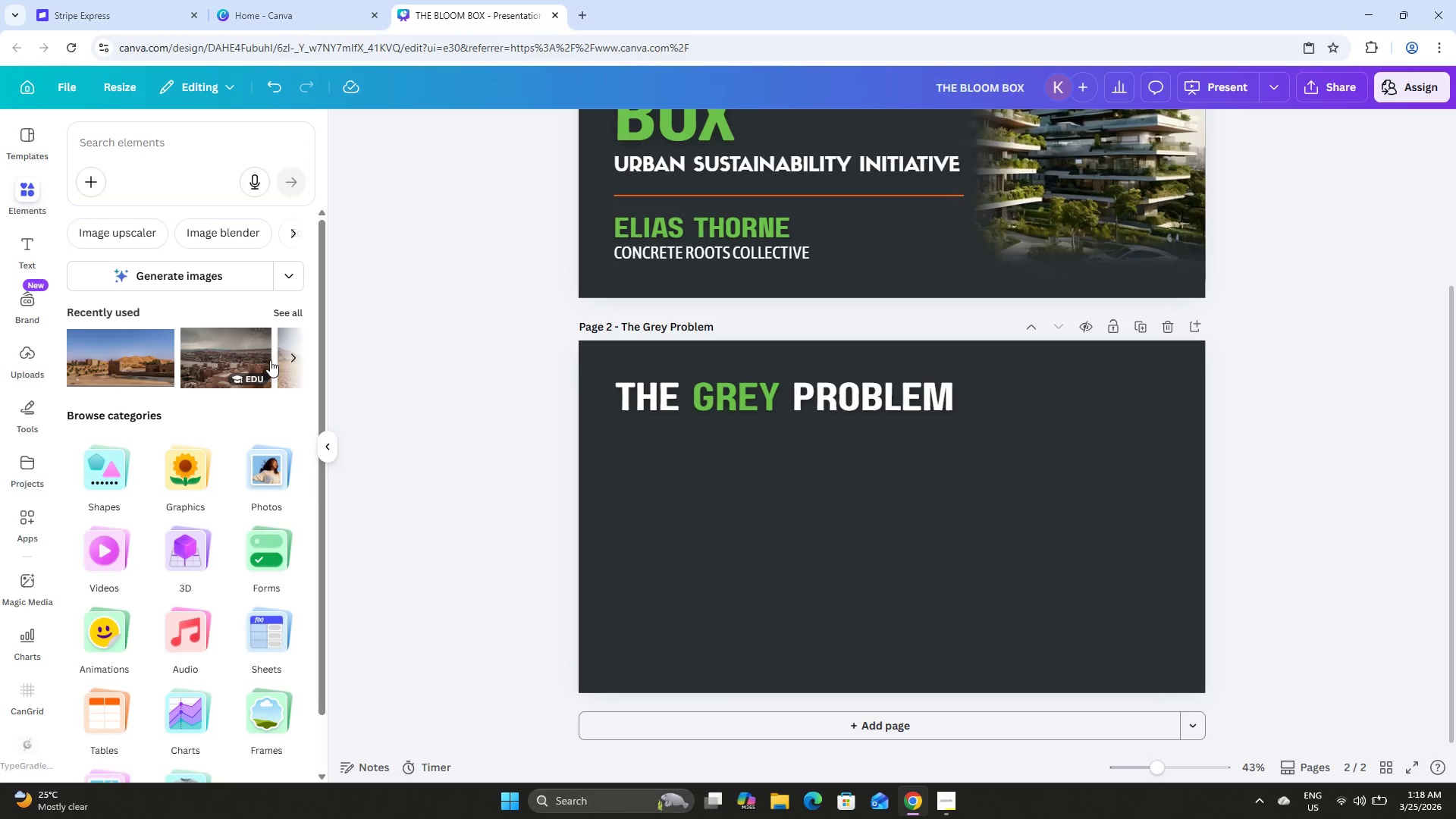 
left_click([291, 361])
 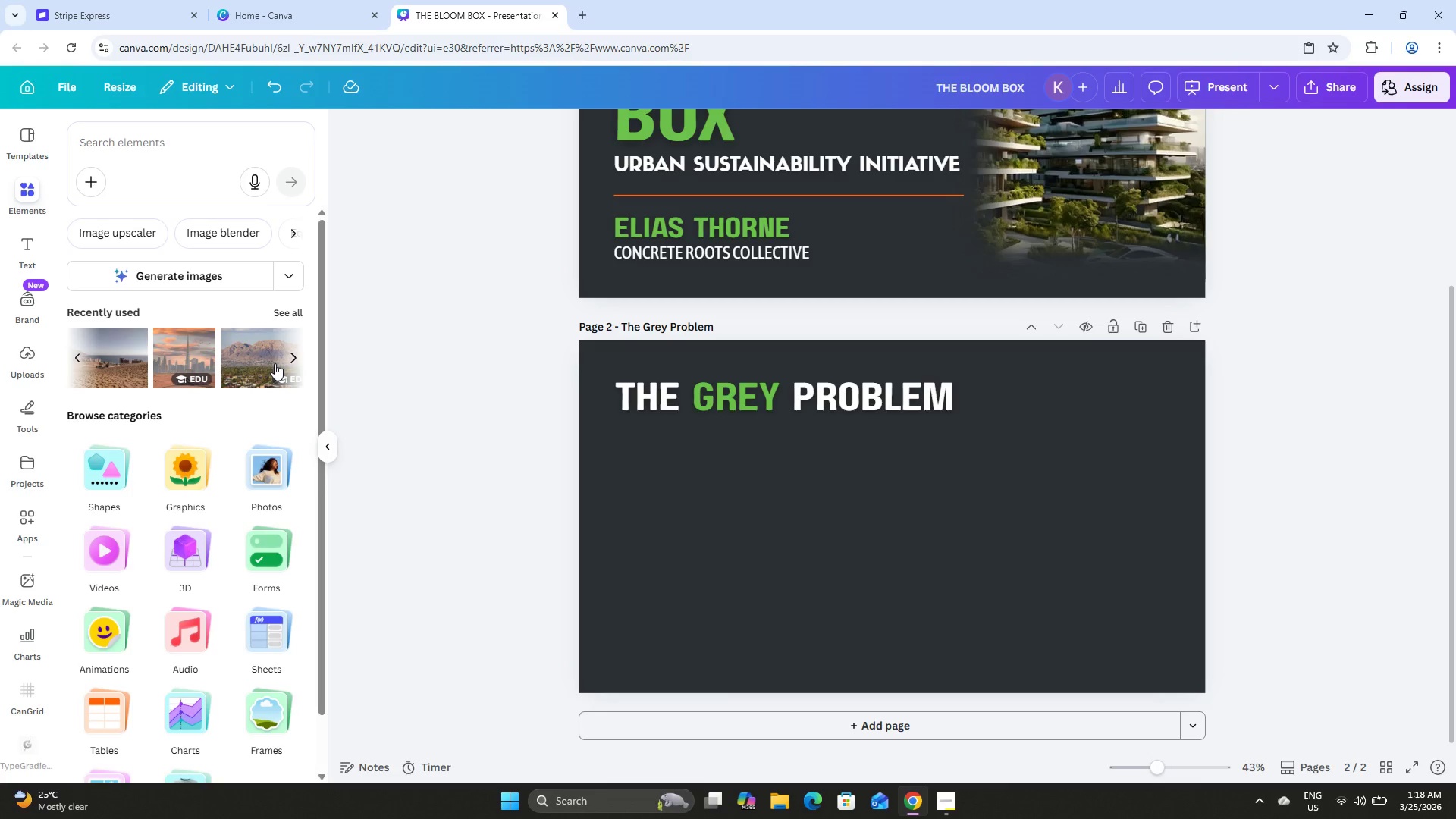 
left_click([192, 346])
 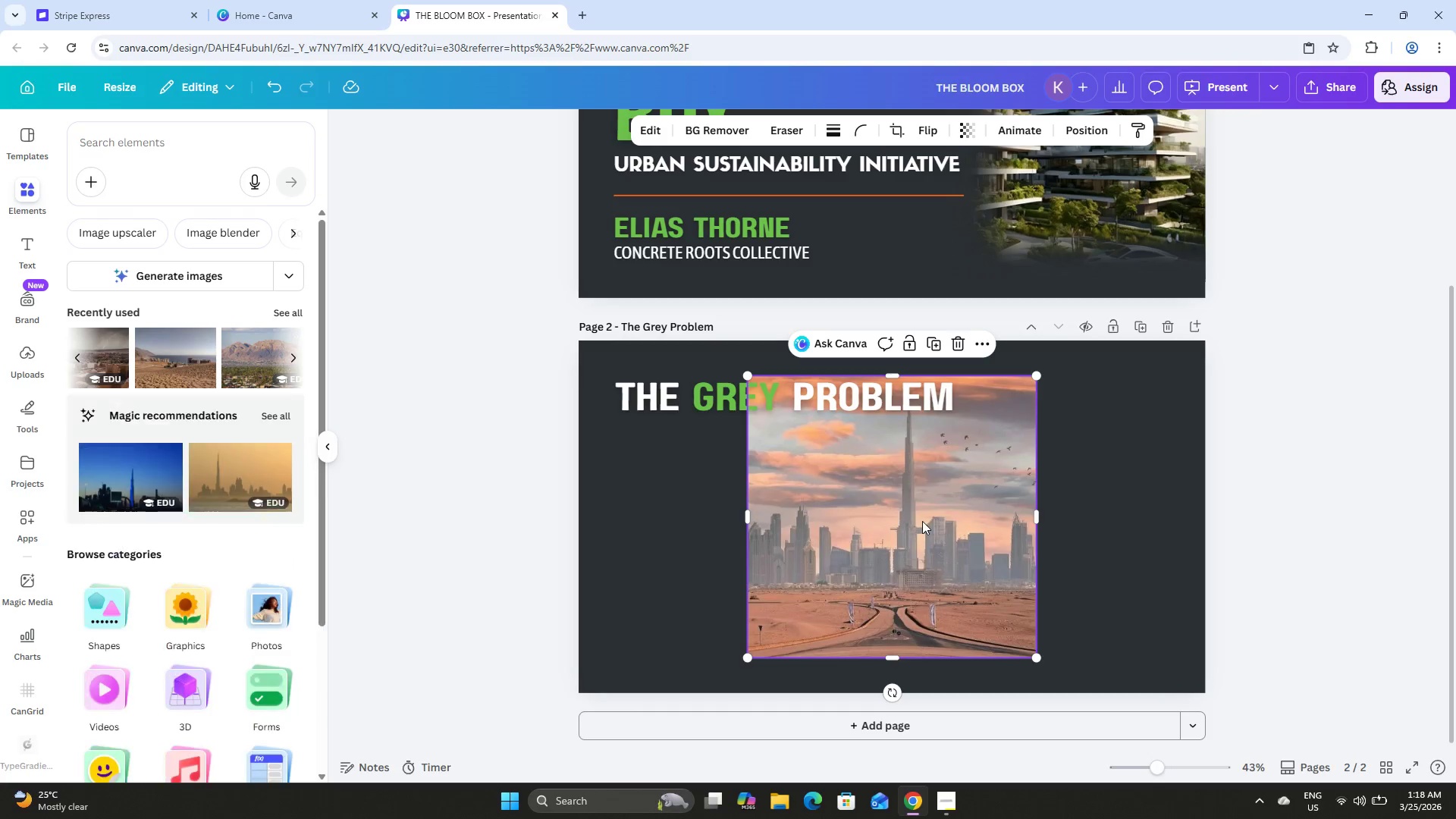 
left_click_drag(start_coordinate=[924, 516], to_coordinate=[926, 522])
 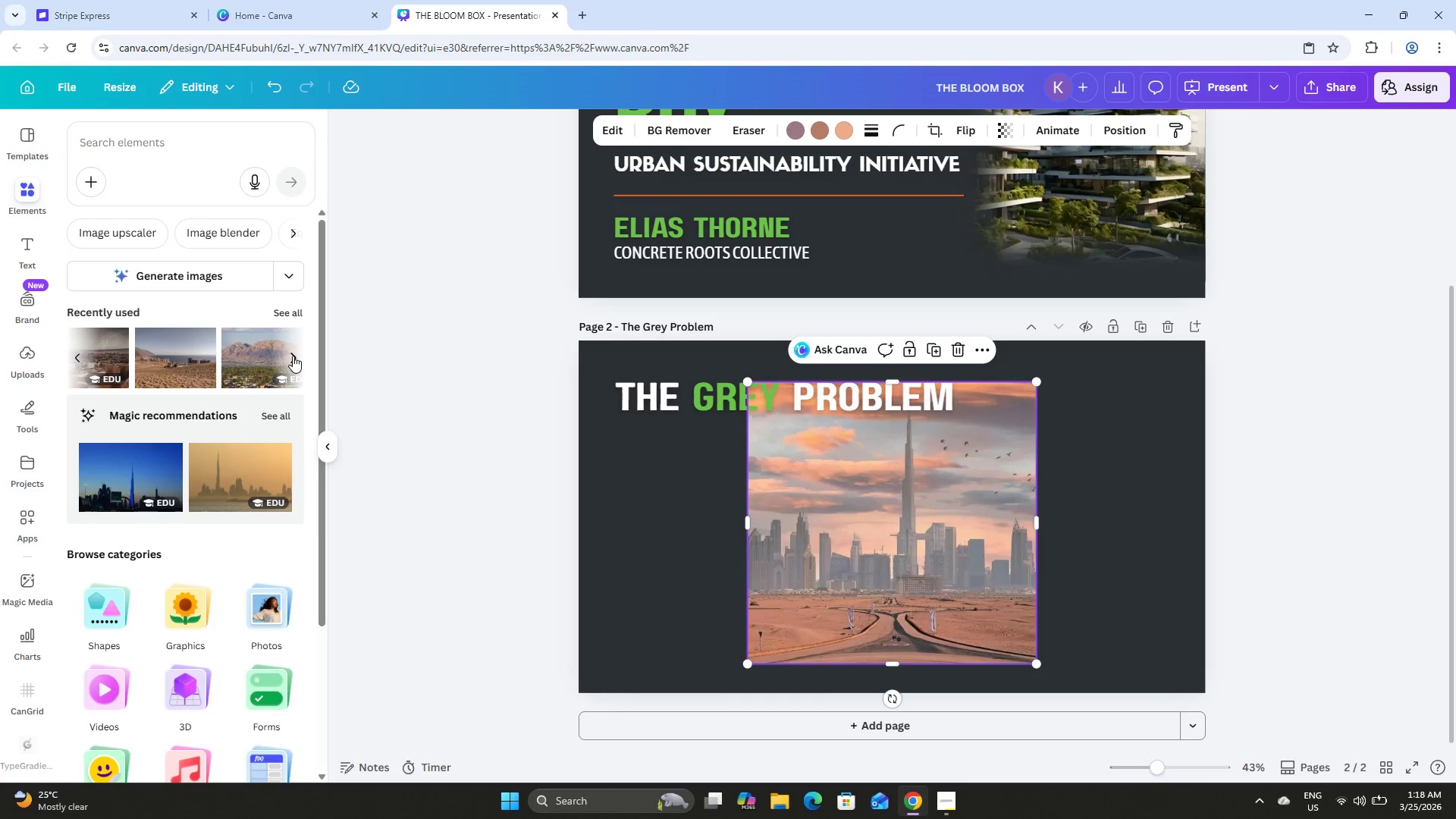 
left_click([293, 355])
 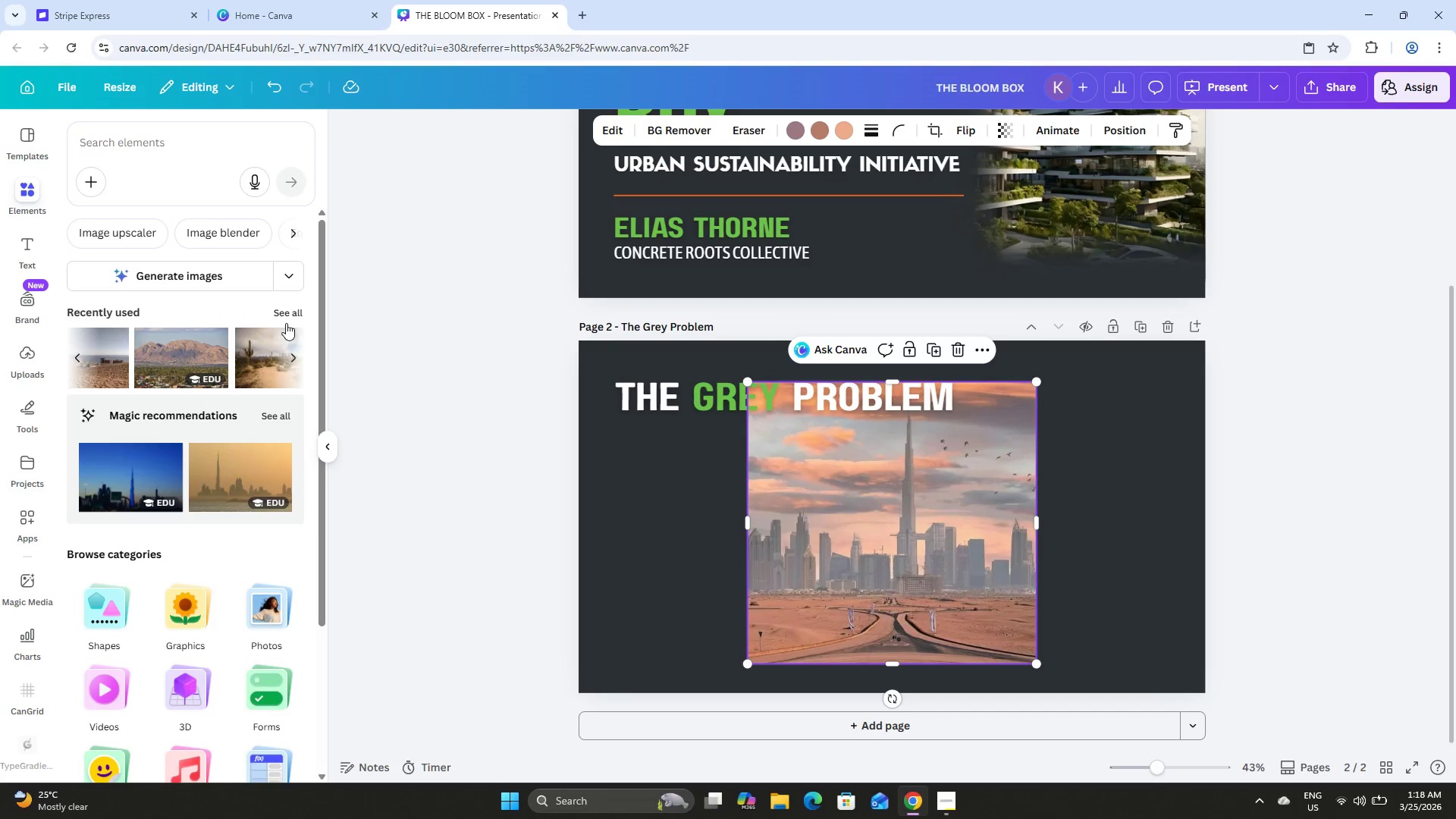 
left_click([288, 312])
 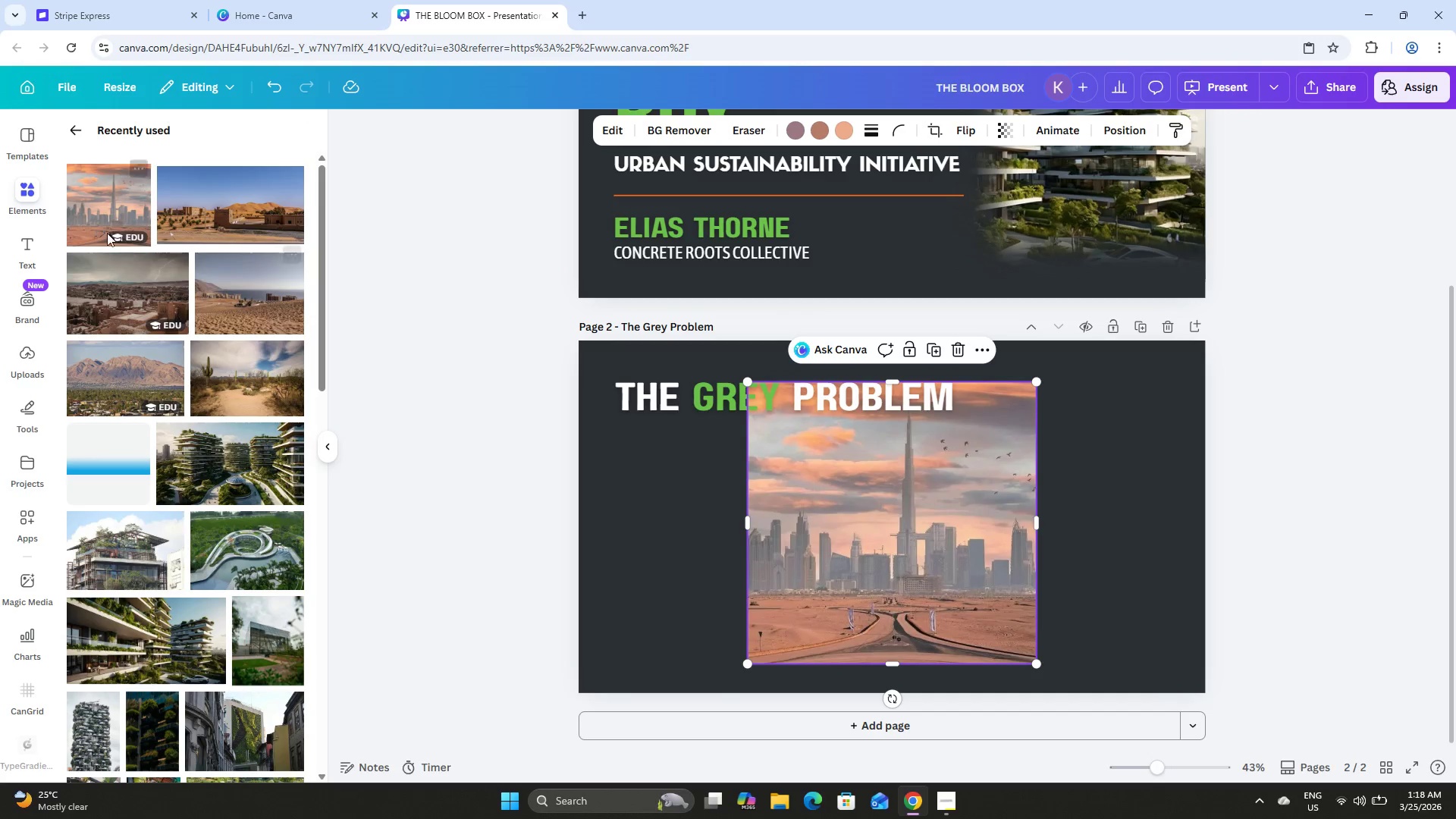 
left_click([76, 127])
 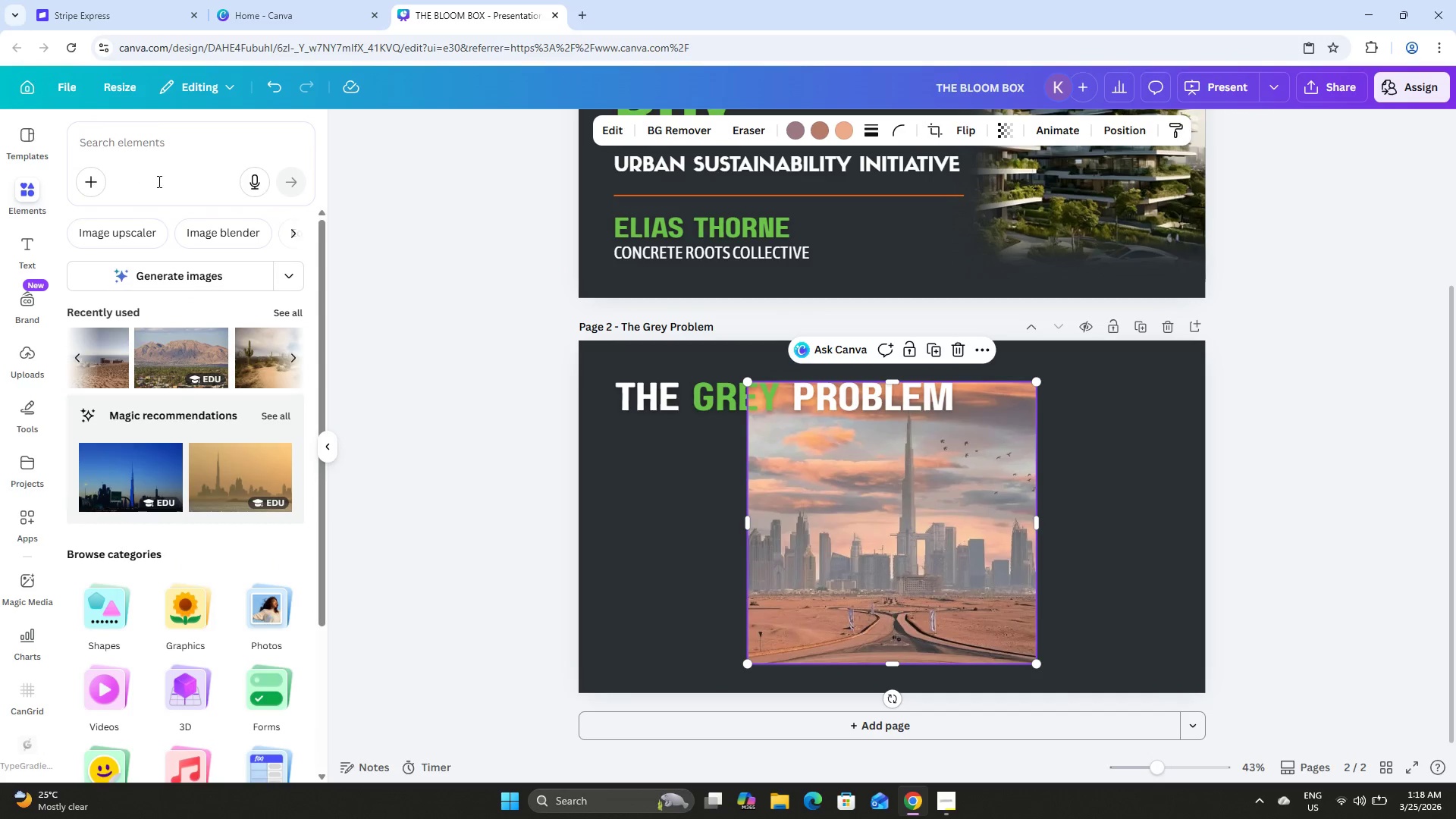 
left_click([151, 143])
 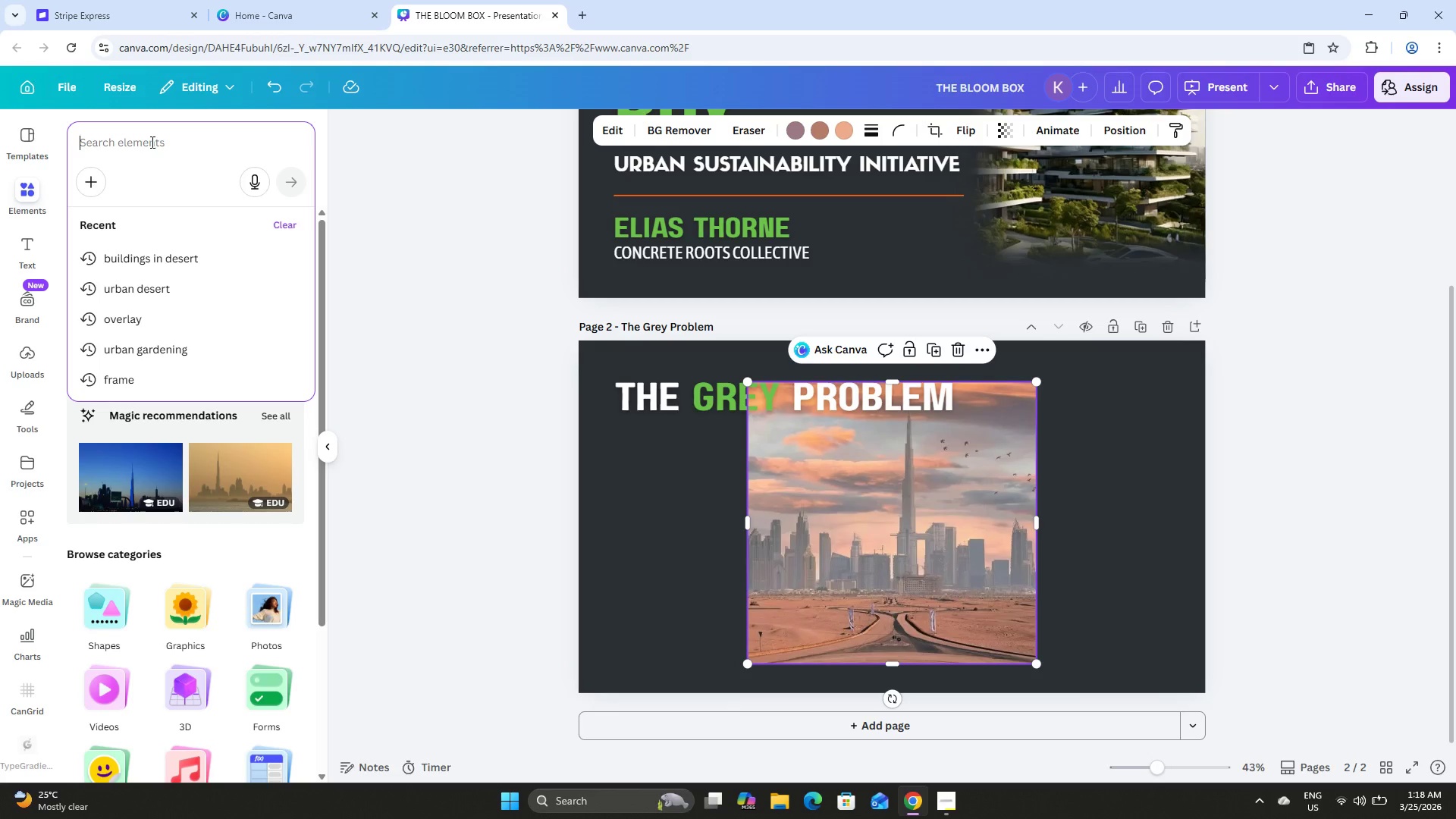 
type(lack)
key(Backspace)
key(Backspace)
key(Backspace)
key(Backspace)
key(Backspace)
type(building)
 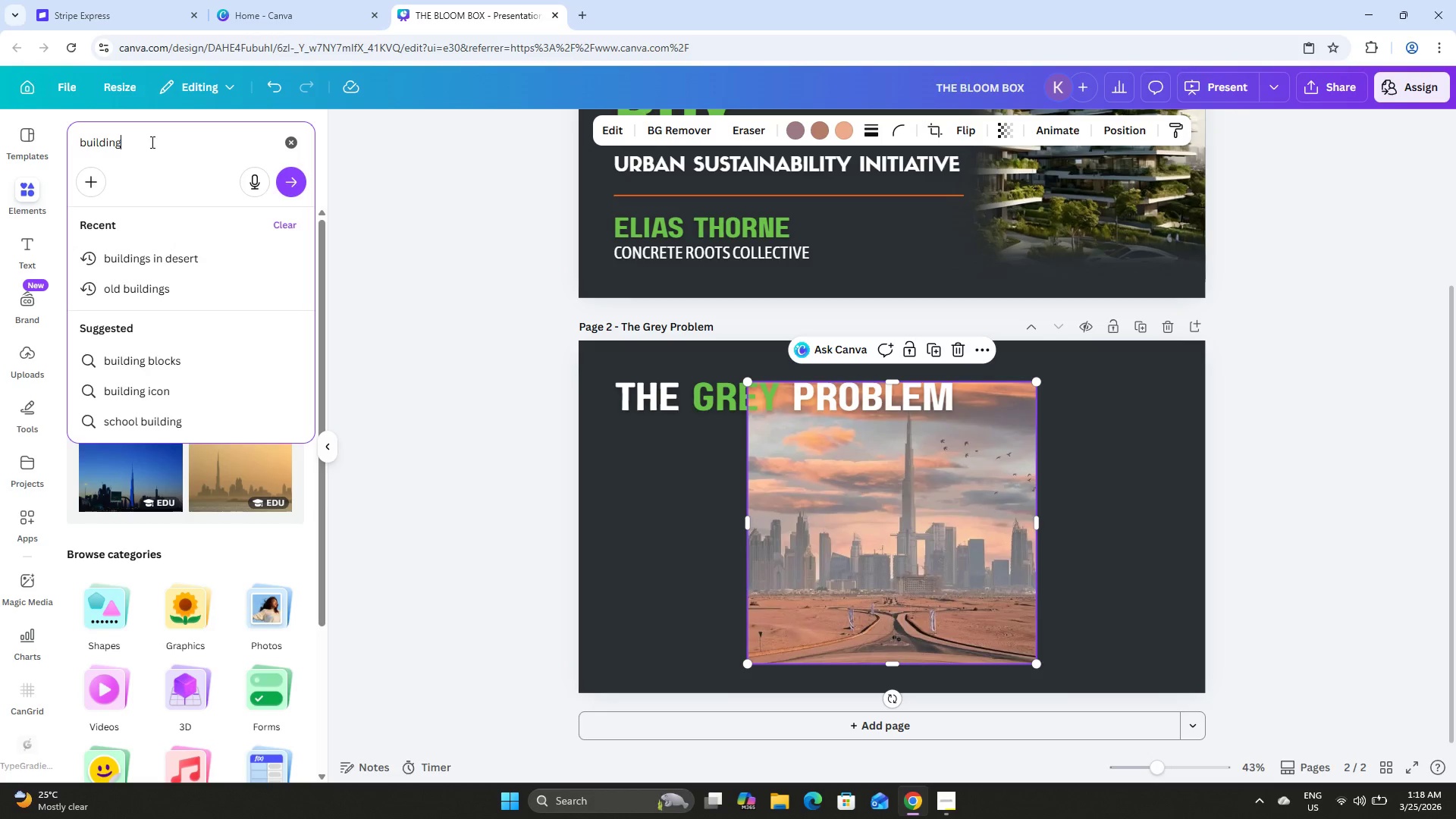 
hold_key(key=Backspace, duration=0.98)
 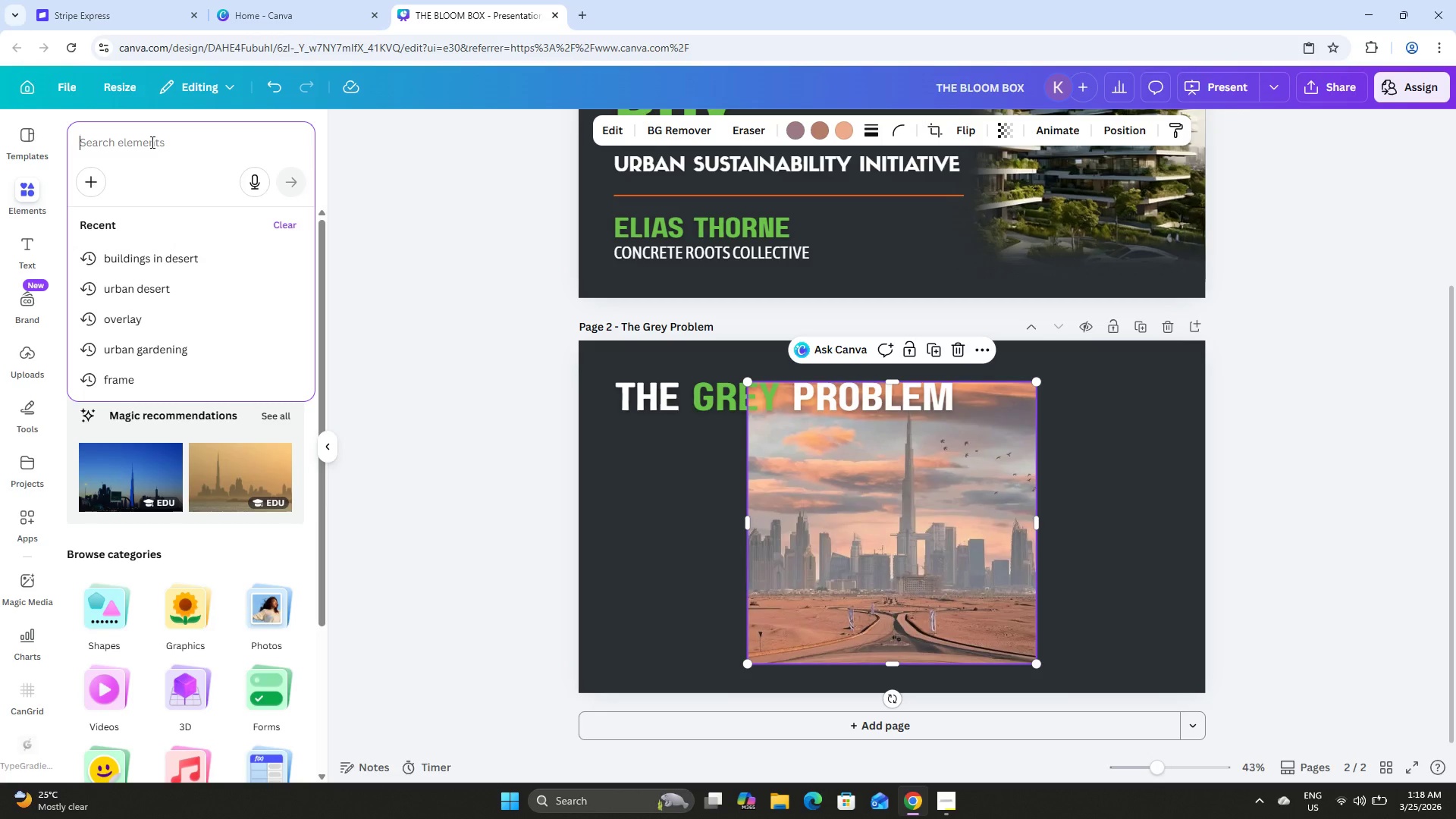 
type(urban desert)
 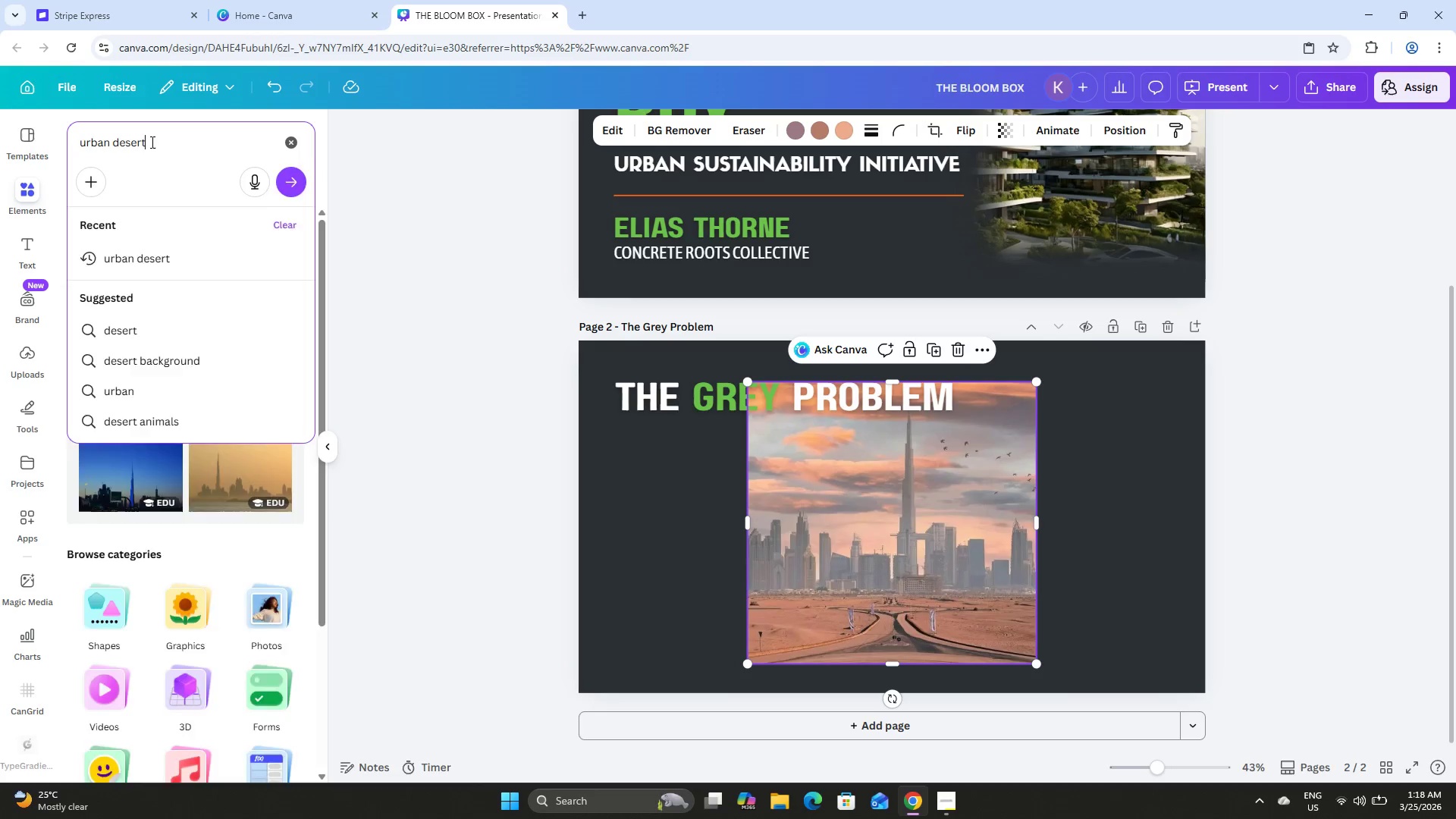 
key(Enter)
 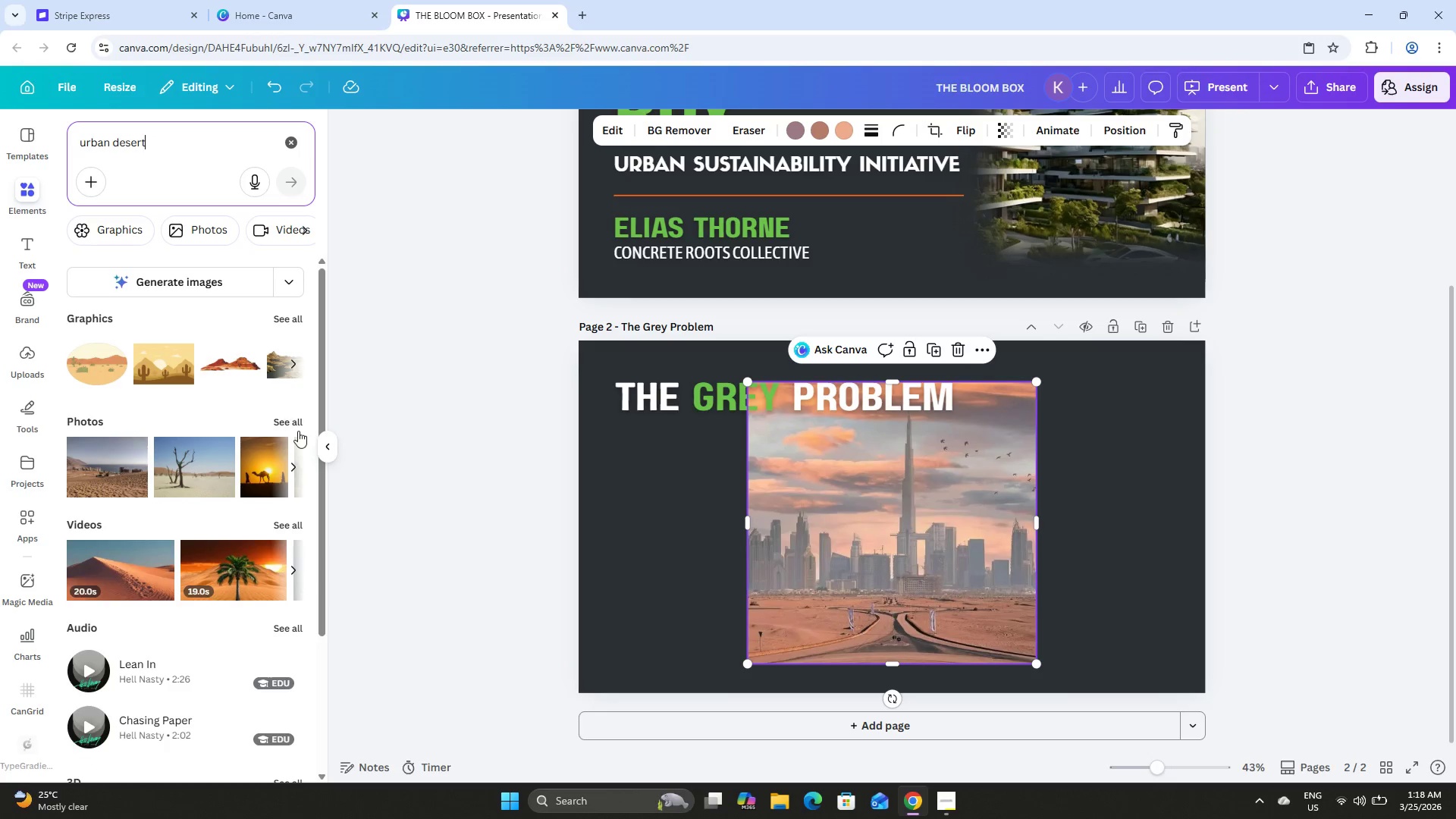 
left_click([293, 419])
 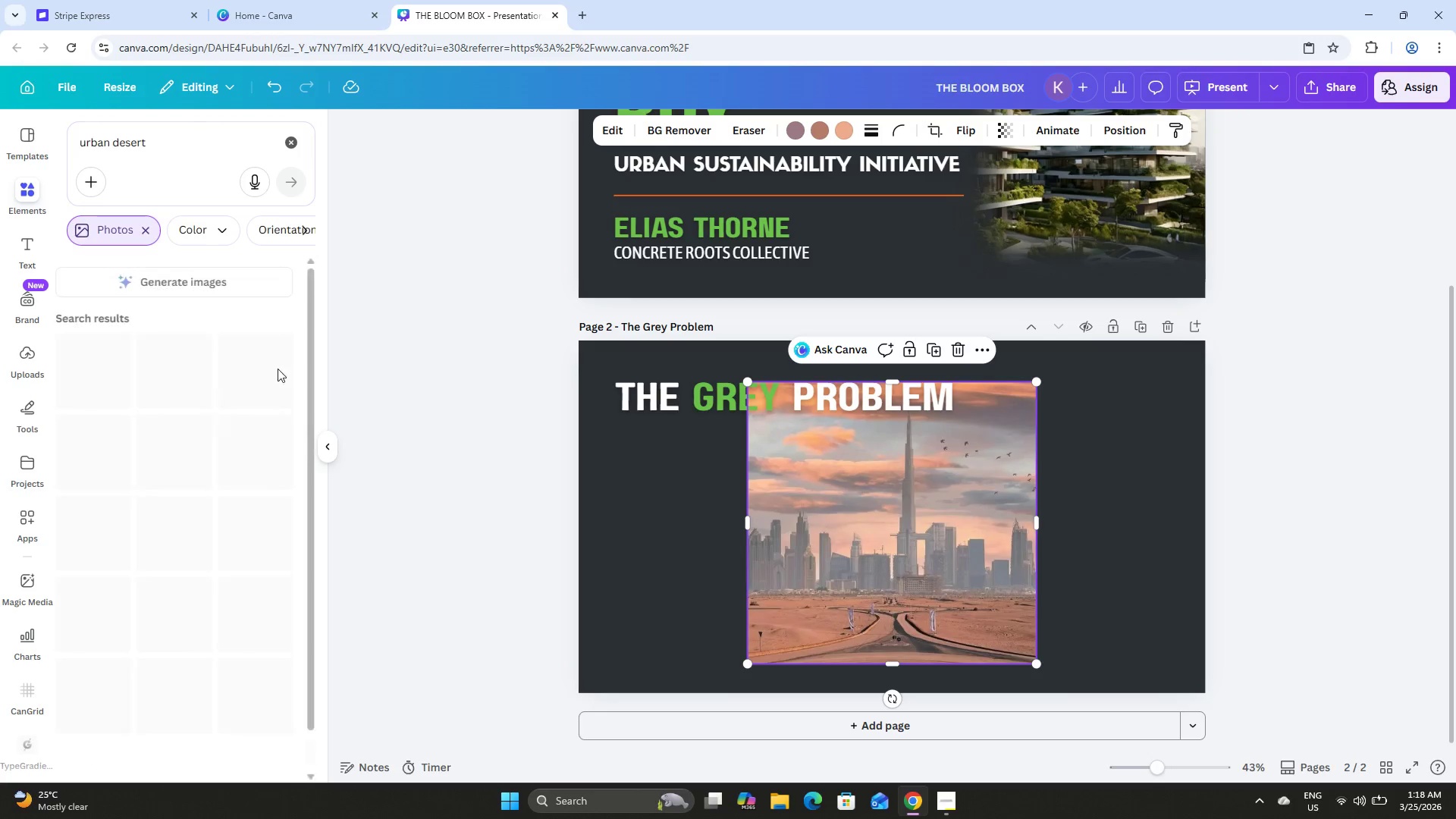 
mouse_move([258, 371])
 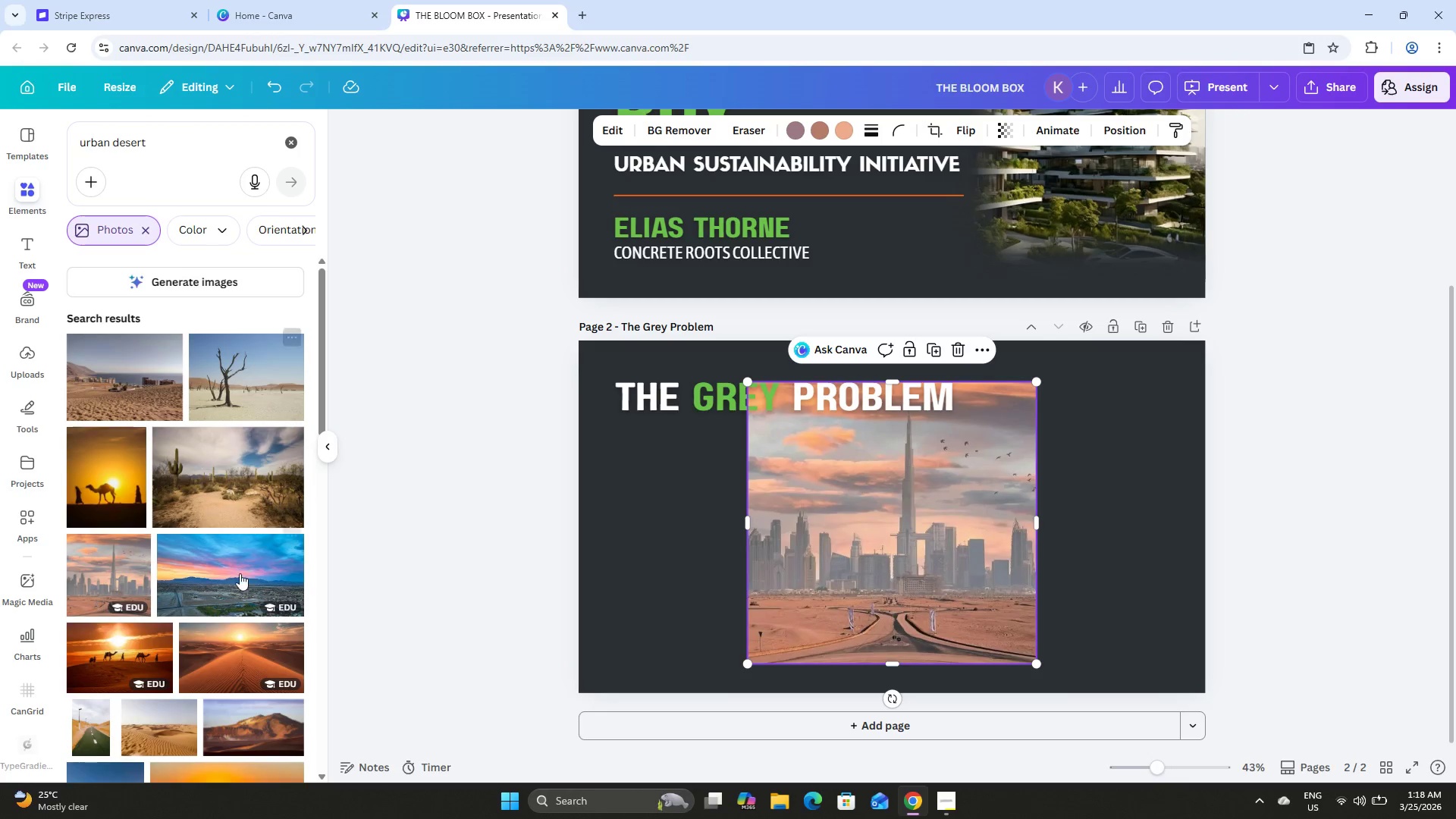 
mouse_move([244, 553])
 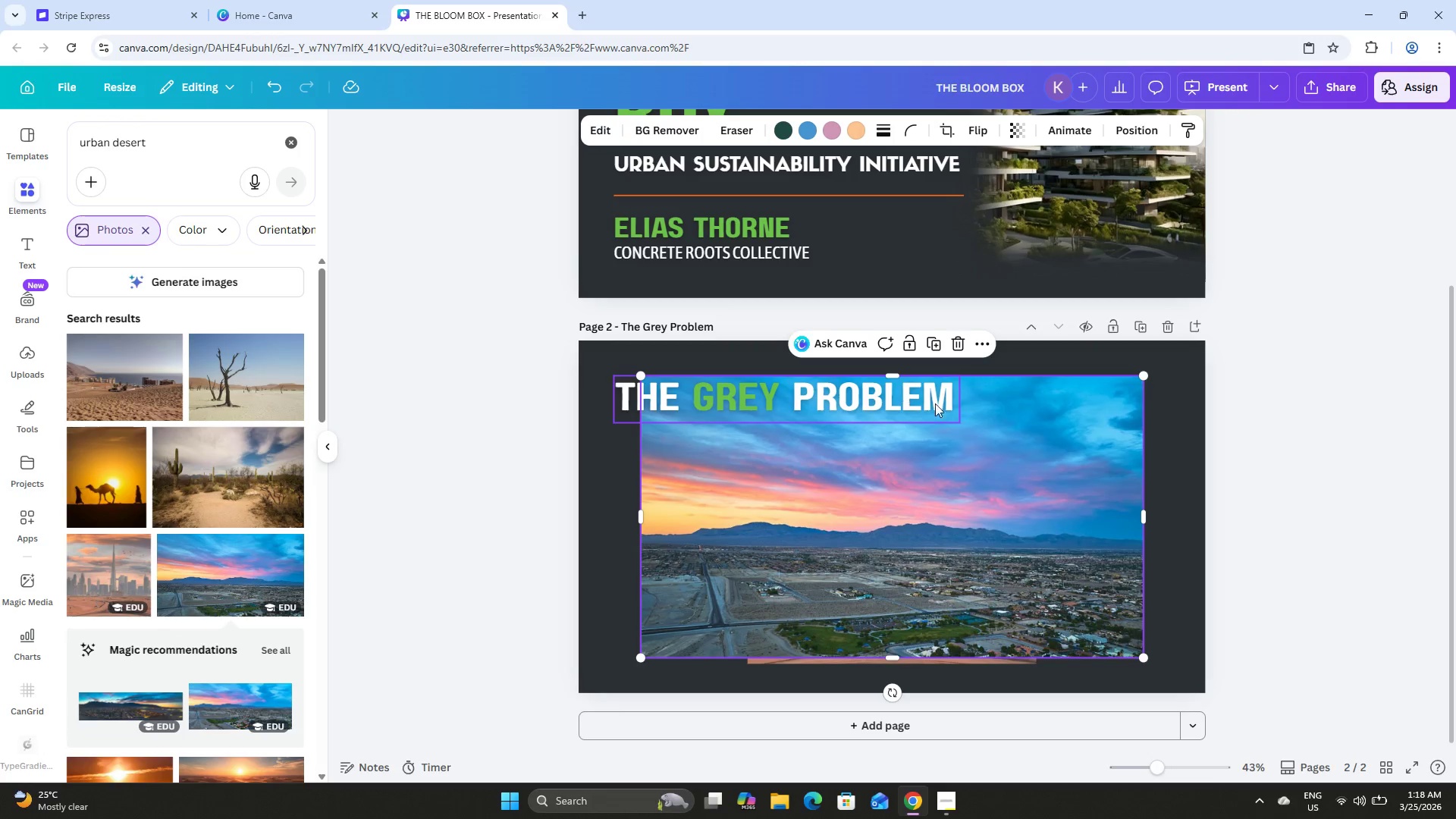 
left_click([962, 345])
 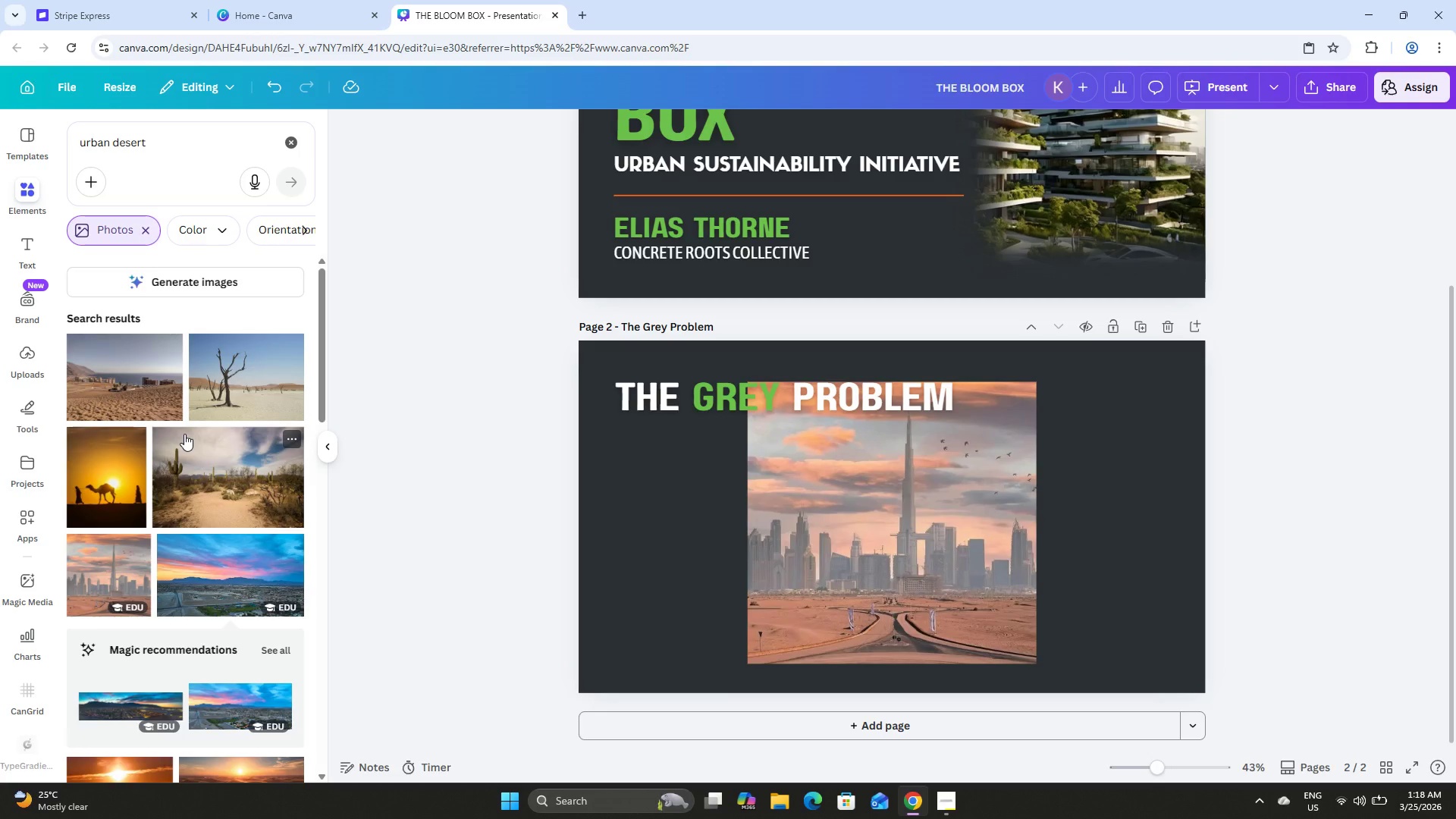 
scroll: coordinate [192, 431], scroll_direction: down, amount: 8.0
 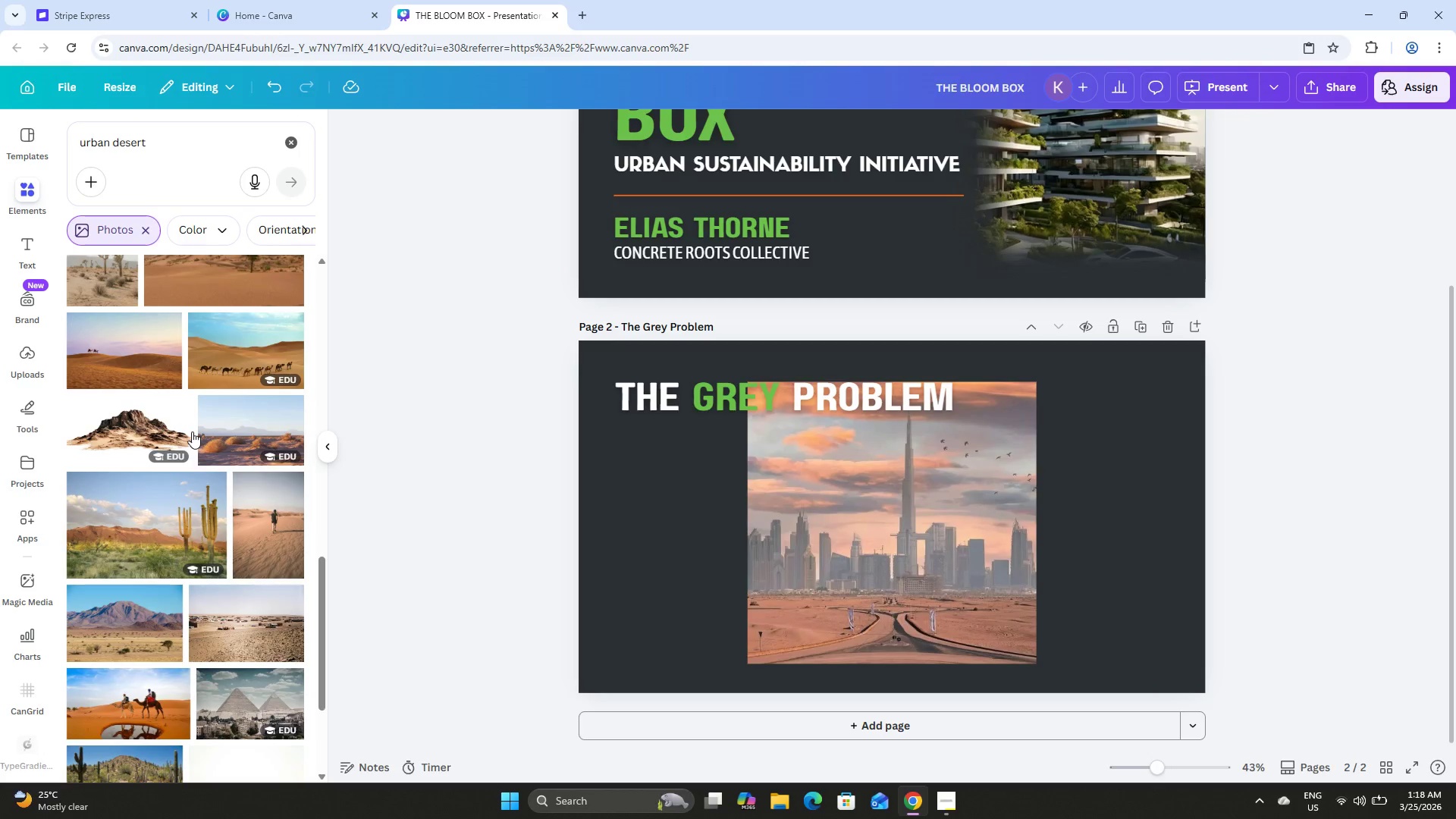 
scroll: coordinate [192, 431], scroll_direction: up, amount: 3.0
 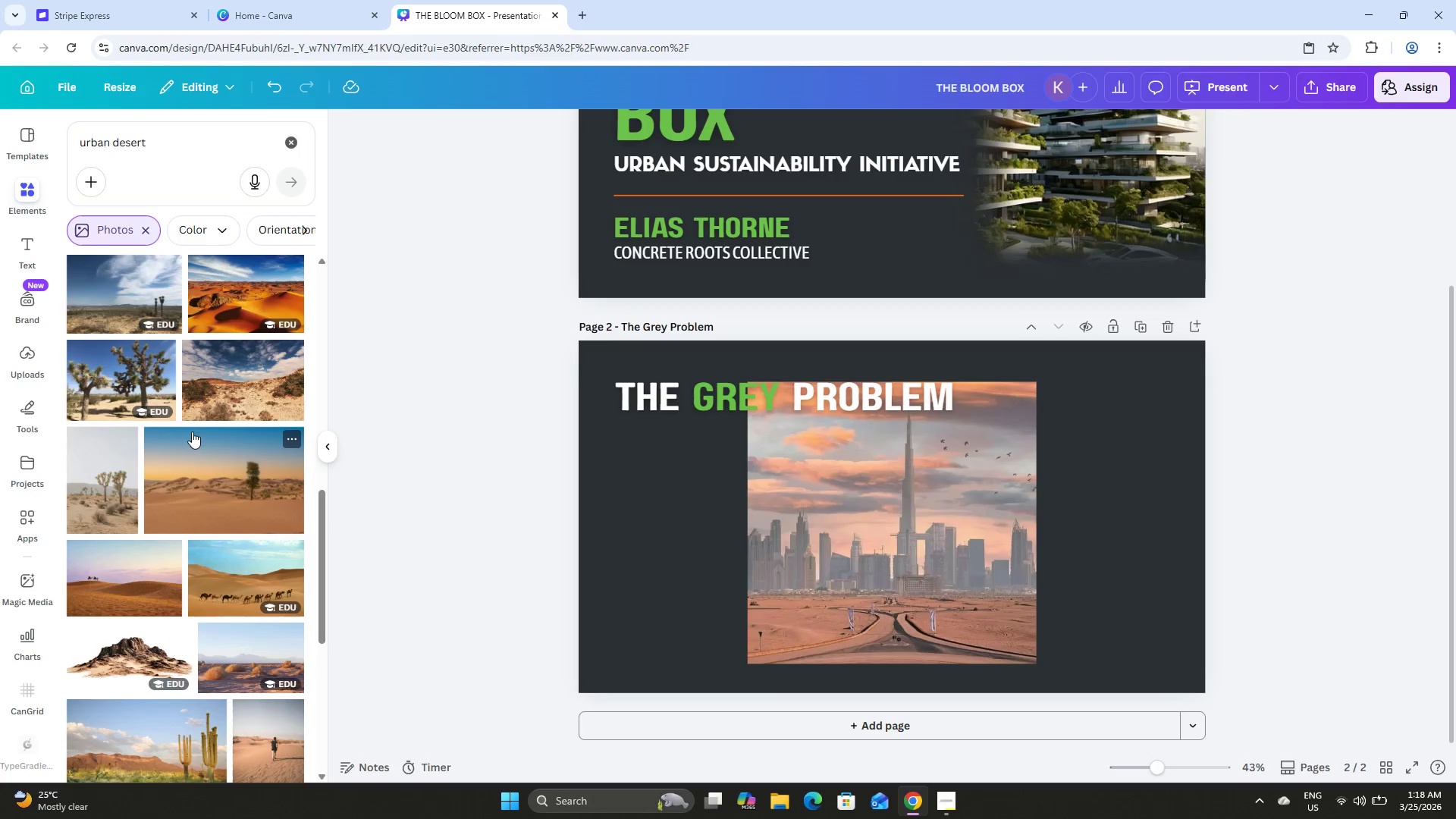 
scroll: coordinate [200, 425], scroll_direction: down, amount: 9.0
 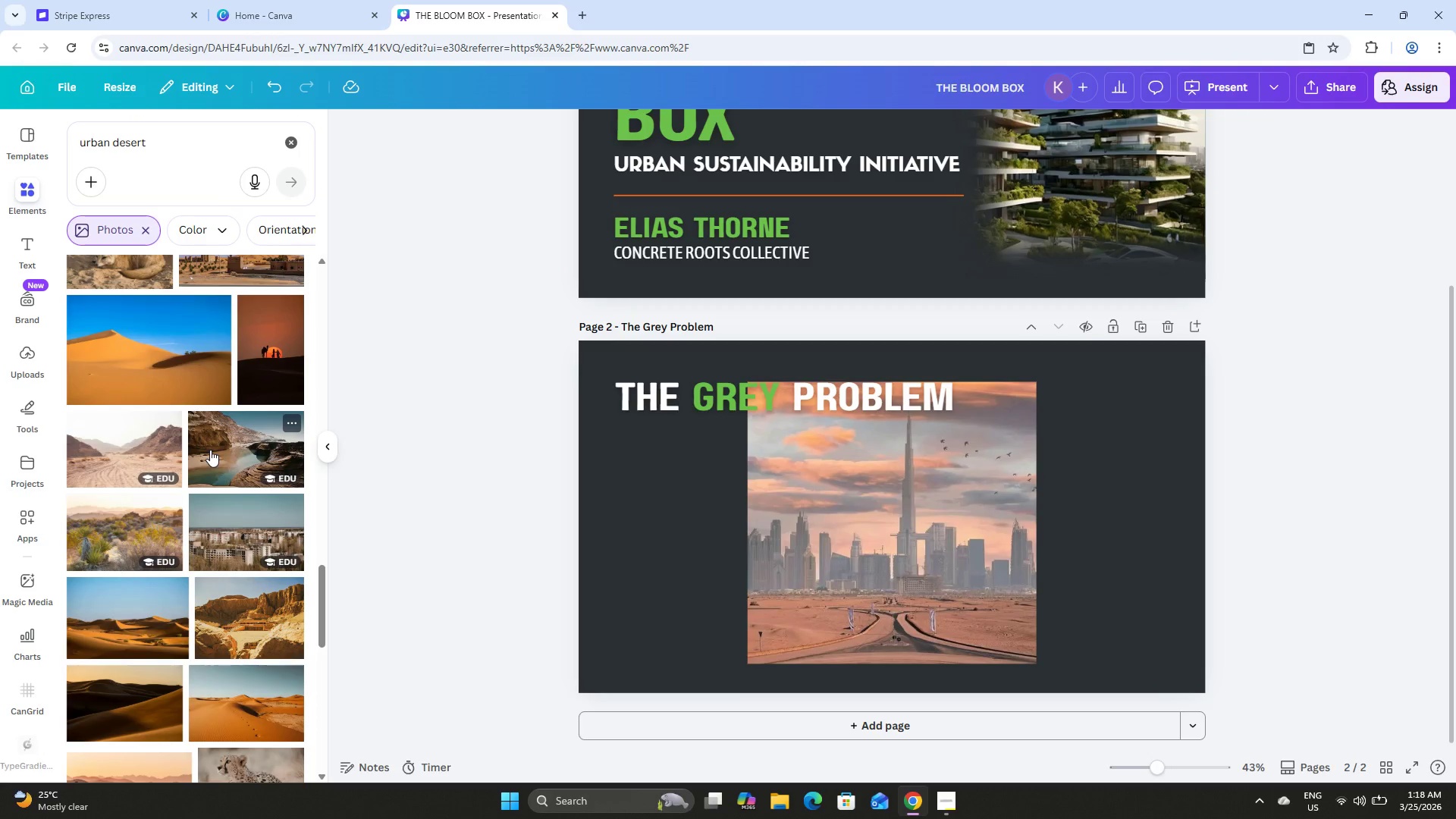 
left_click([246, 544])
 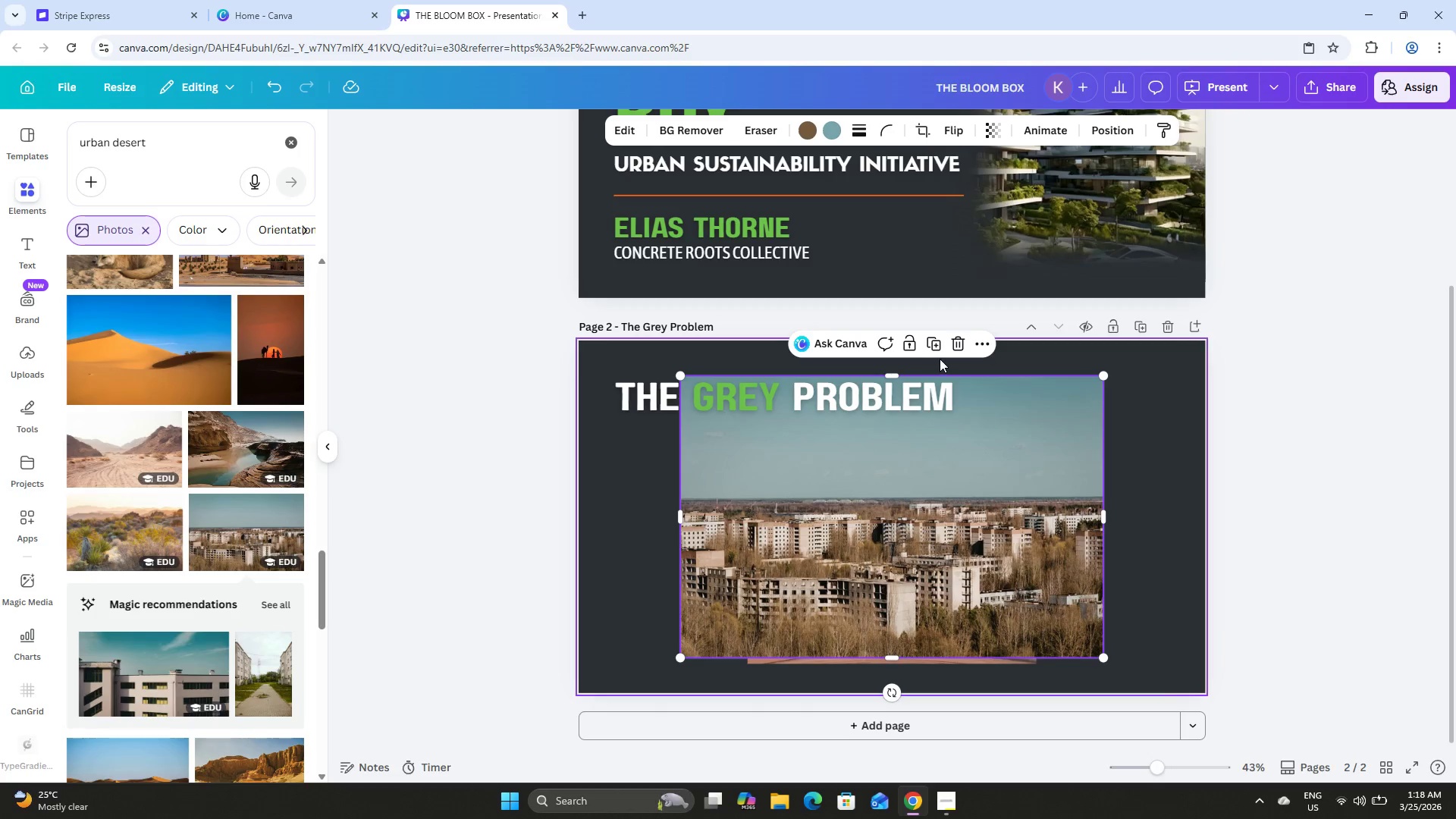 
left_click([954, 343])
 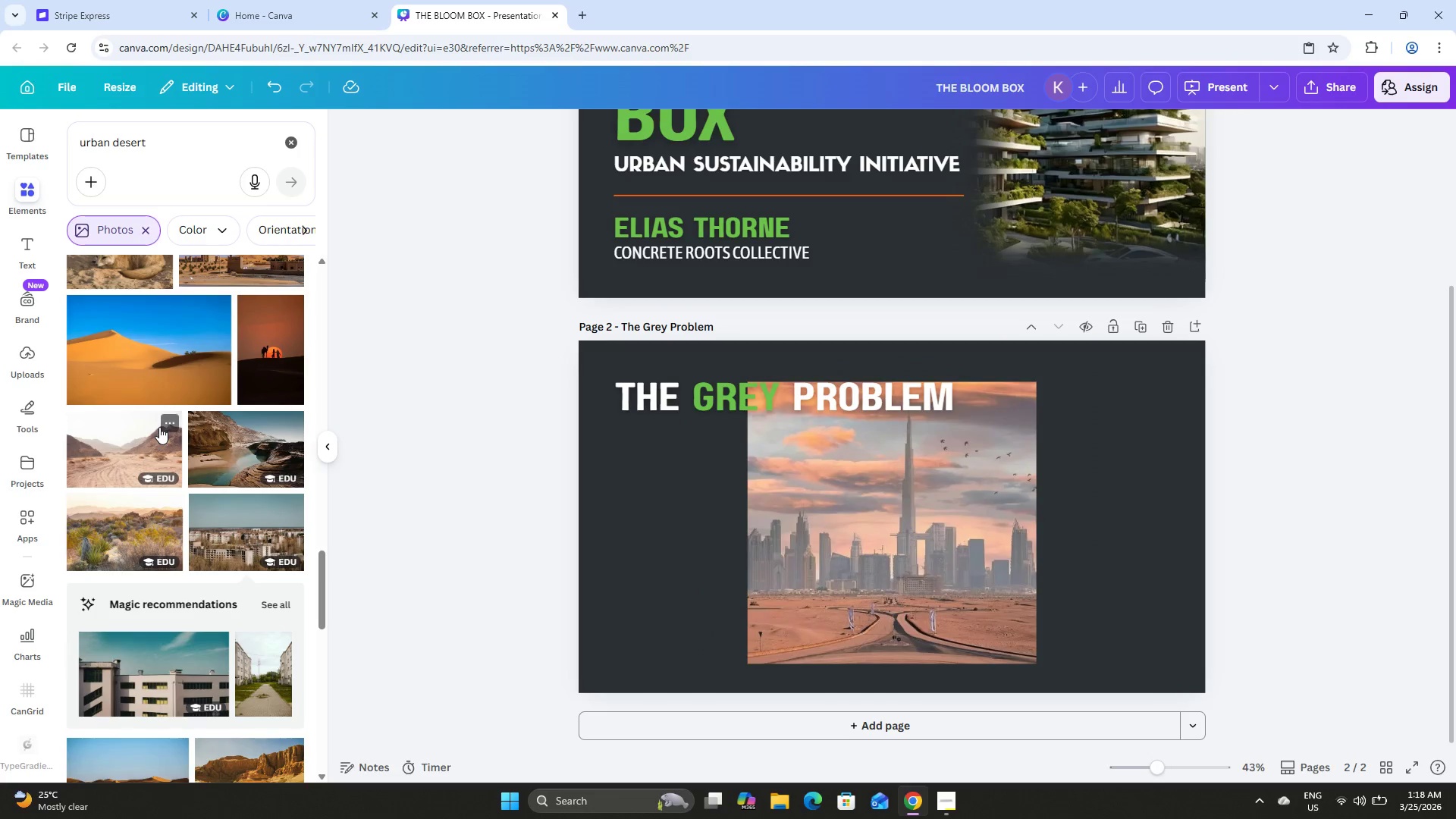 
scroll: coordinate [165, 437], scroll_direction: down, amount: 12.0
 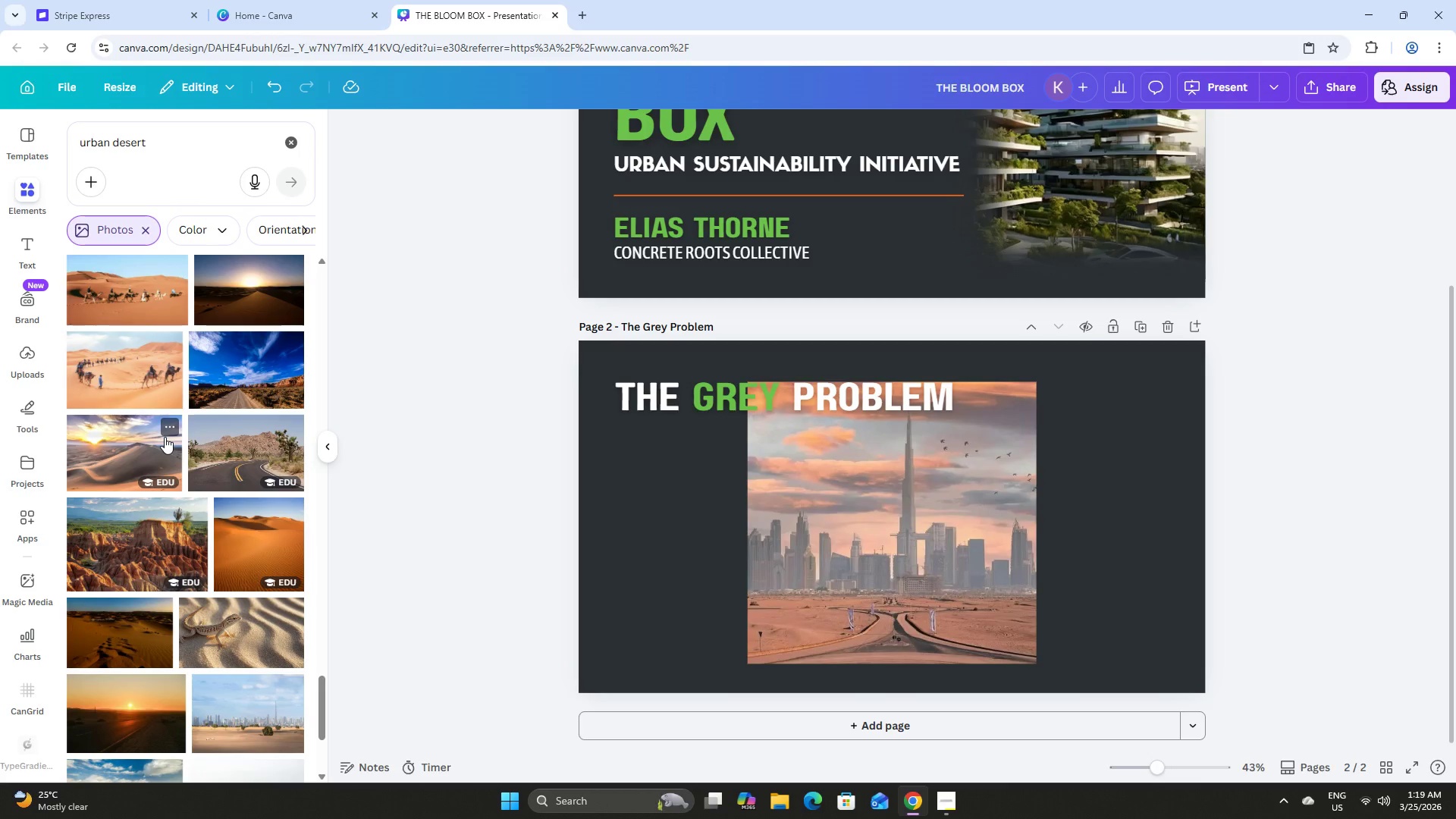 
left_click([274, 340])
 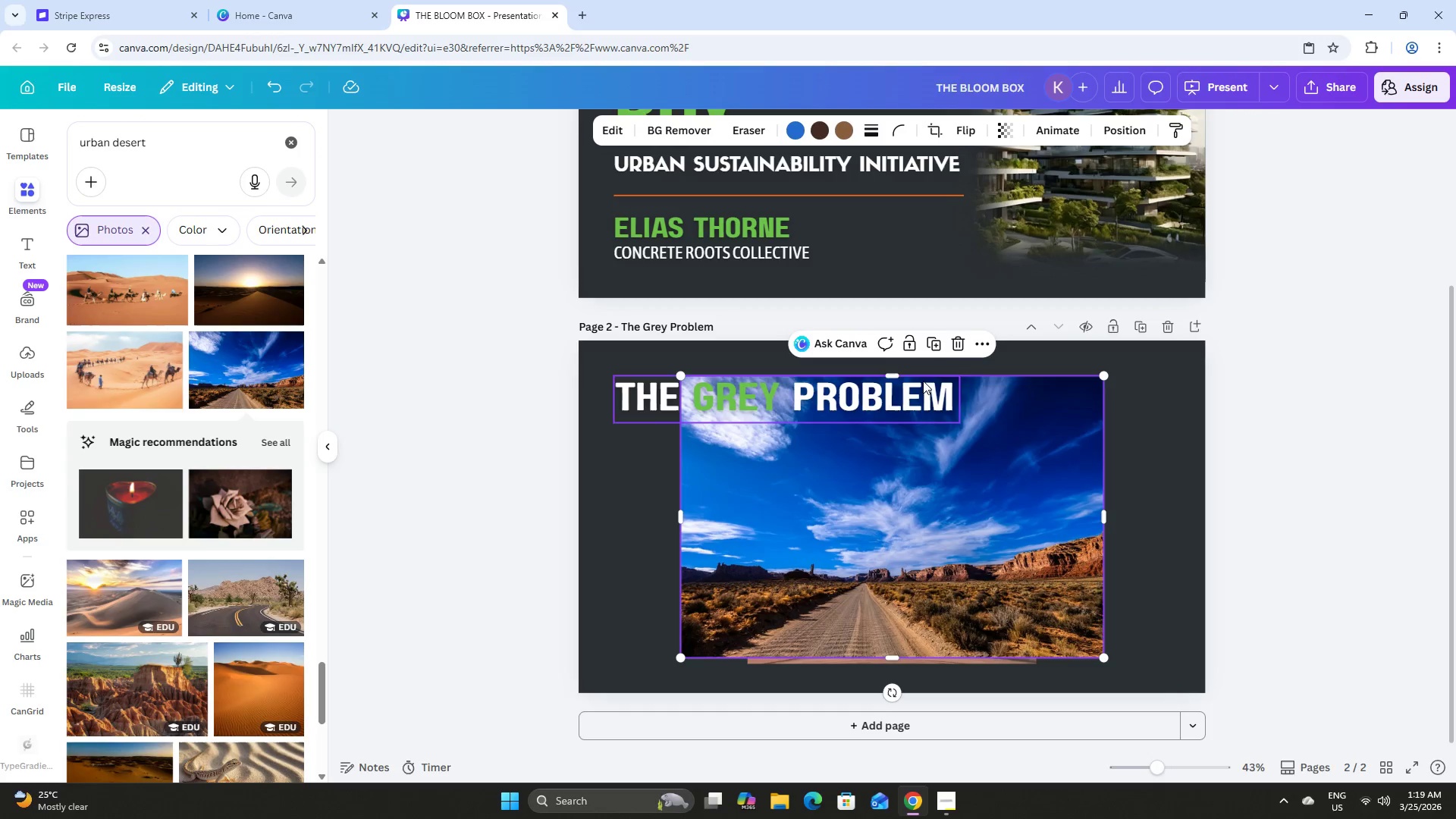 
left_click([961, 344])
 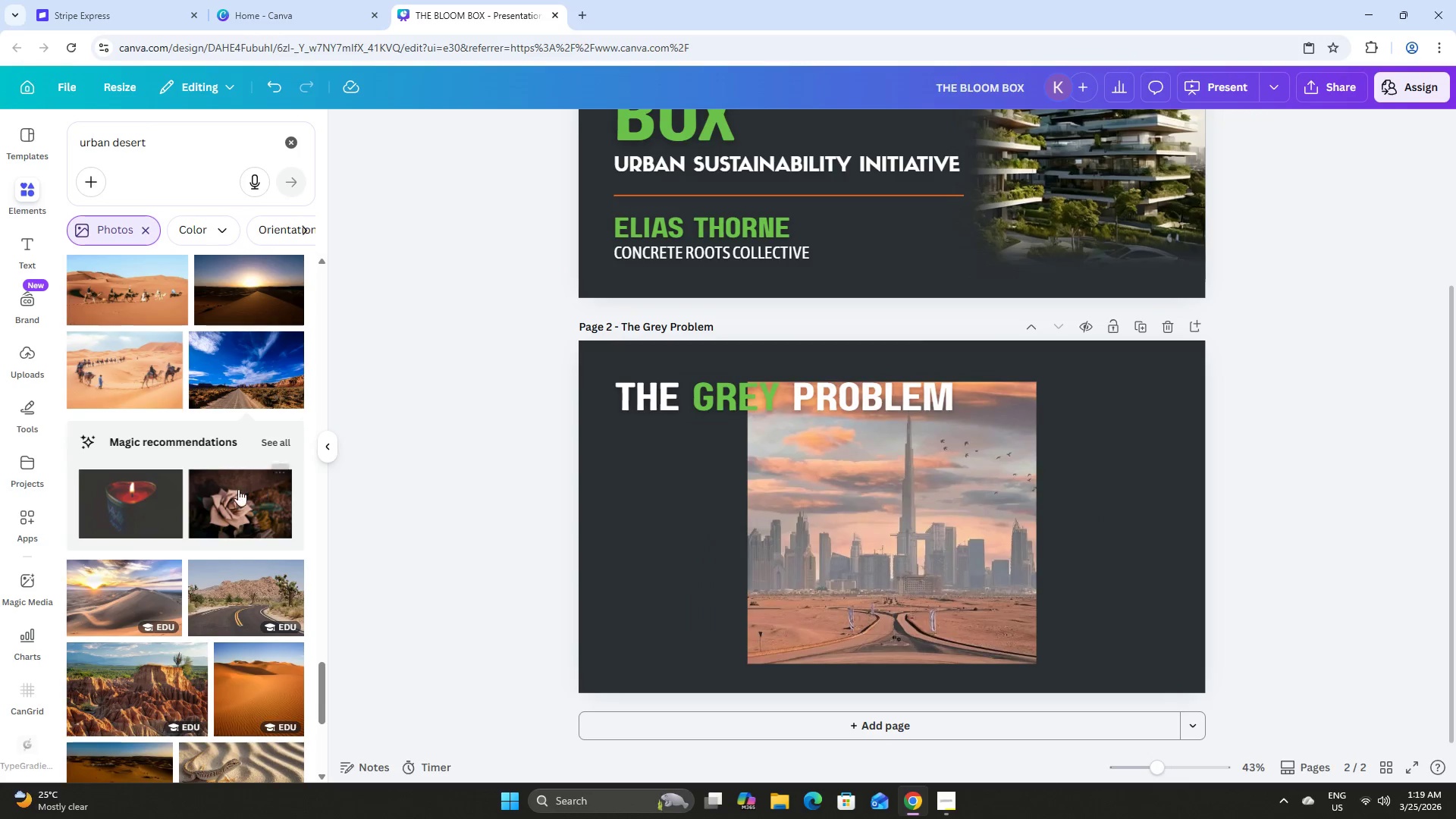 
scroll: coordinate [238, 489], scroll_direction: down, amount: 6.0
 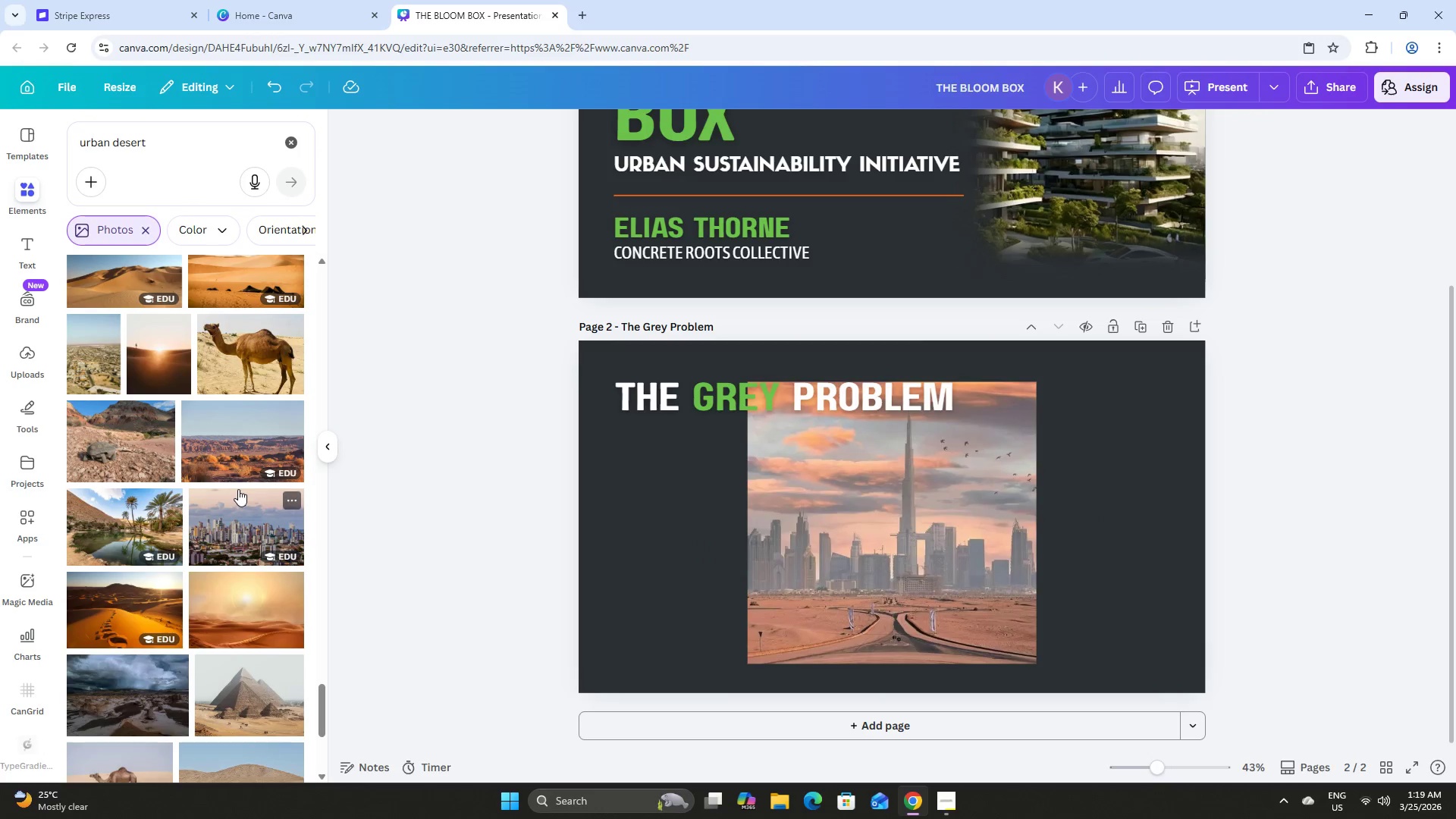 
left_click([235, 557])
 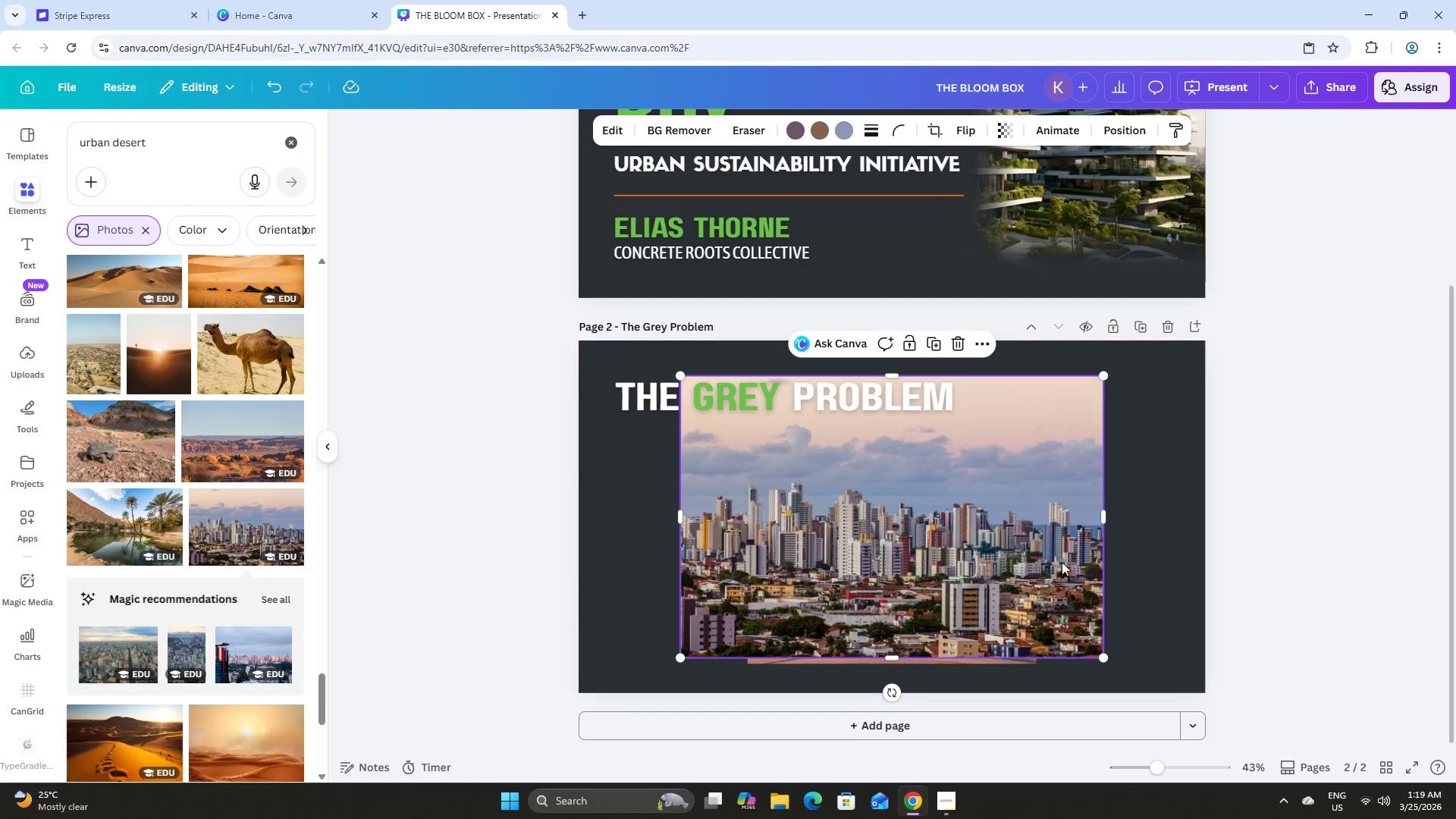 
left_click_drag(start_coordinate=[989, 485], to_coordinate=[1097, 618])
 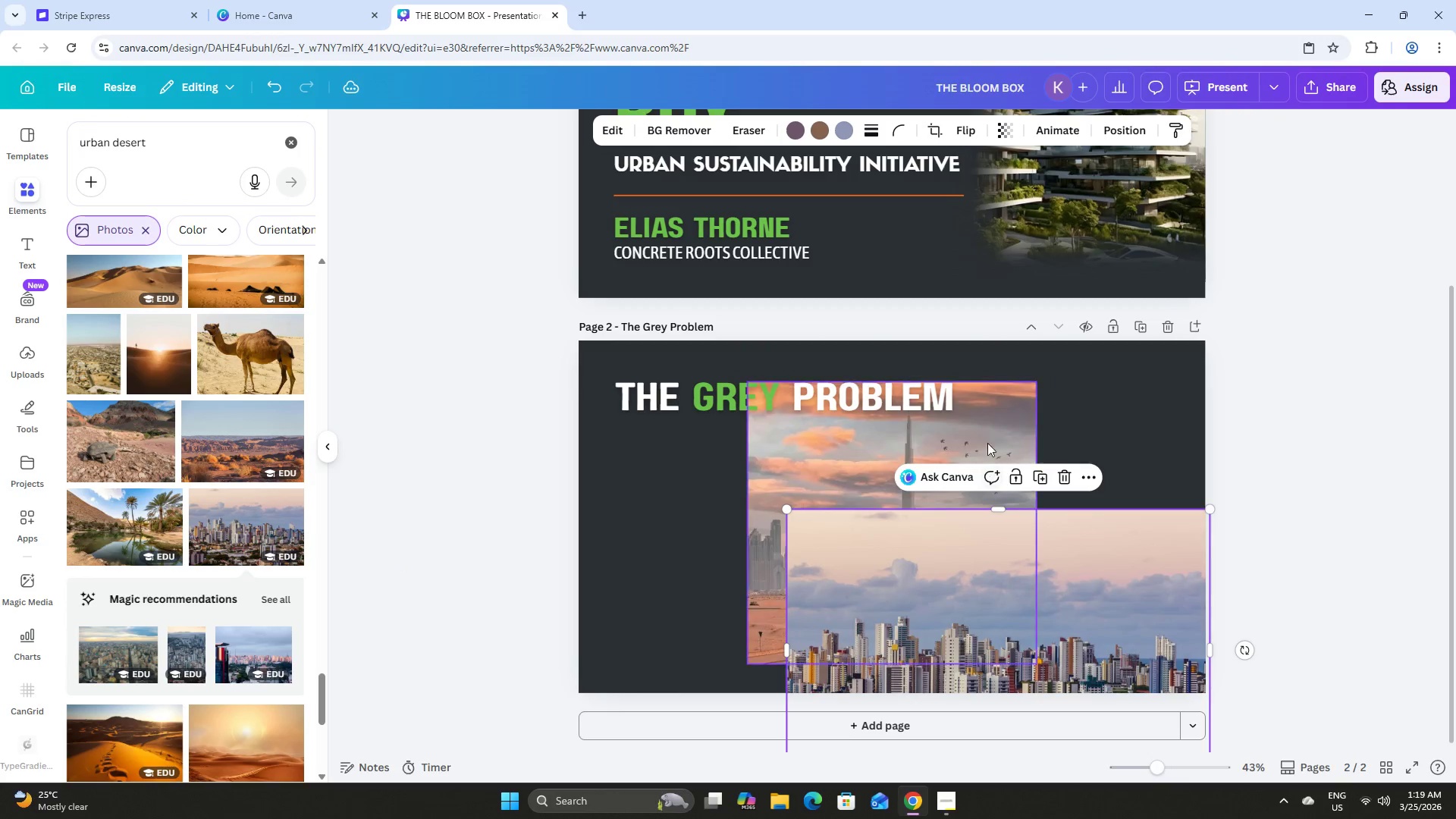 
left_click([989, 415])
 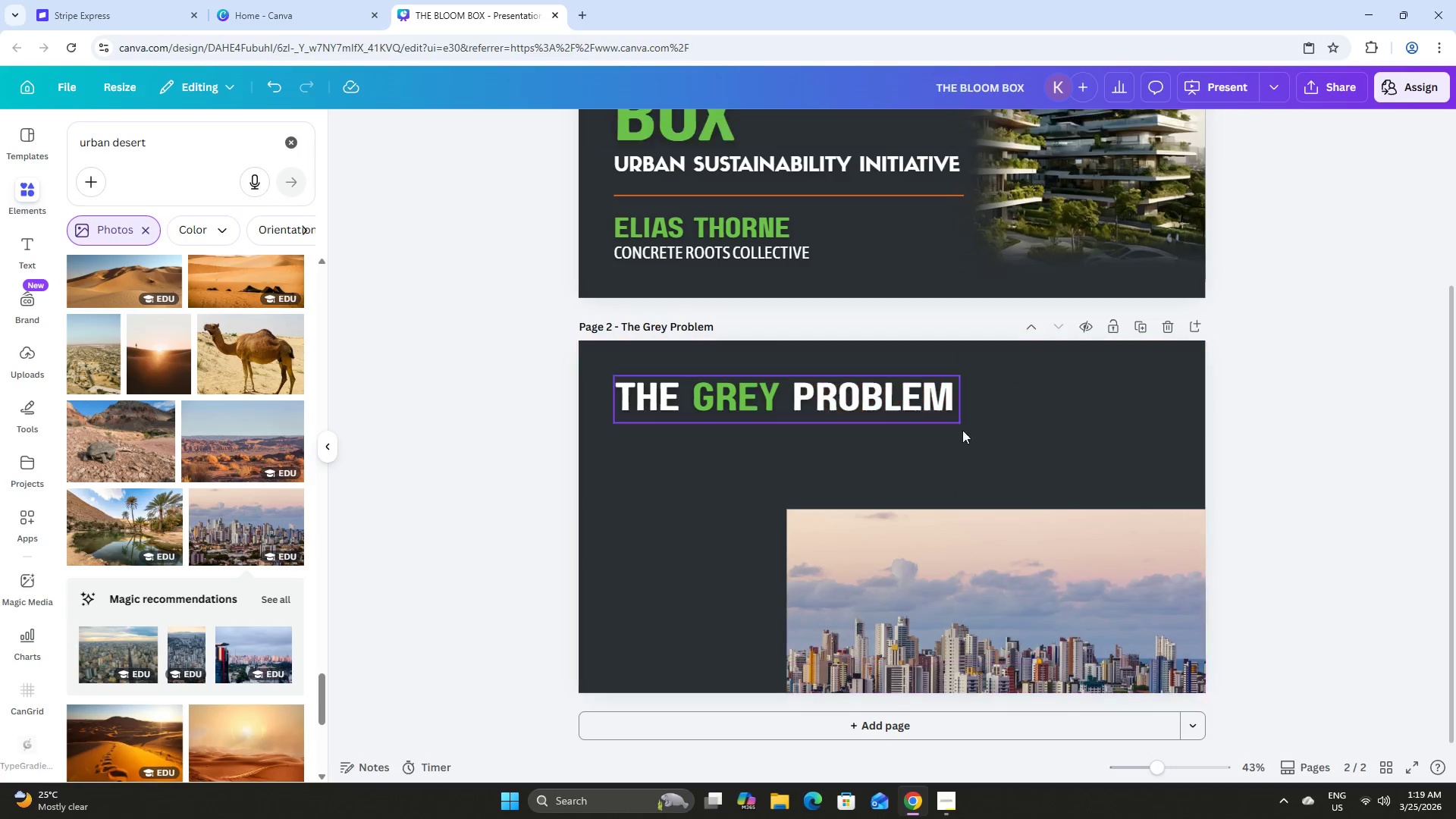 
left_click_drag(start_coordinate=[1086, 613], to_coordinate=[997, 503])
 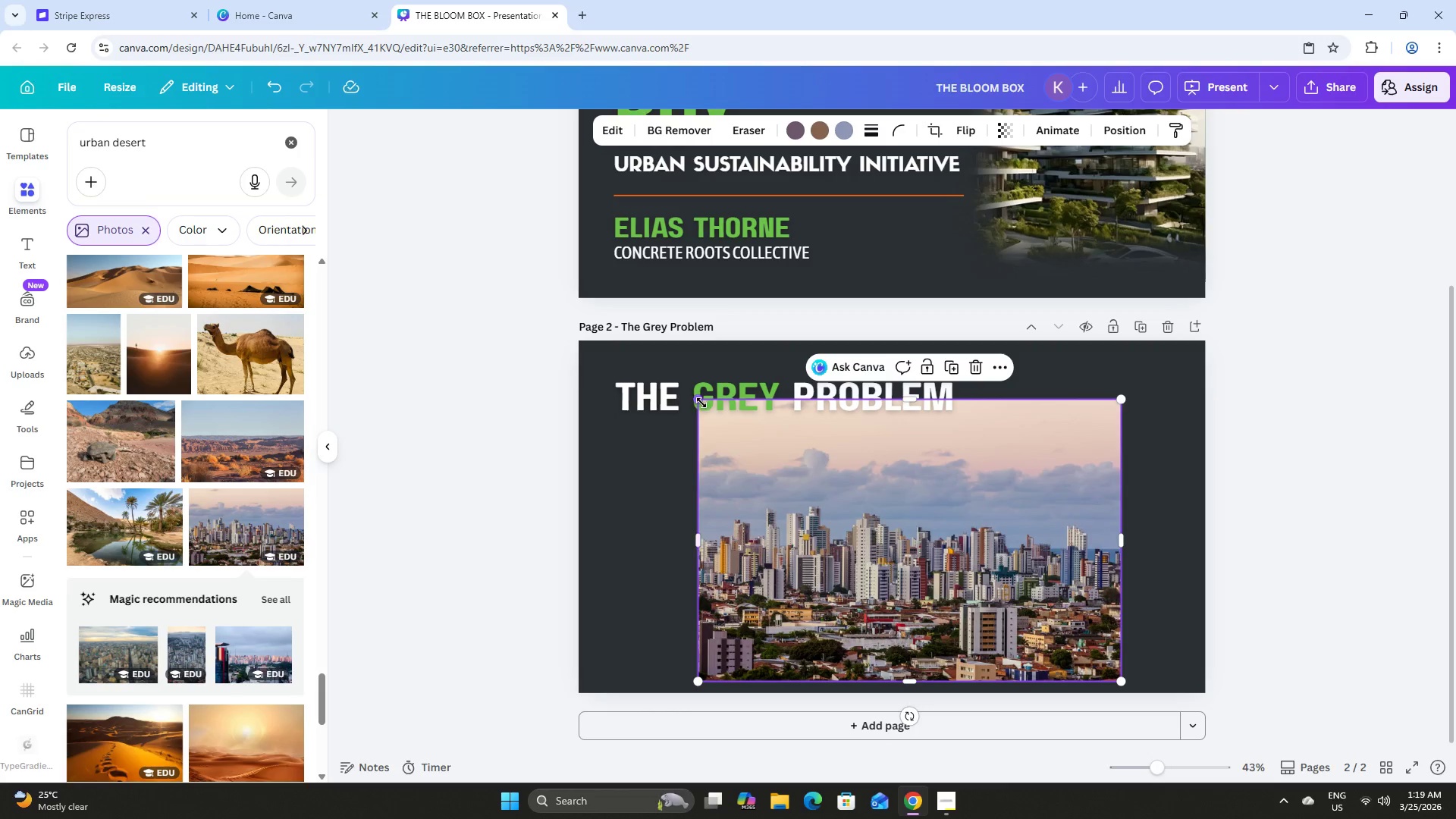 
left_click_drag(start_coordinate=[701, 403], to_coordinate=[728, 441])
 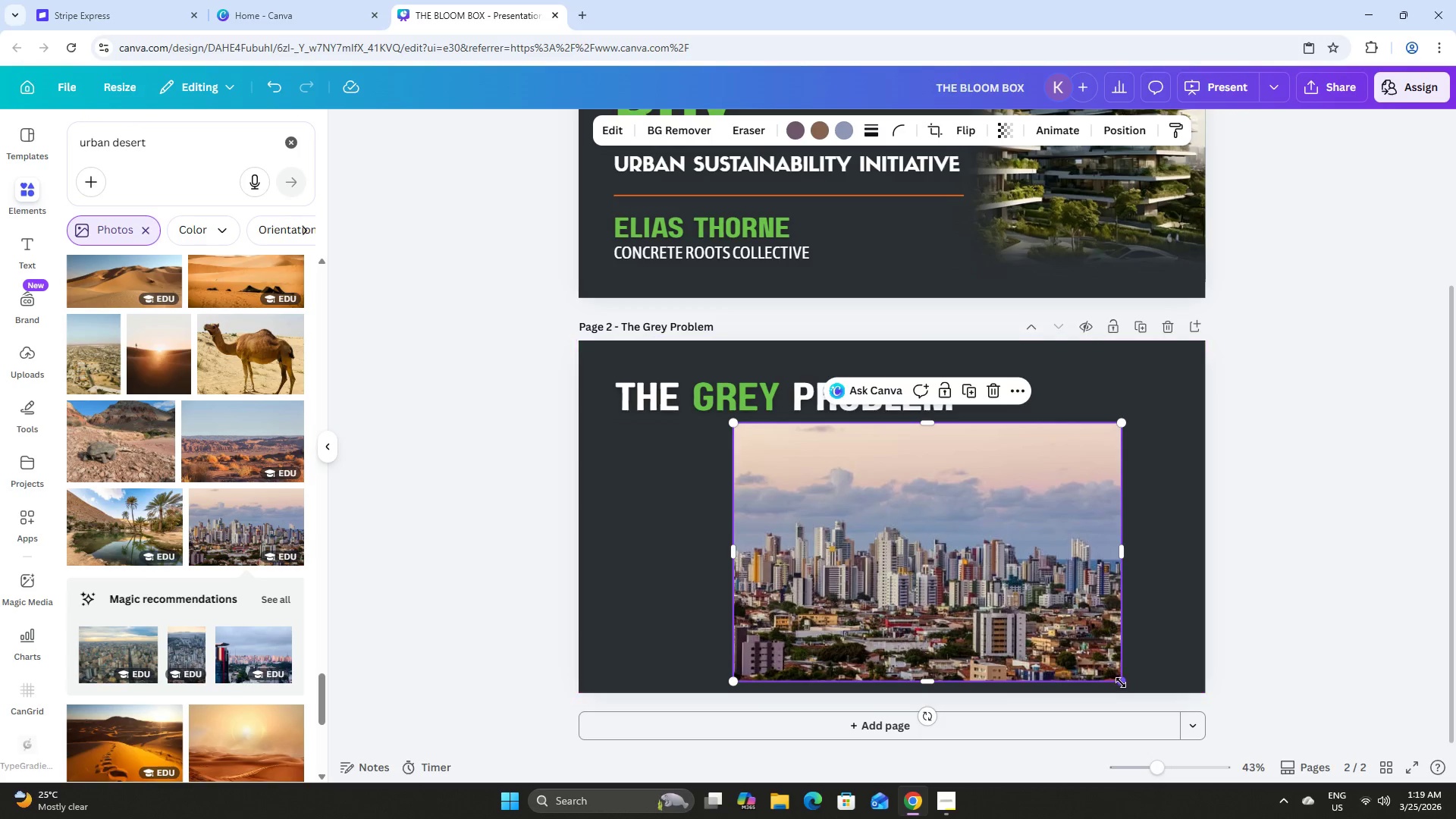 
left_click_drag(start_coordinate=[1120, 682], to_coordinate=[1095, 642])
 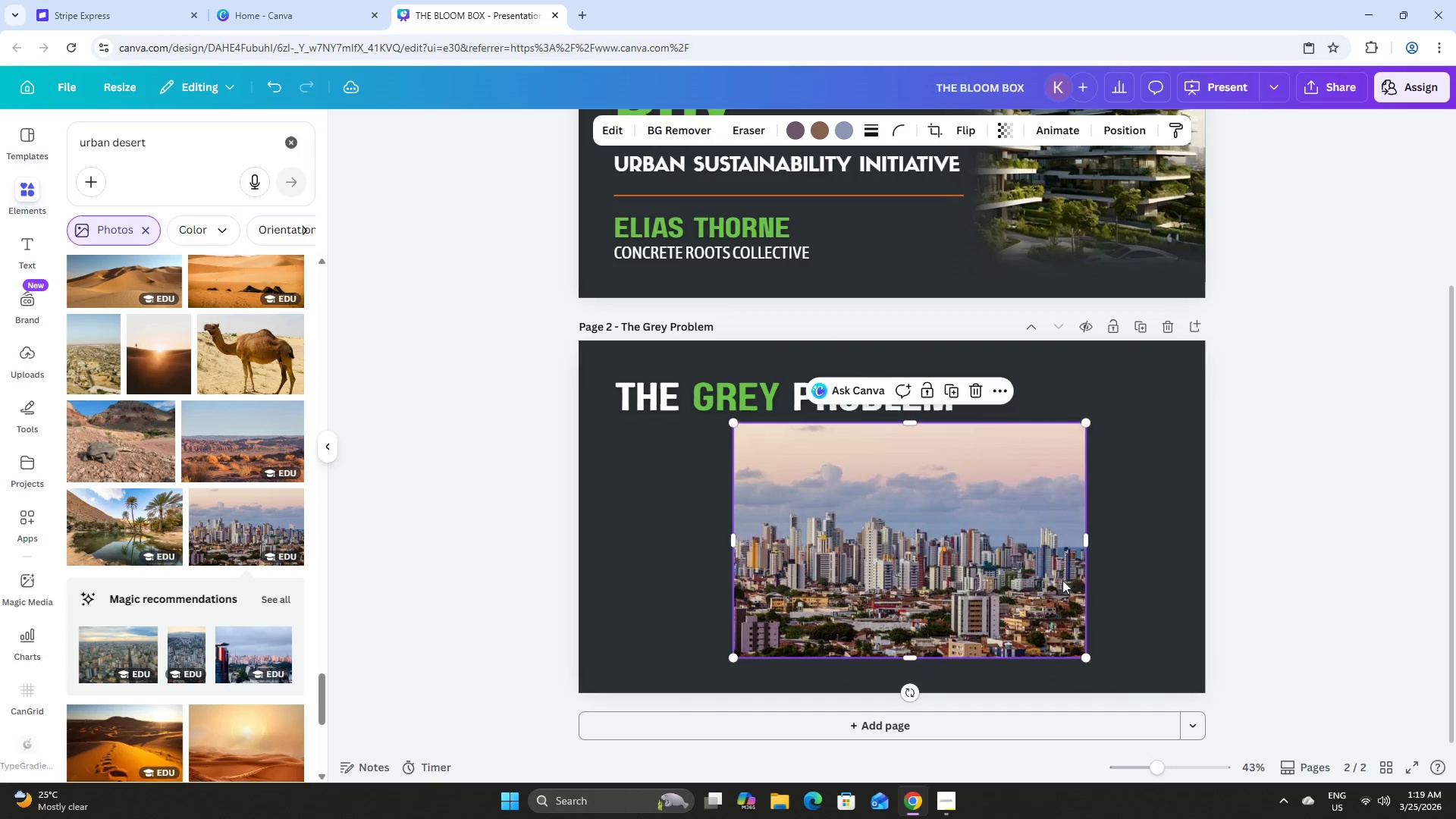 
left_click_drag(start_coordinate=[1063, 581], to_coordinate=[1045, 584])
 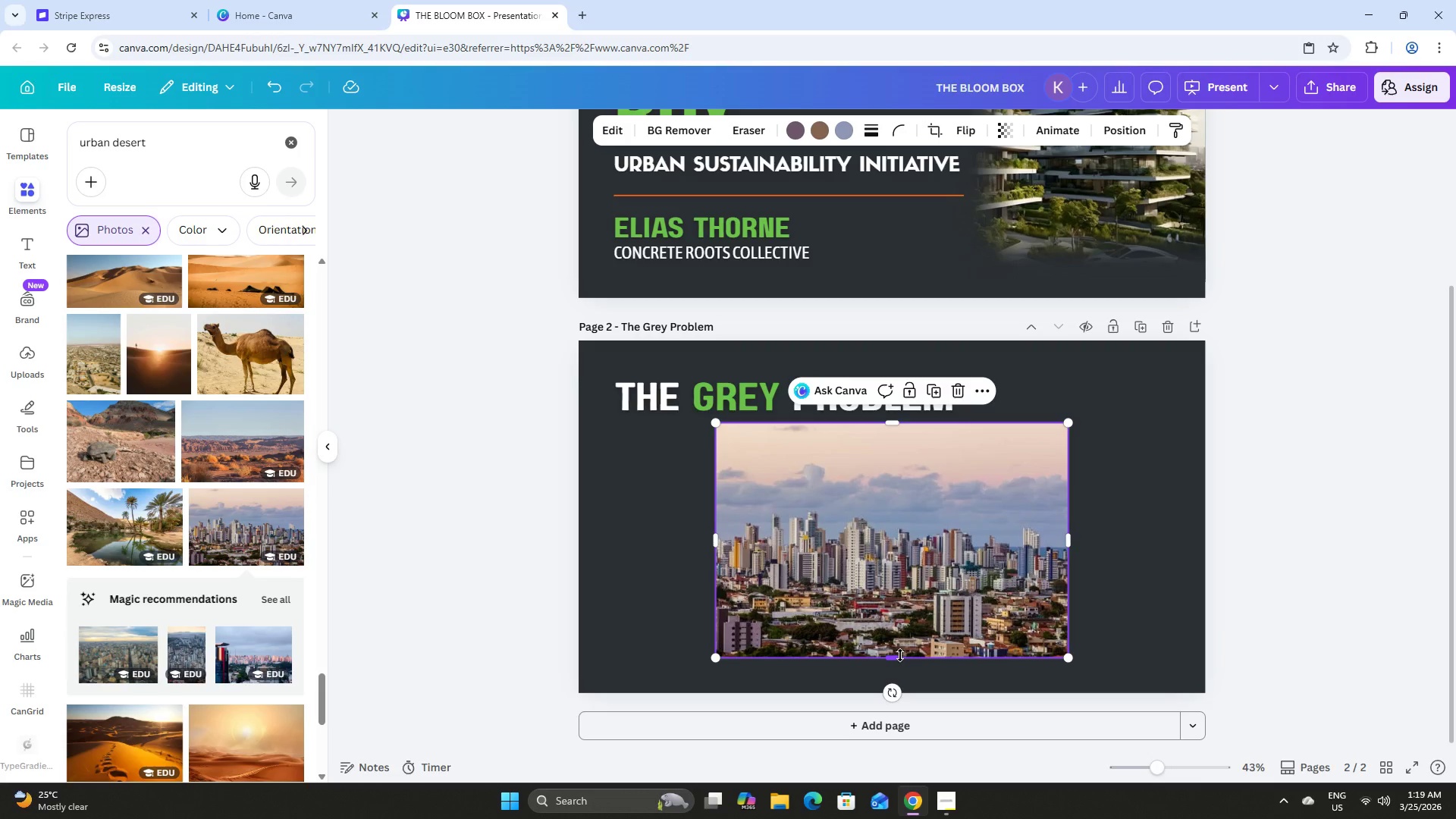 
left_click_drag(start_coordinate=[900, 655], to_coordinate=[909, 582])
 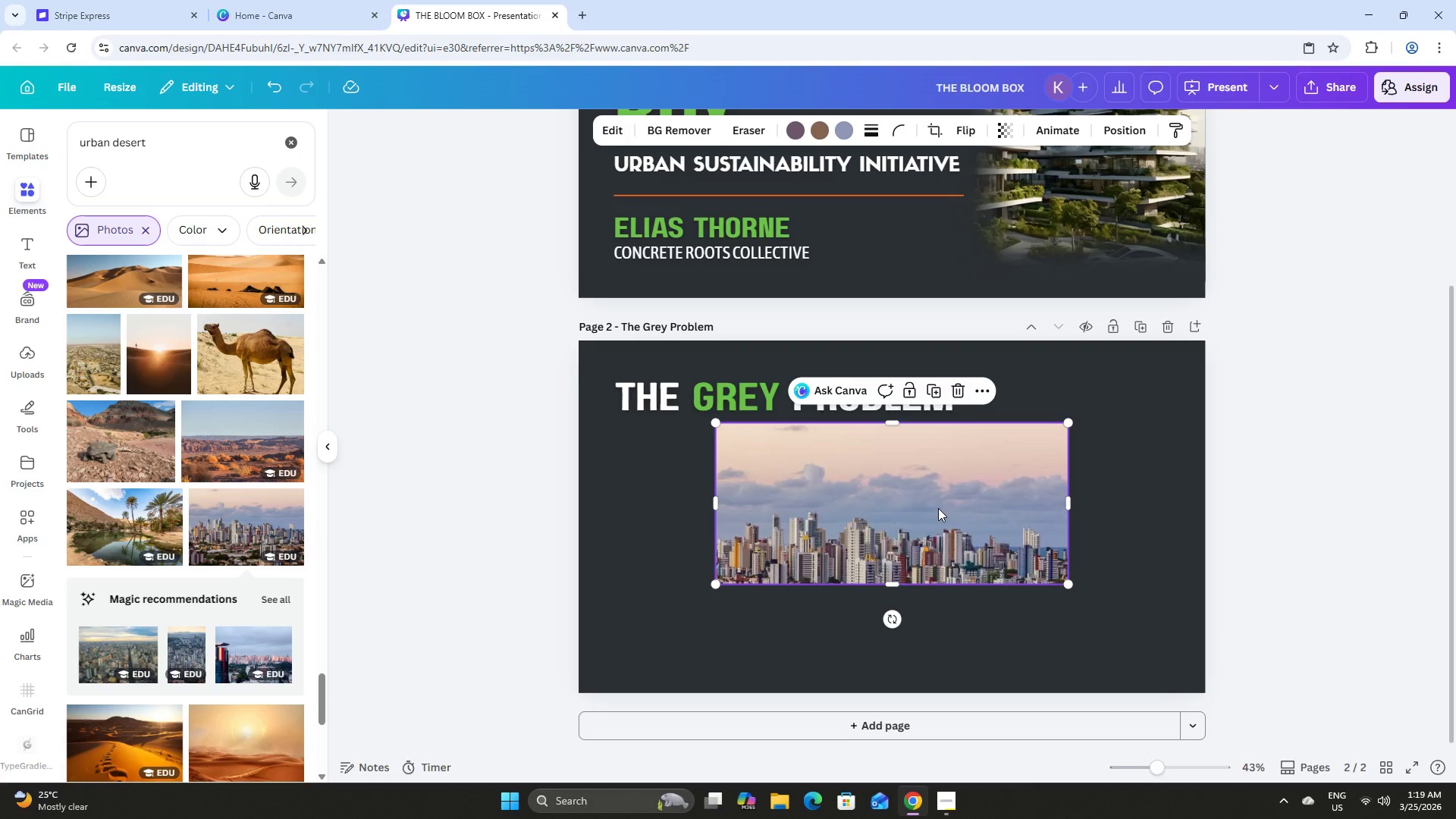 
double_click([938, 508])
 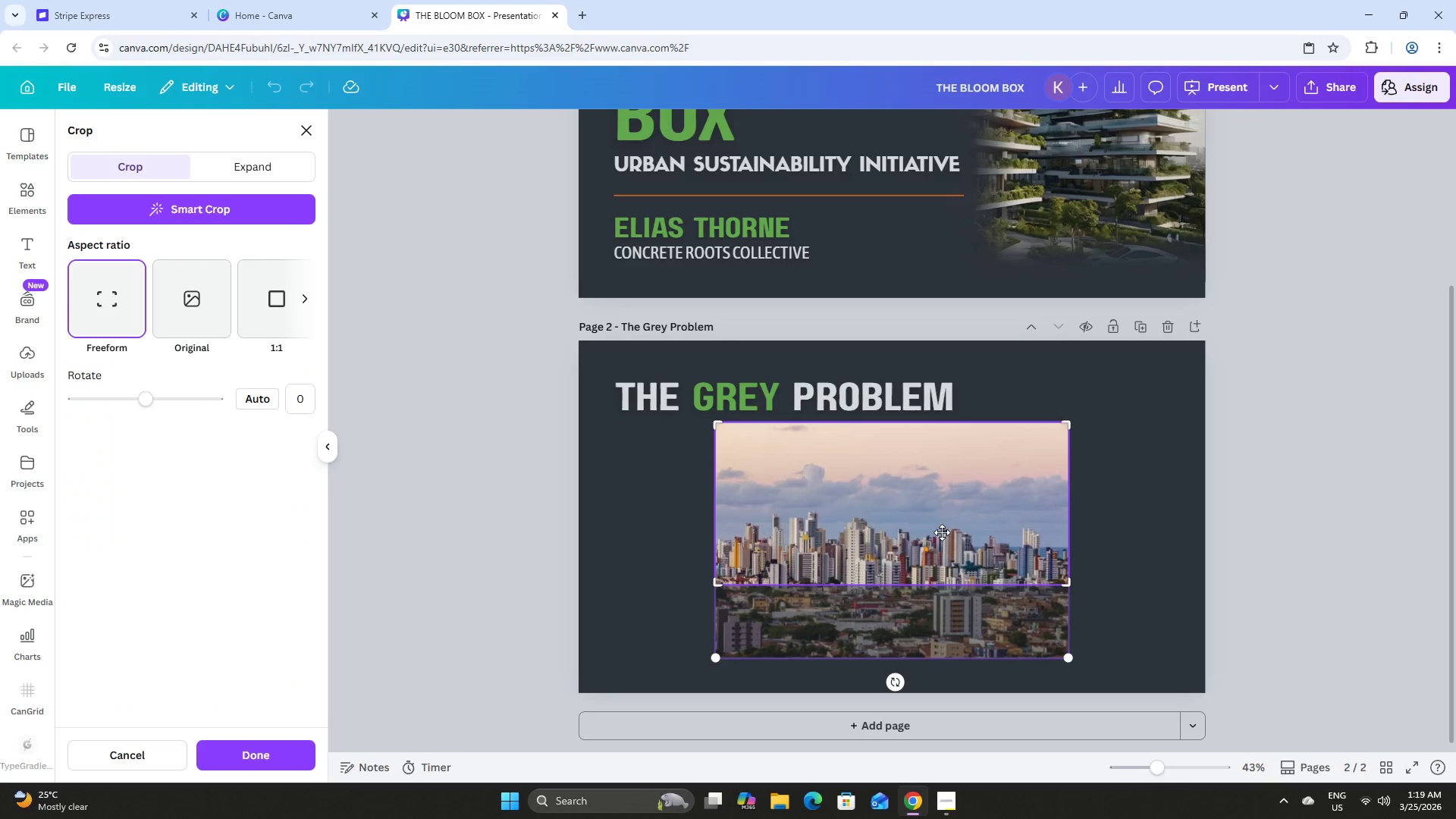 
left_click_drag(start_coordinate=[942, 532], to_coordinate=[949, 463])
 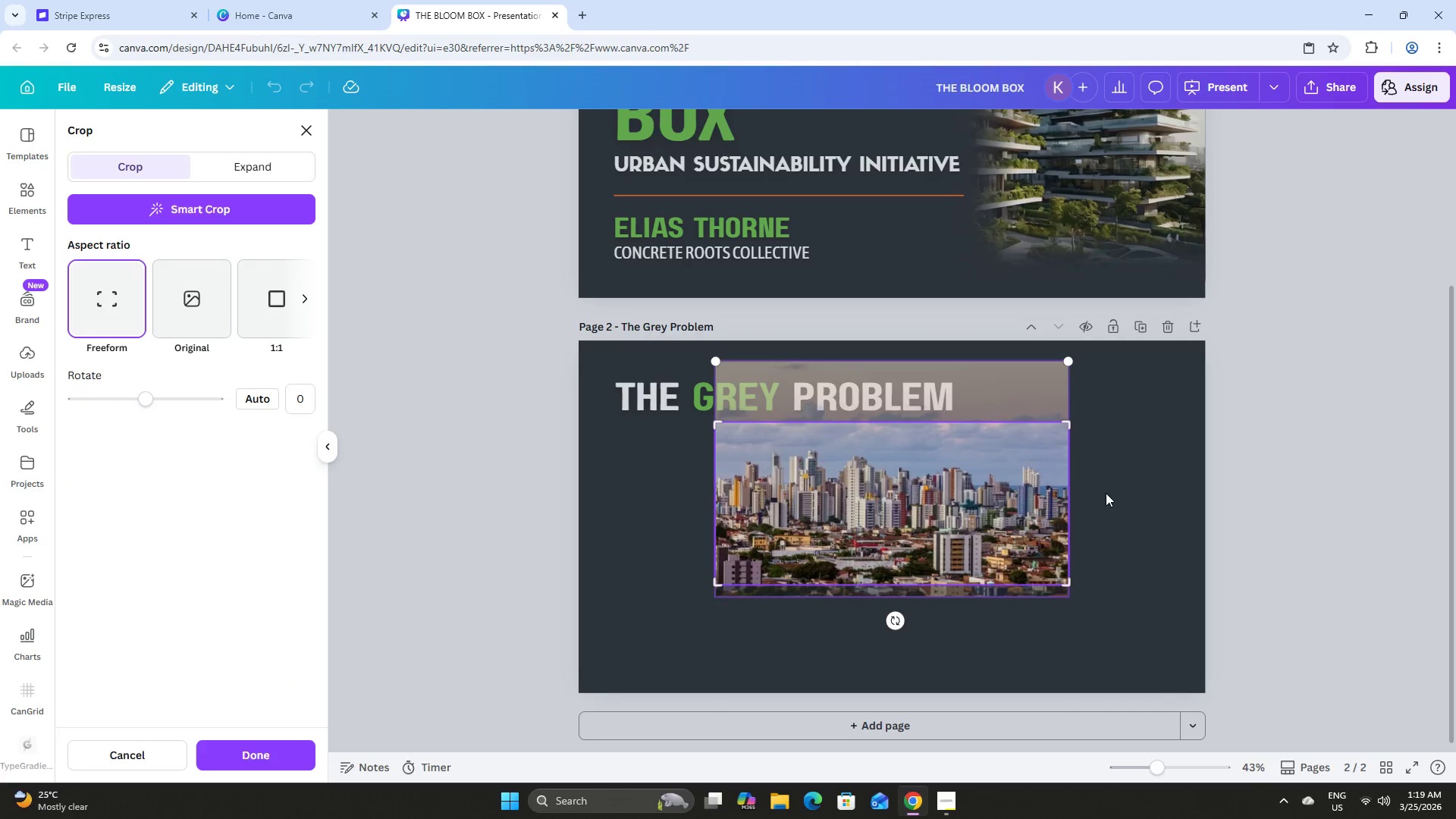 
left_click([1108, 493])
 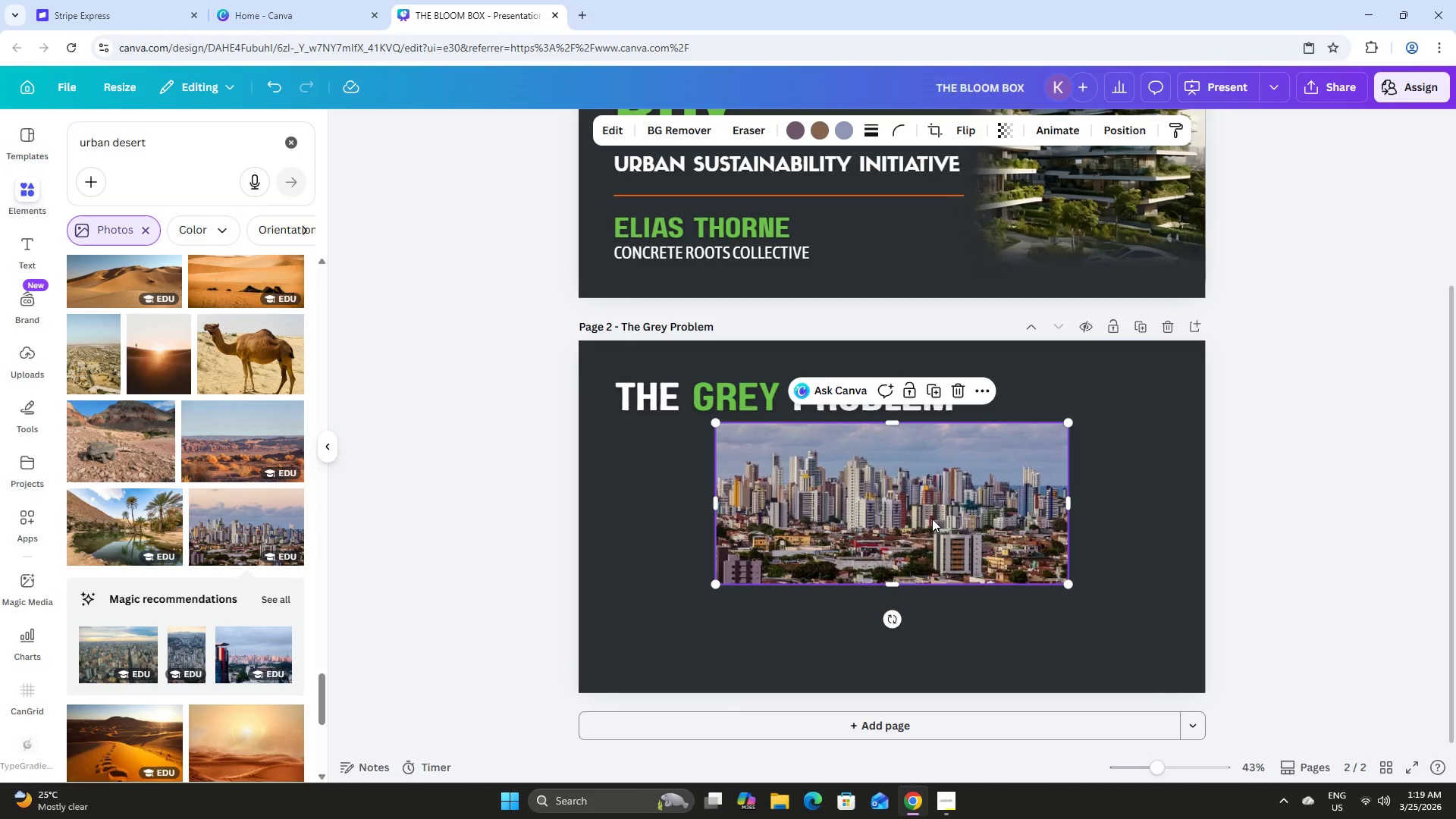 
double_click([932, 516])
 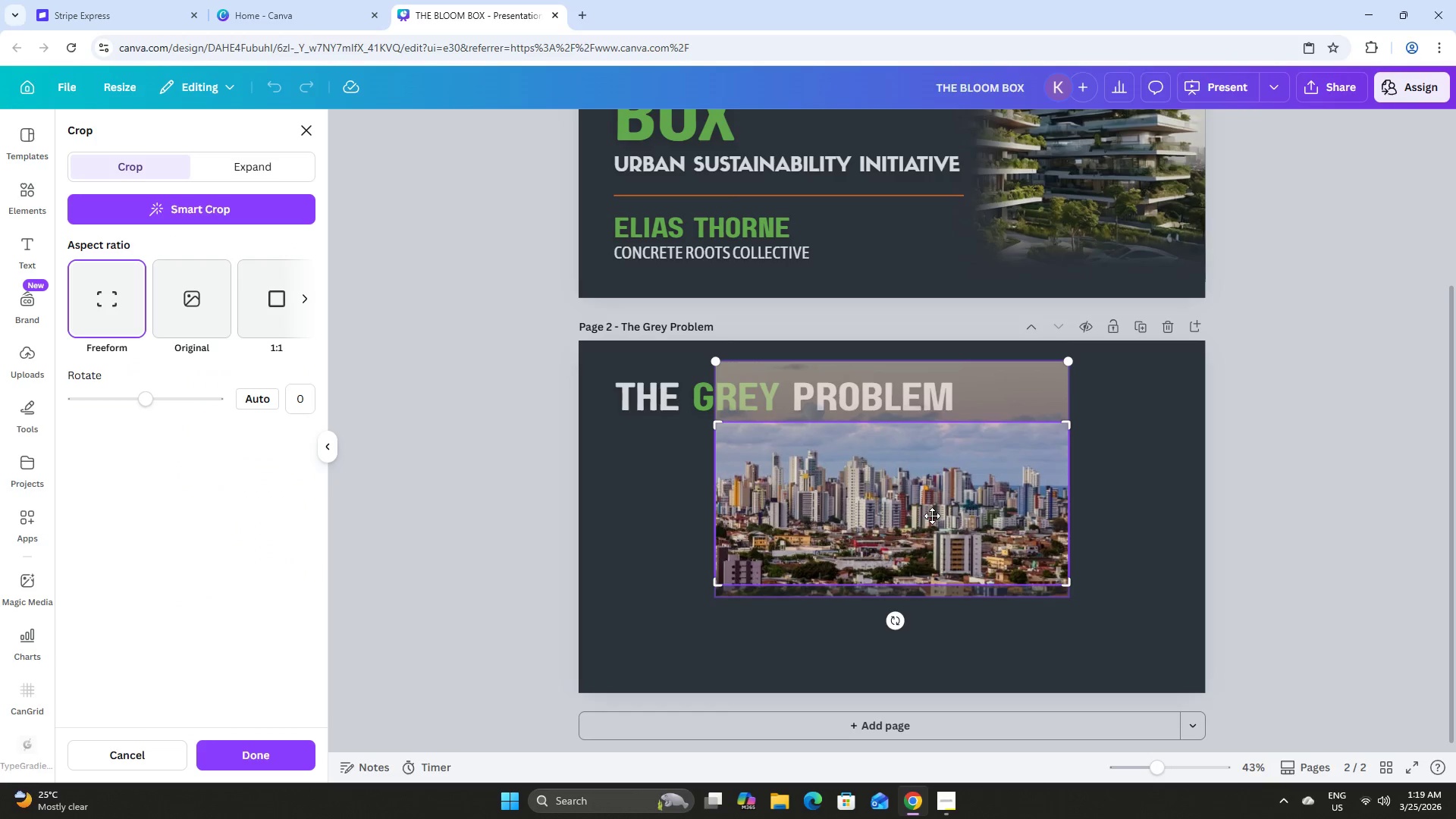 
left_click_drag(start_coordinate=[932, 516], to_coordinate=[937, 512])
 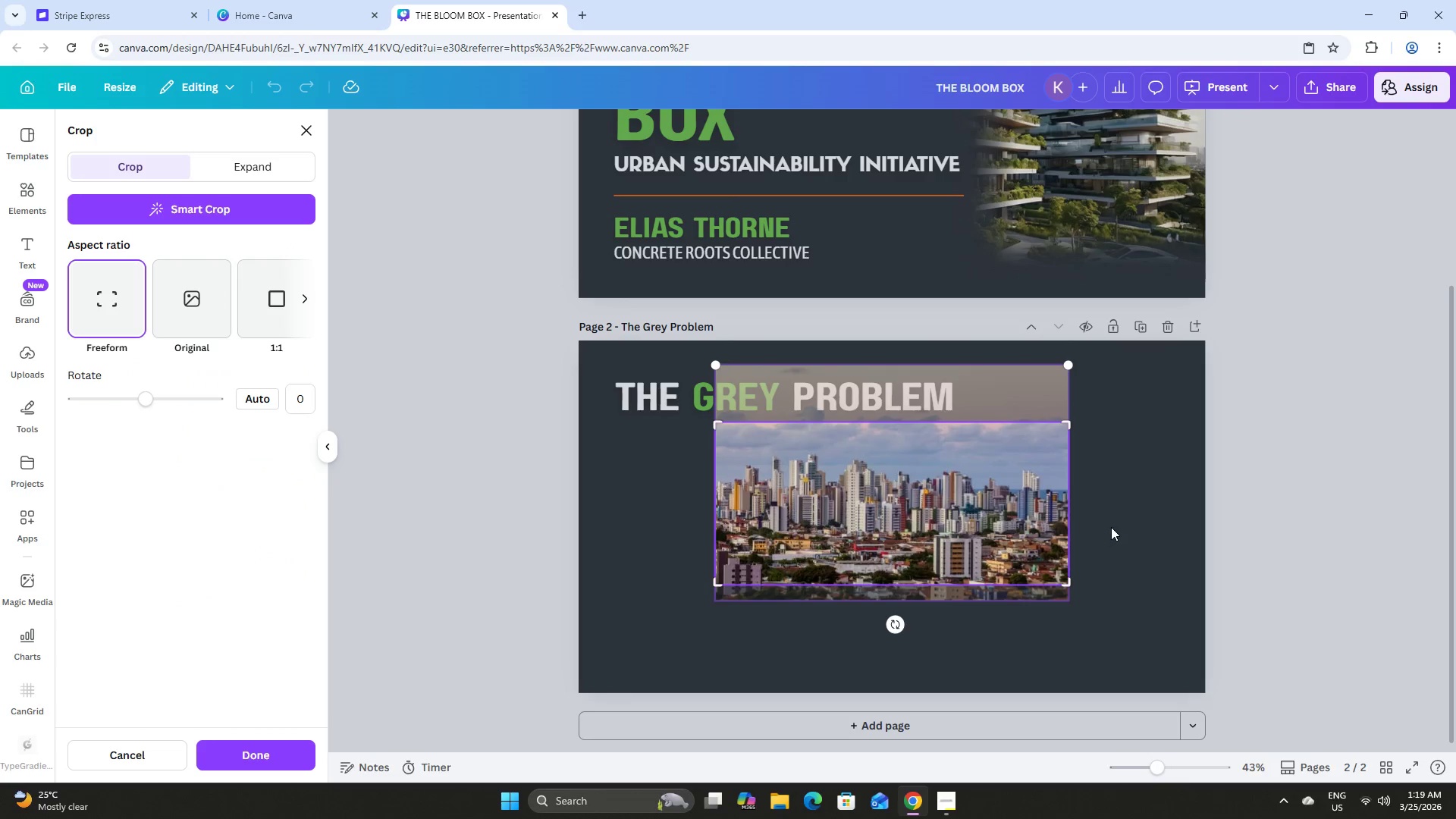 
left_click([1112, 527])
 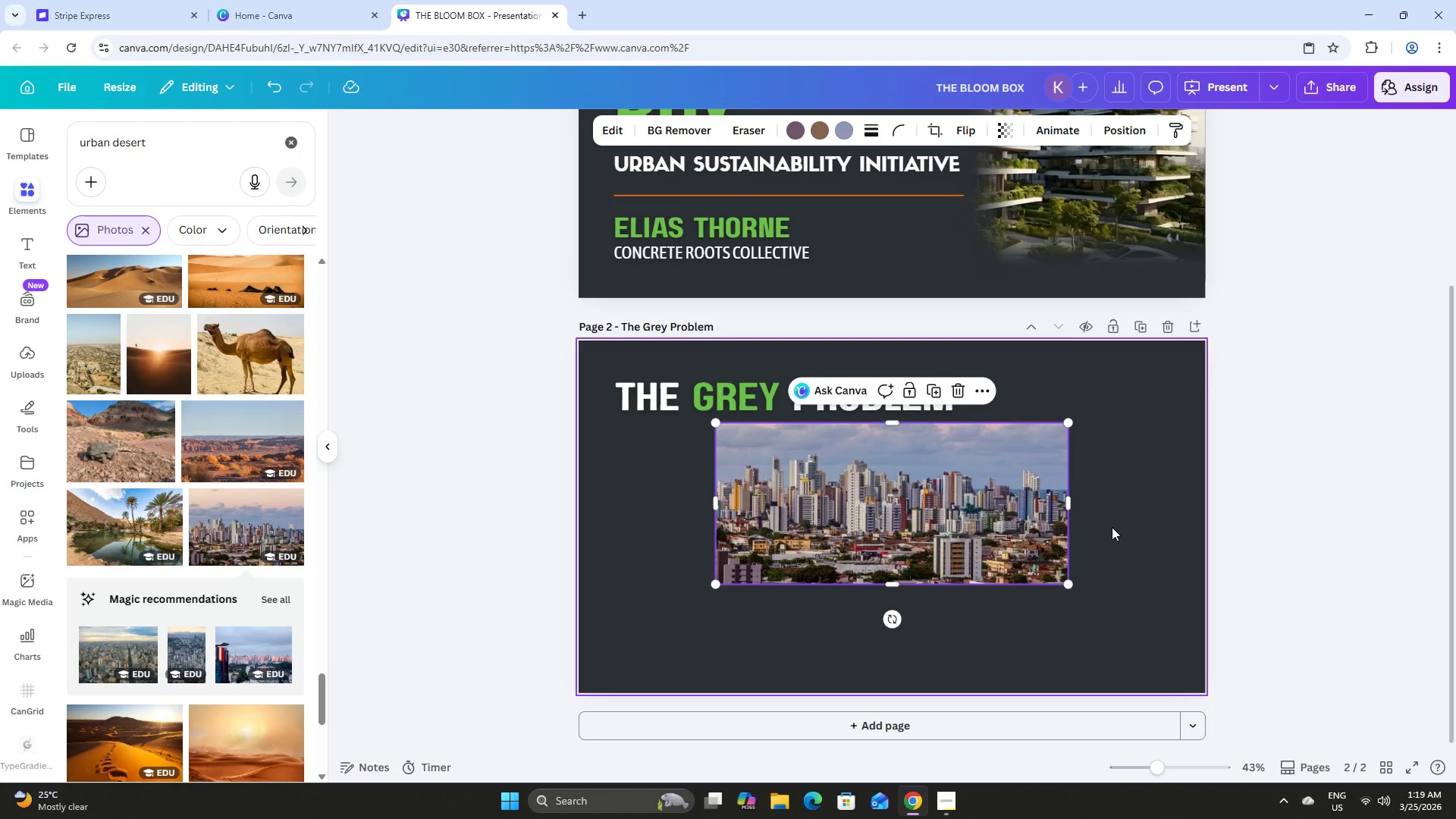 
left_click([1112, 527])
 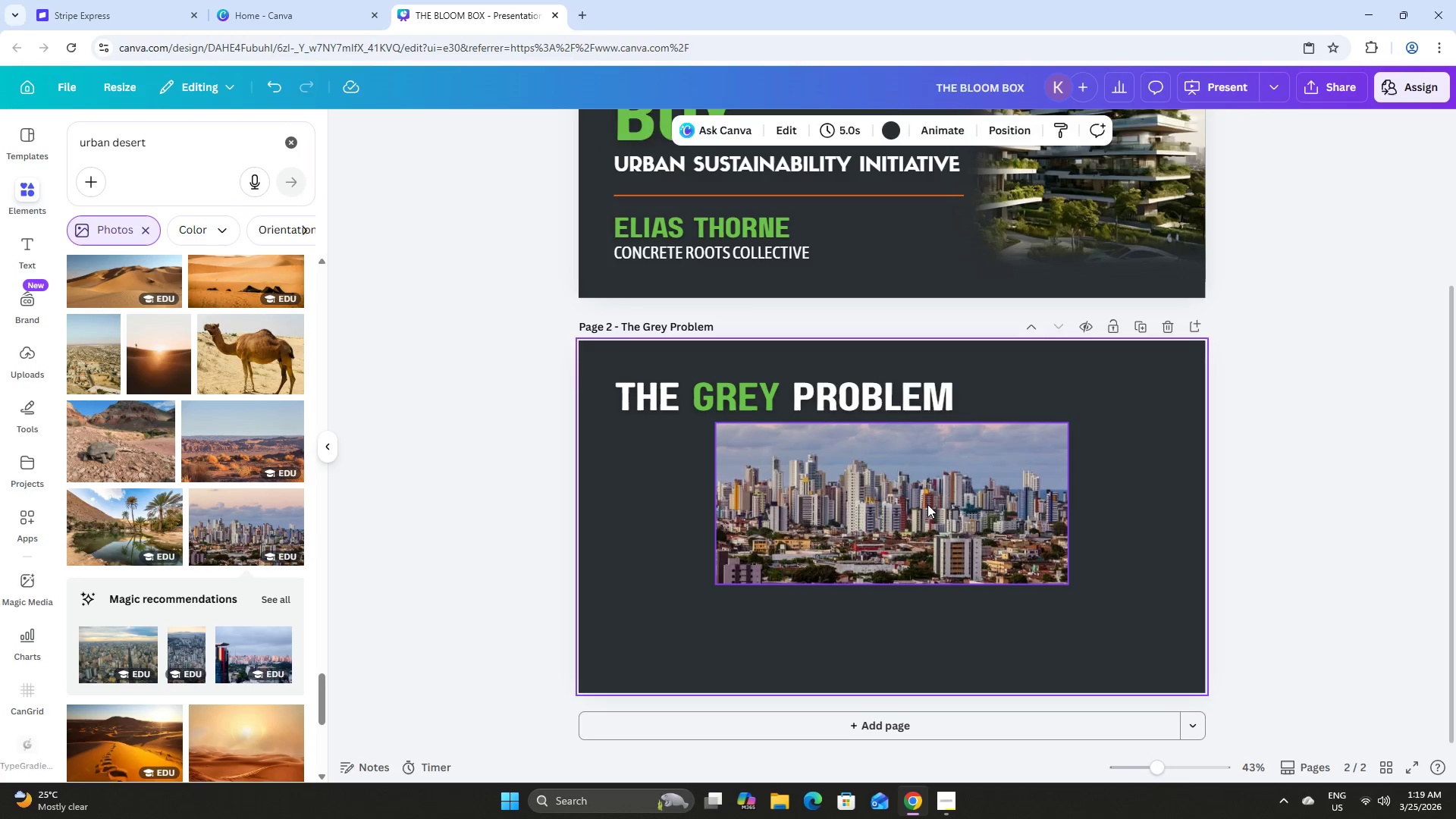 
double_click([927, 504])
 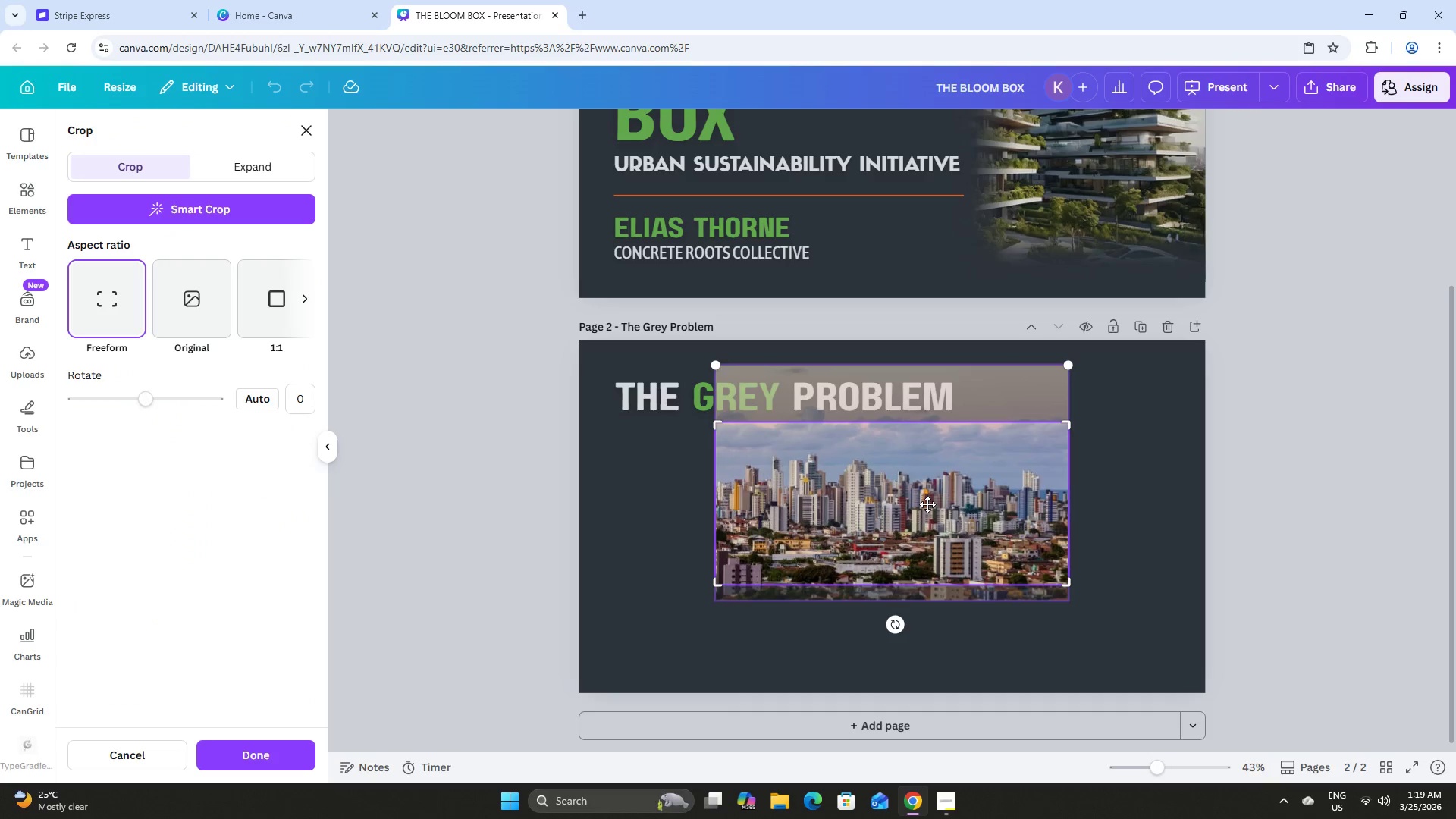 
left_click_drag(start_coordinate=[927, 504], to_coordinate=[934, 535])
 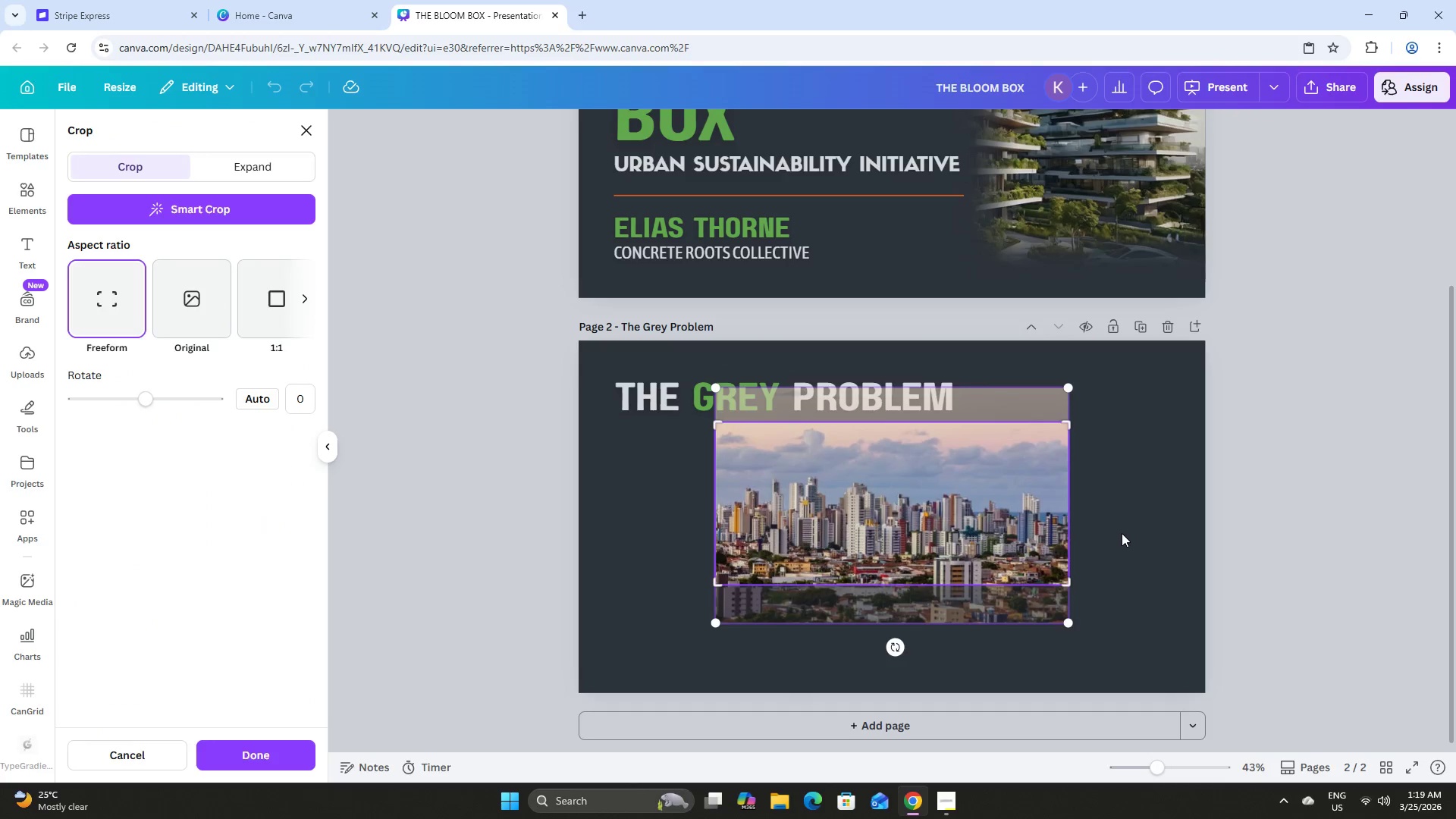 
left_click([1122, 533])
 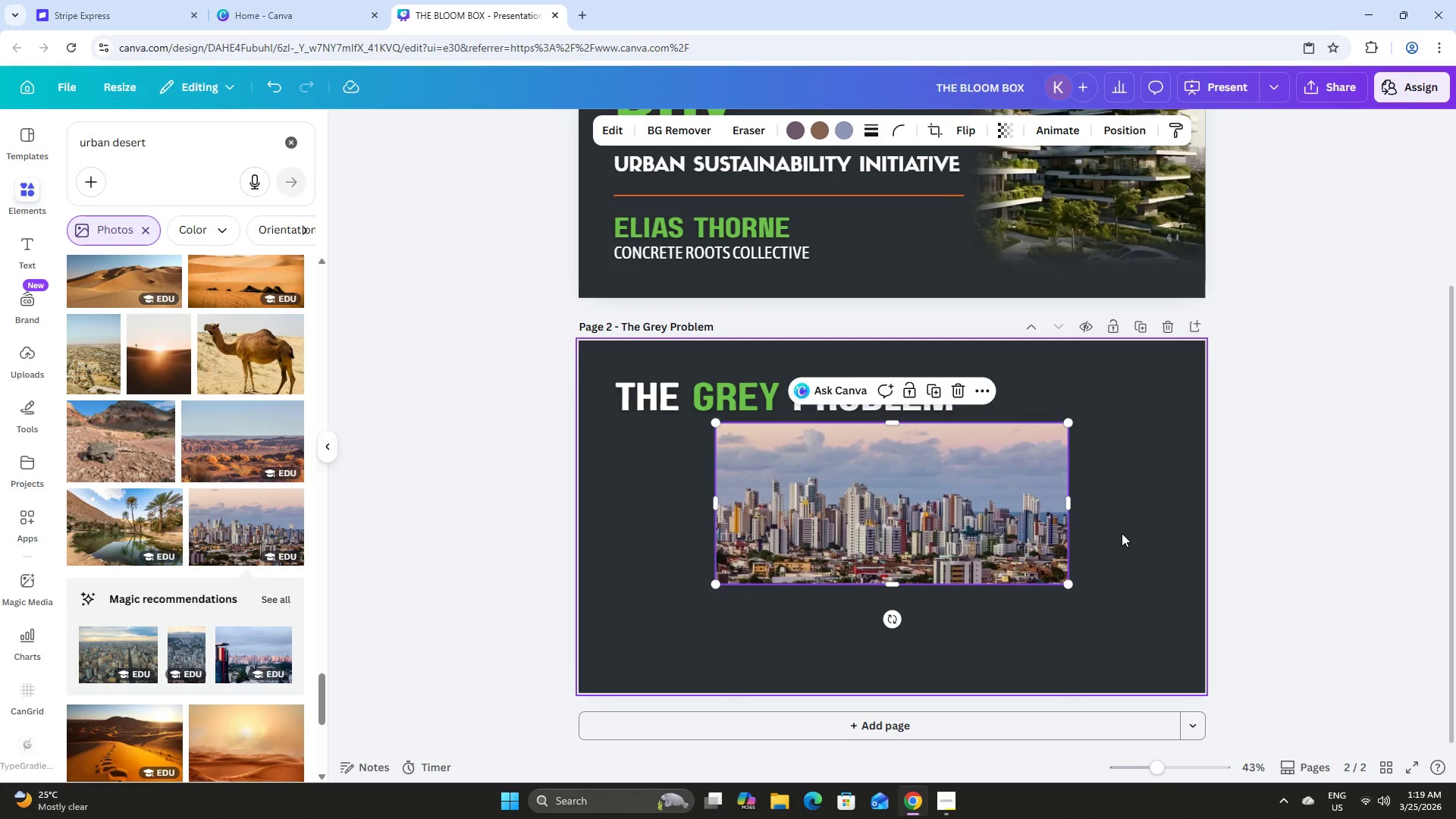 
left_click([1122, 533])
 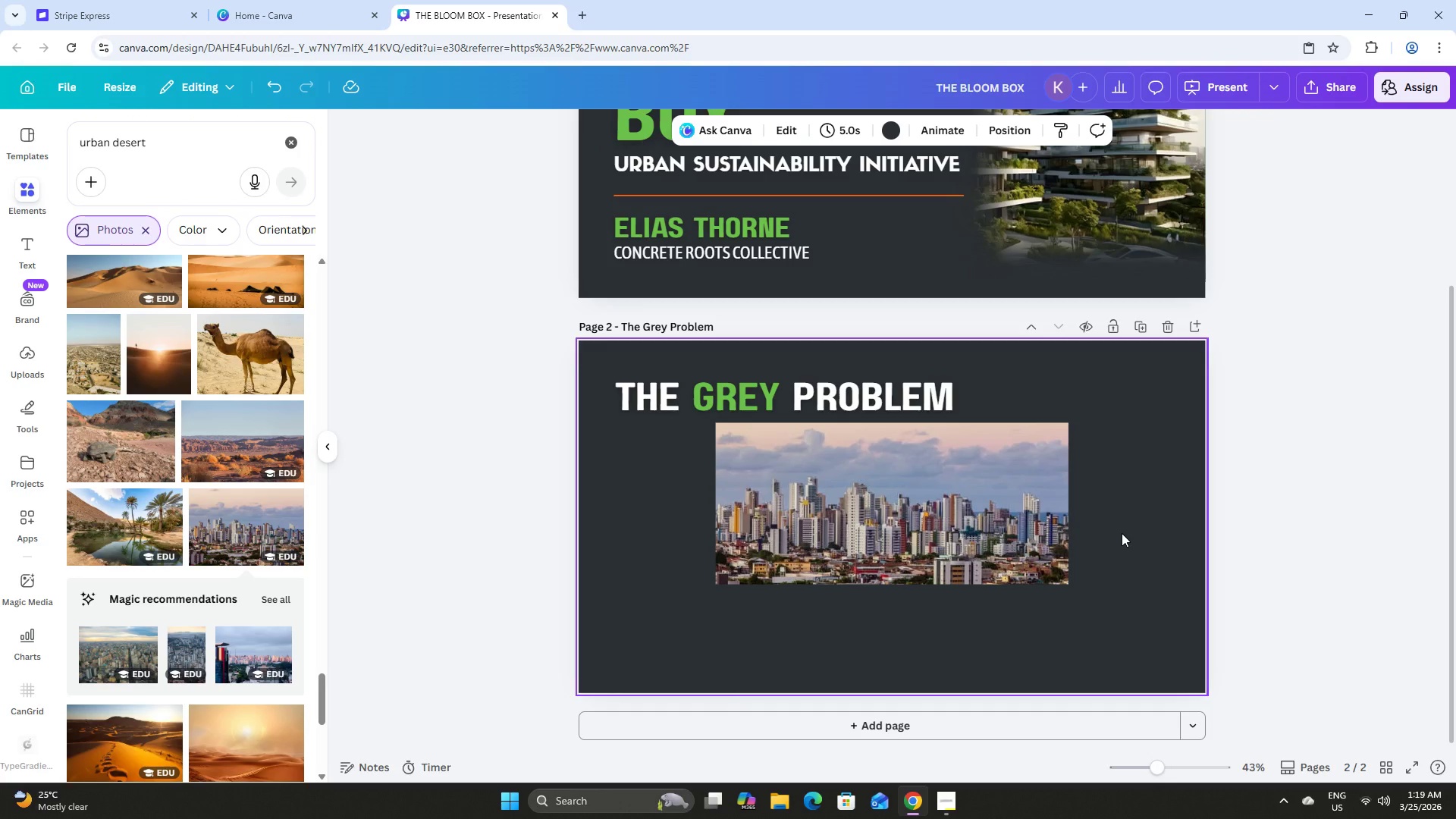 
left_click([912, 496])
 